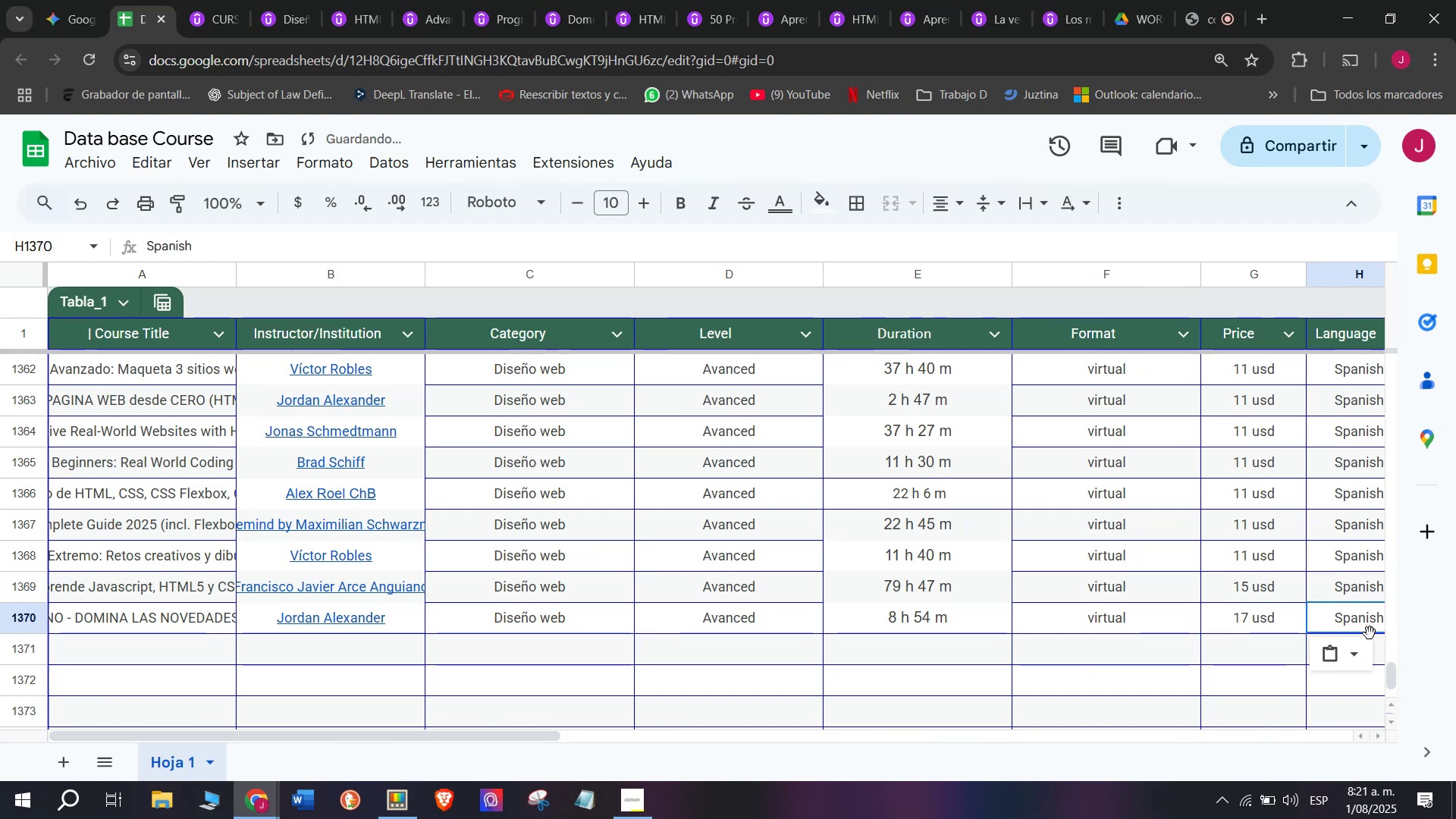 
key(Control+V)
 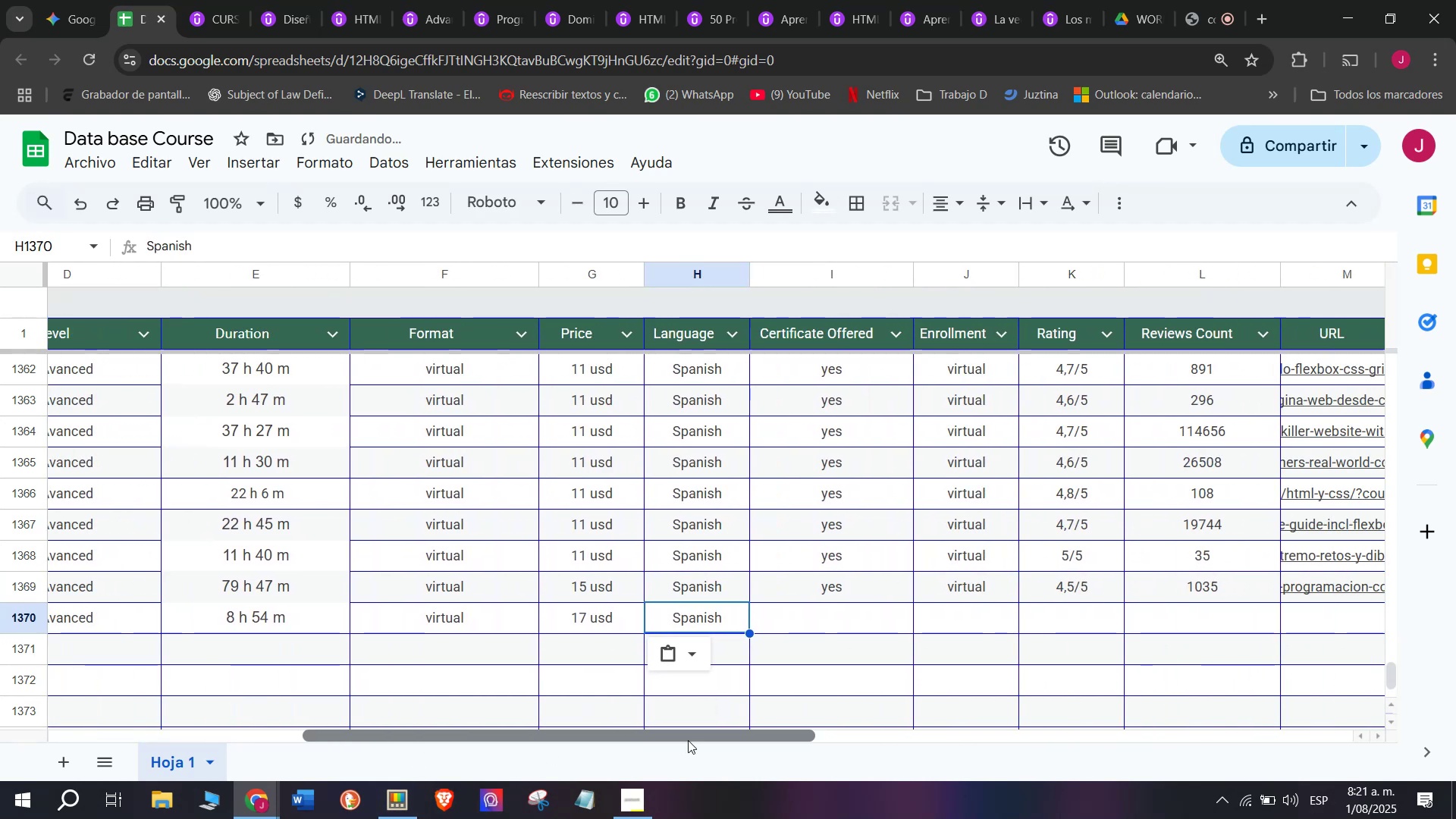 
left_click([793, 604])
 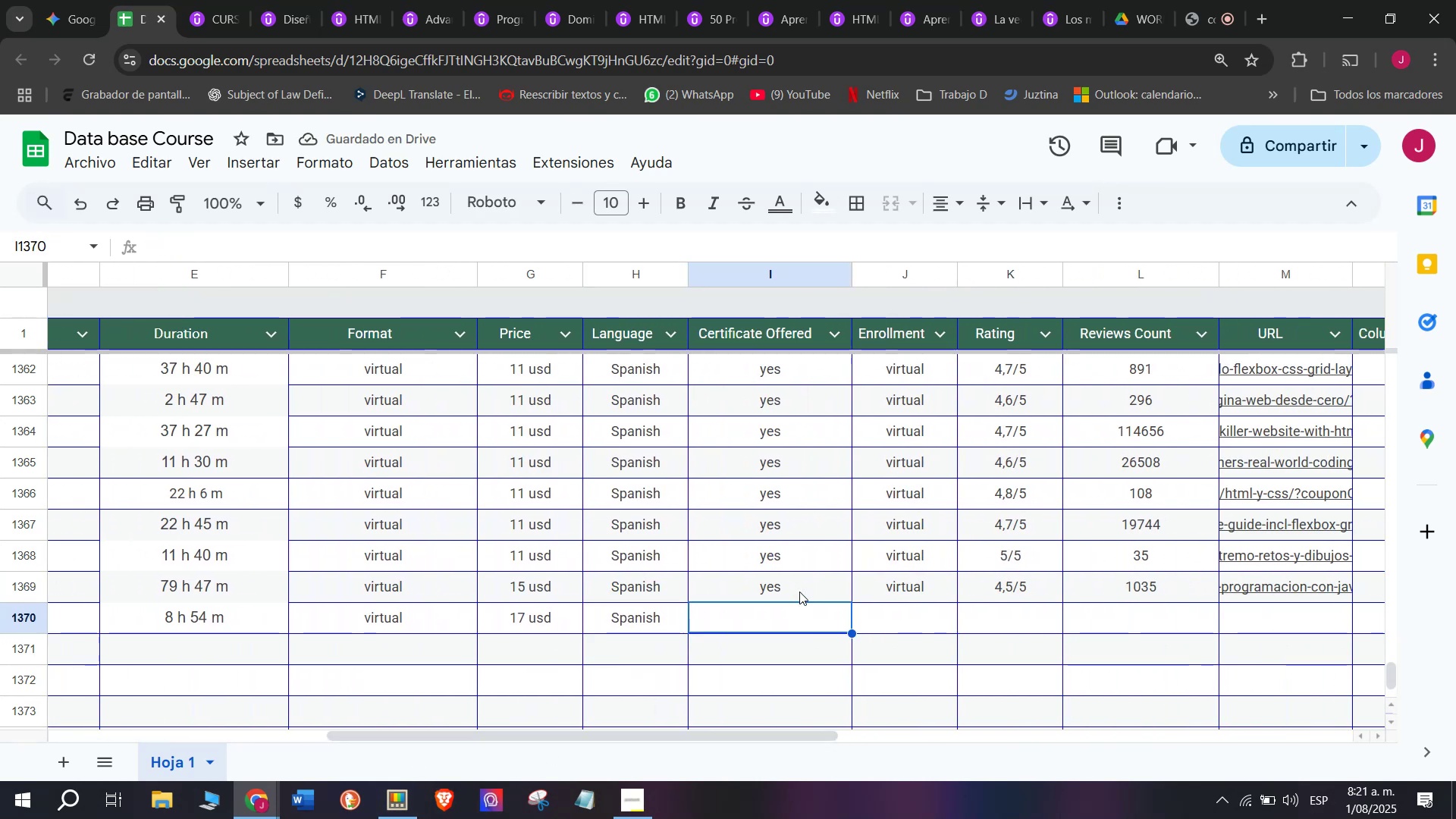 
left_click([799, 592])
 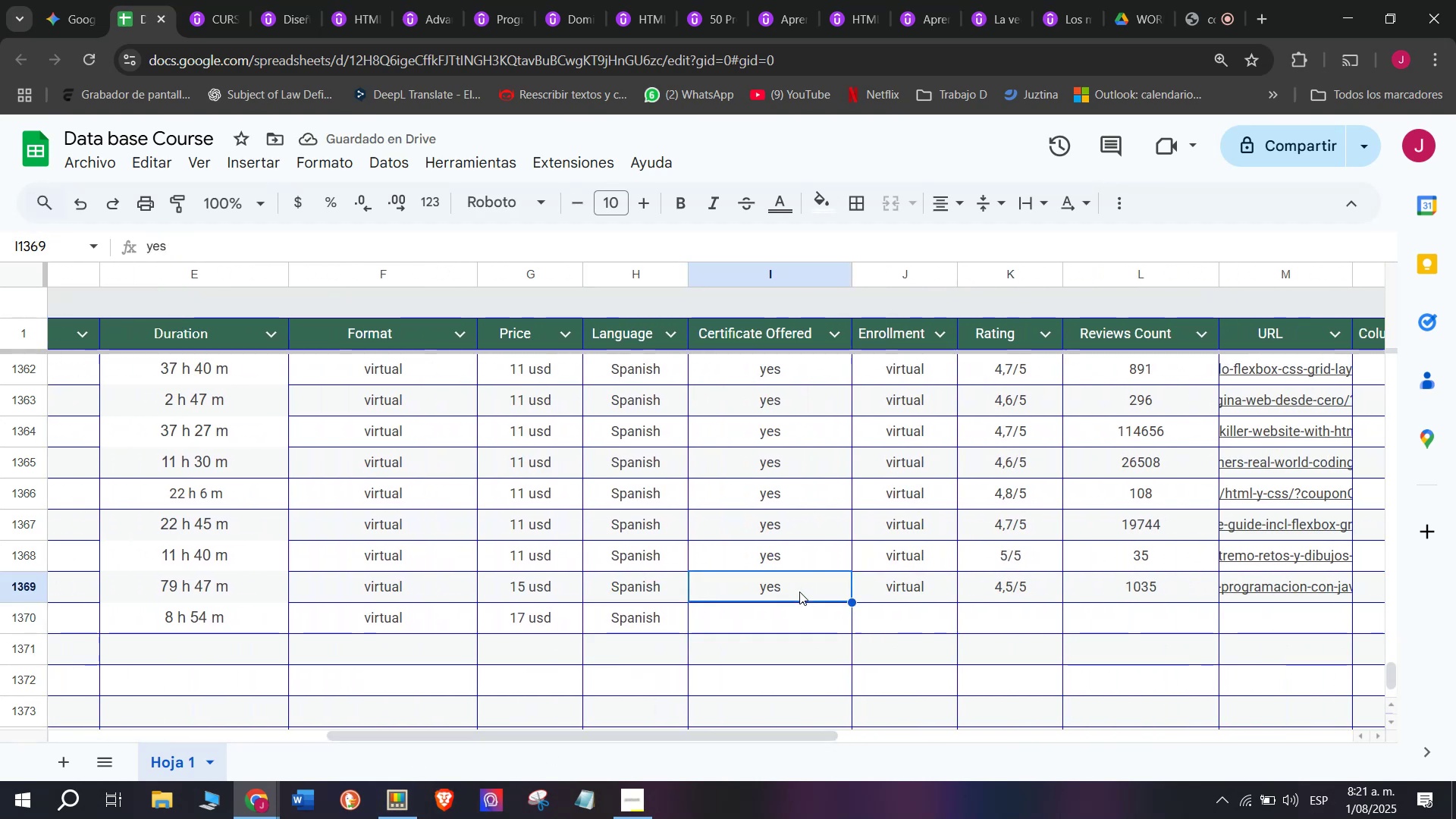 
key(Break)
 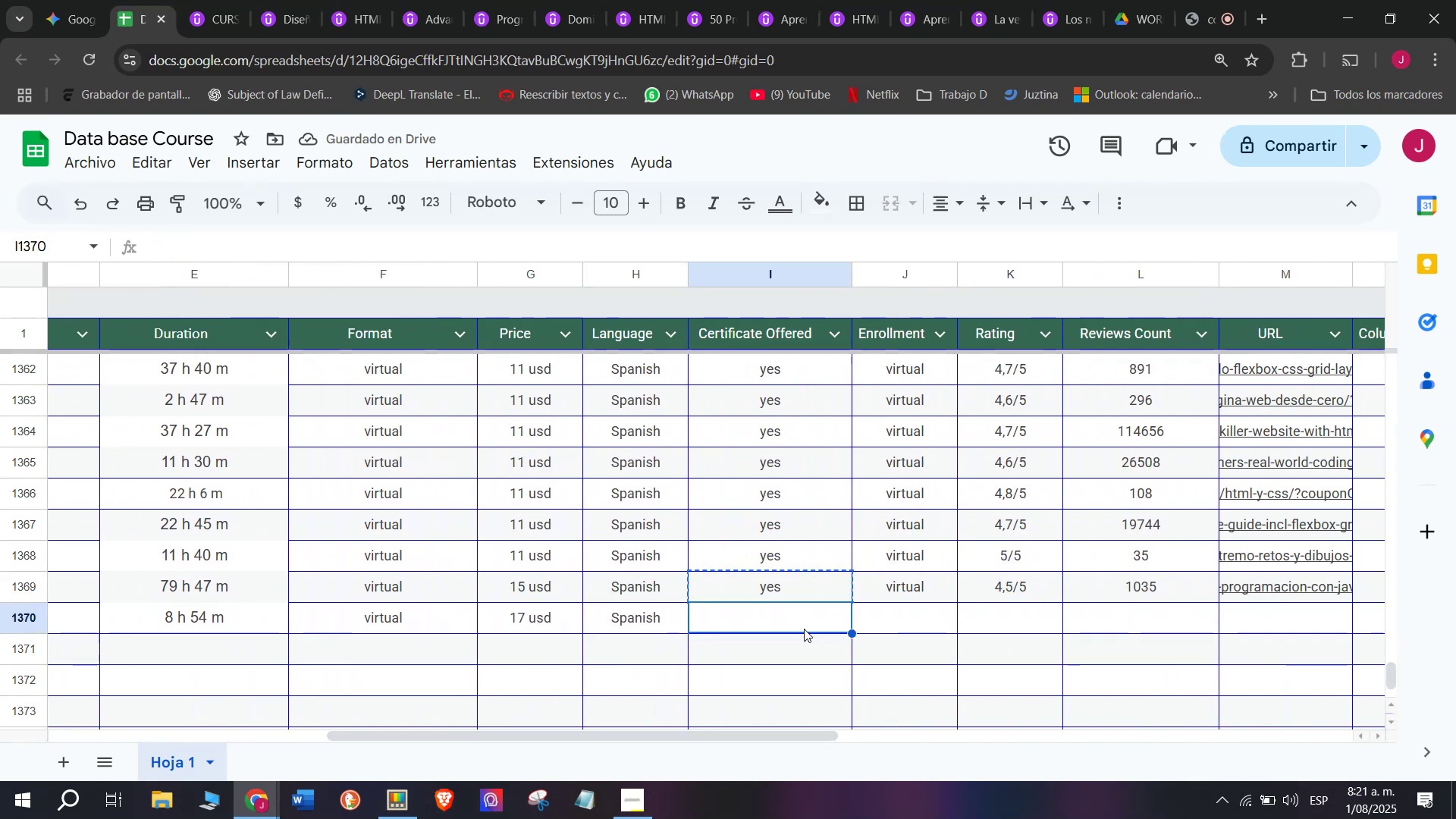 
key(Control+ControlLeft)
 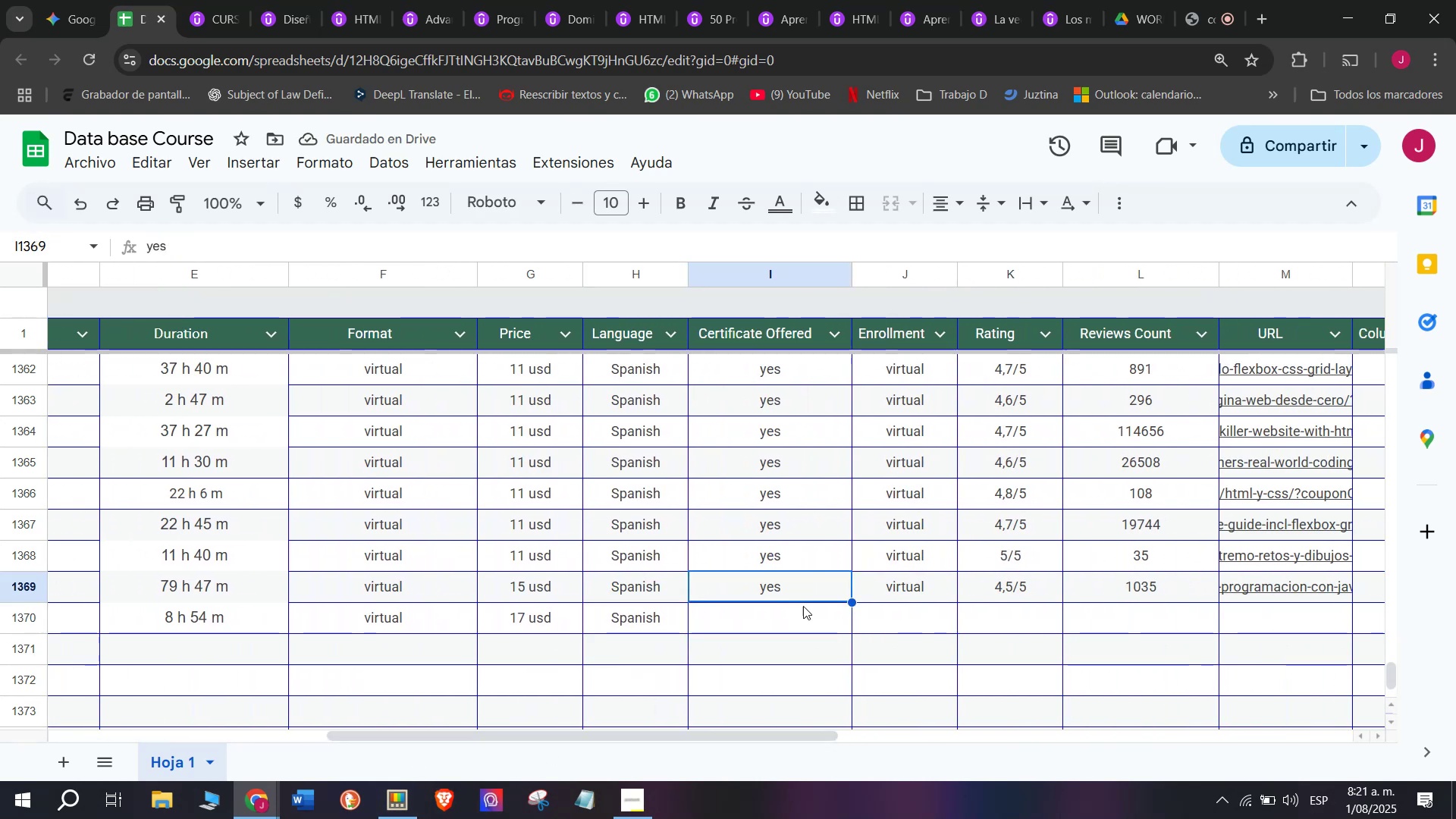 
key(Control+C)
 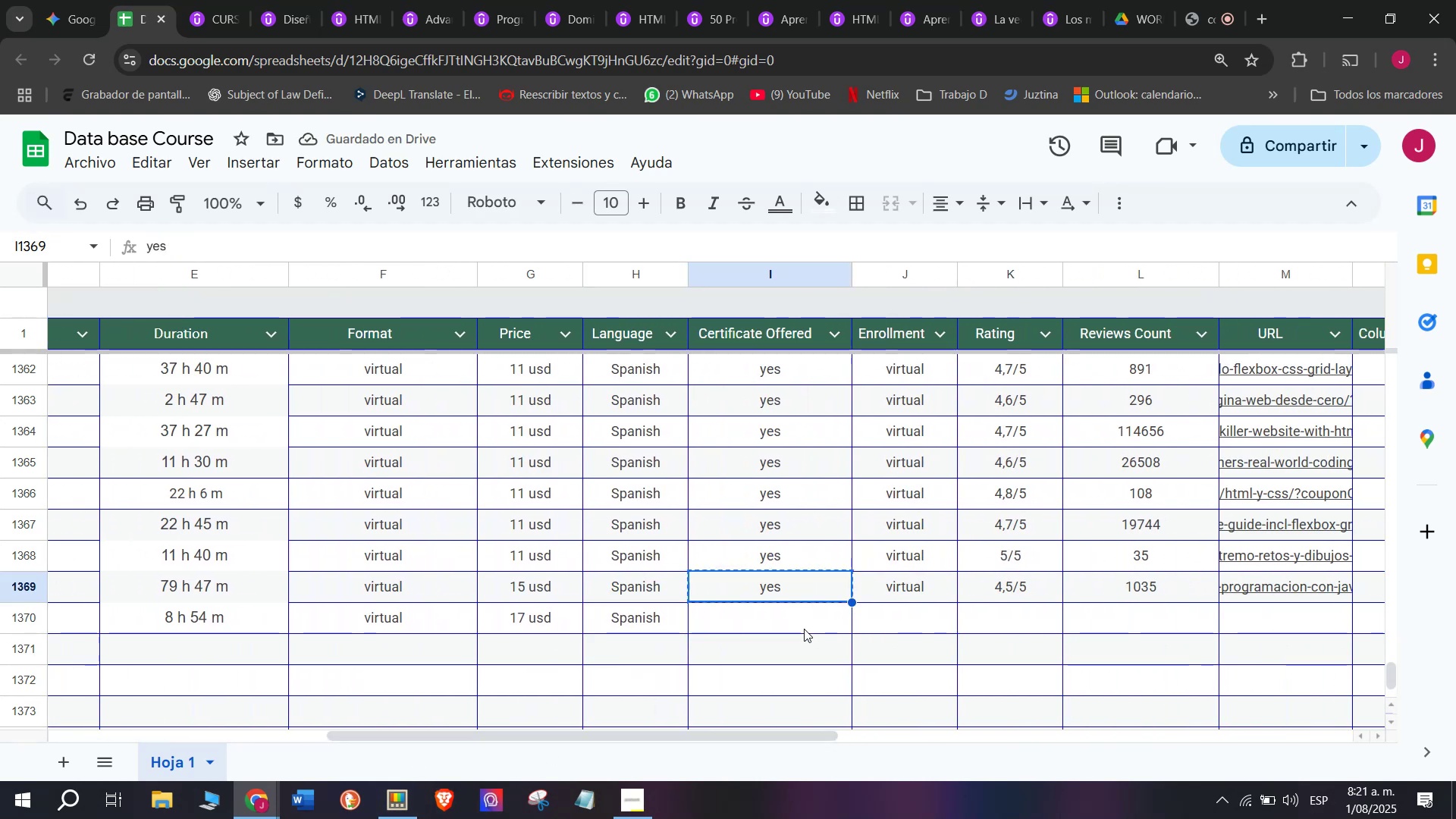 
double_click([804, 629])
 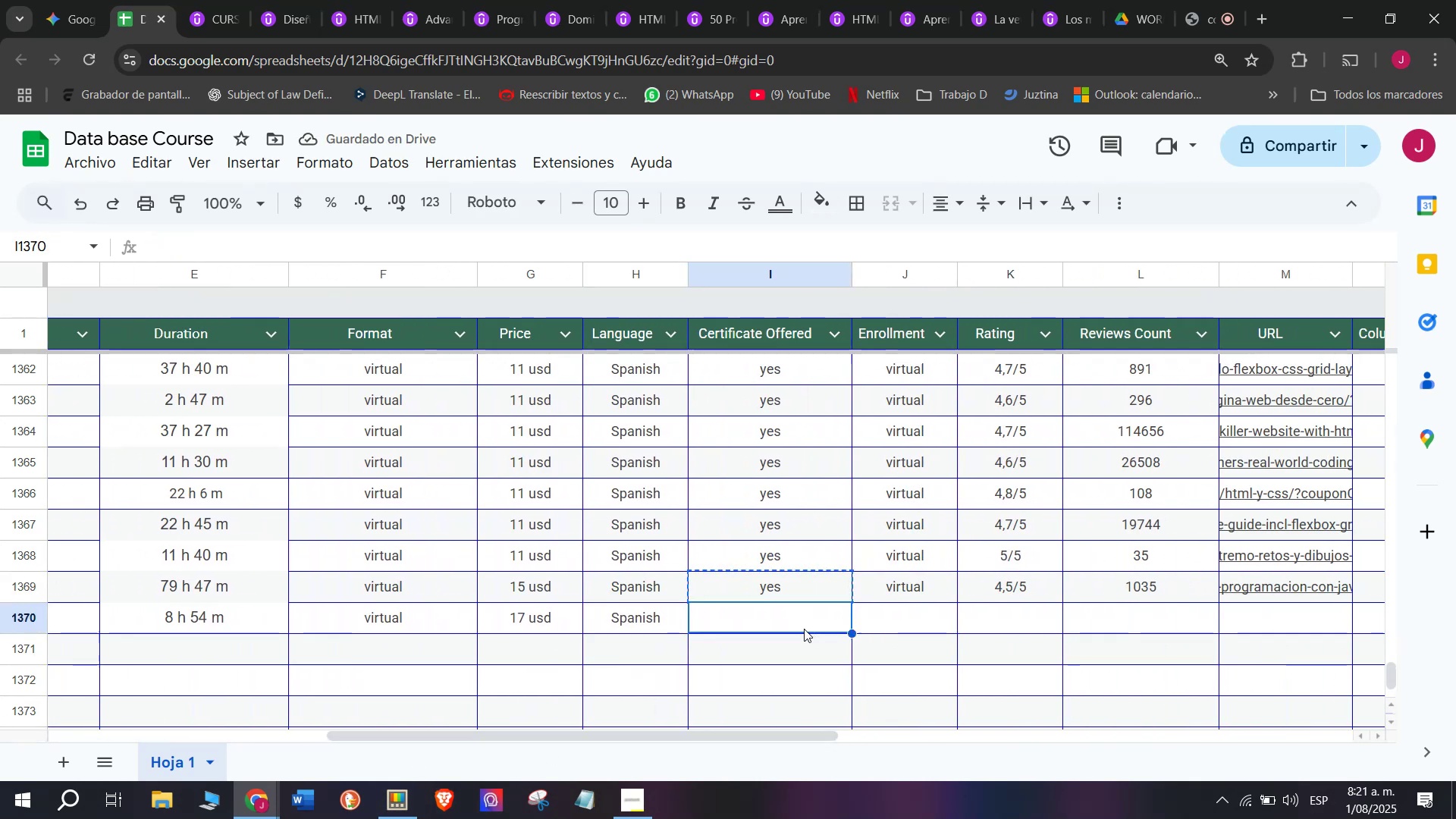 
key(Z)
 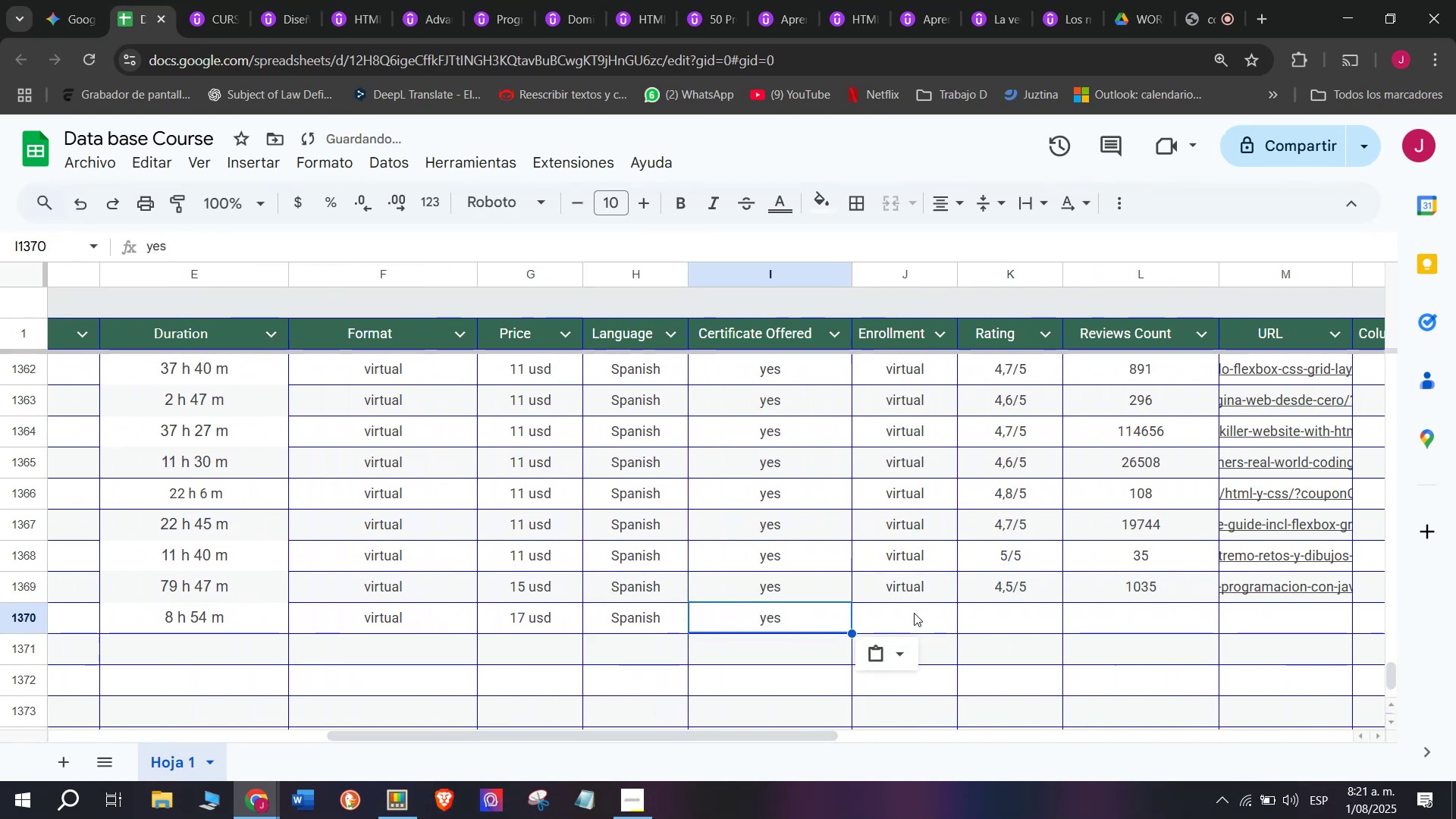 
key(Control+ControlLeft)
 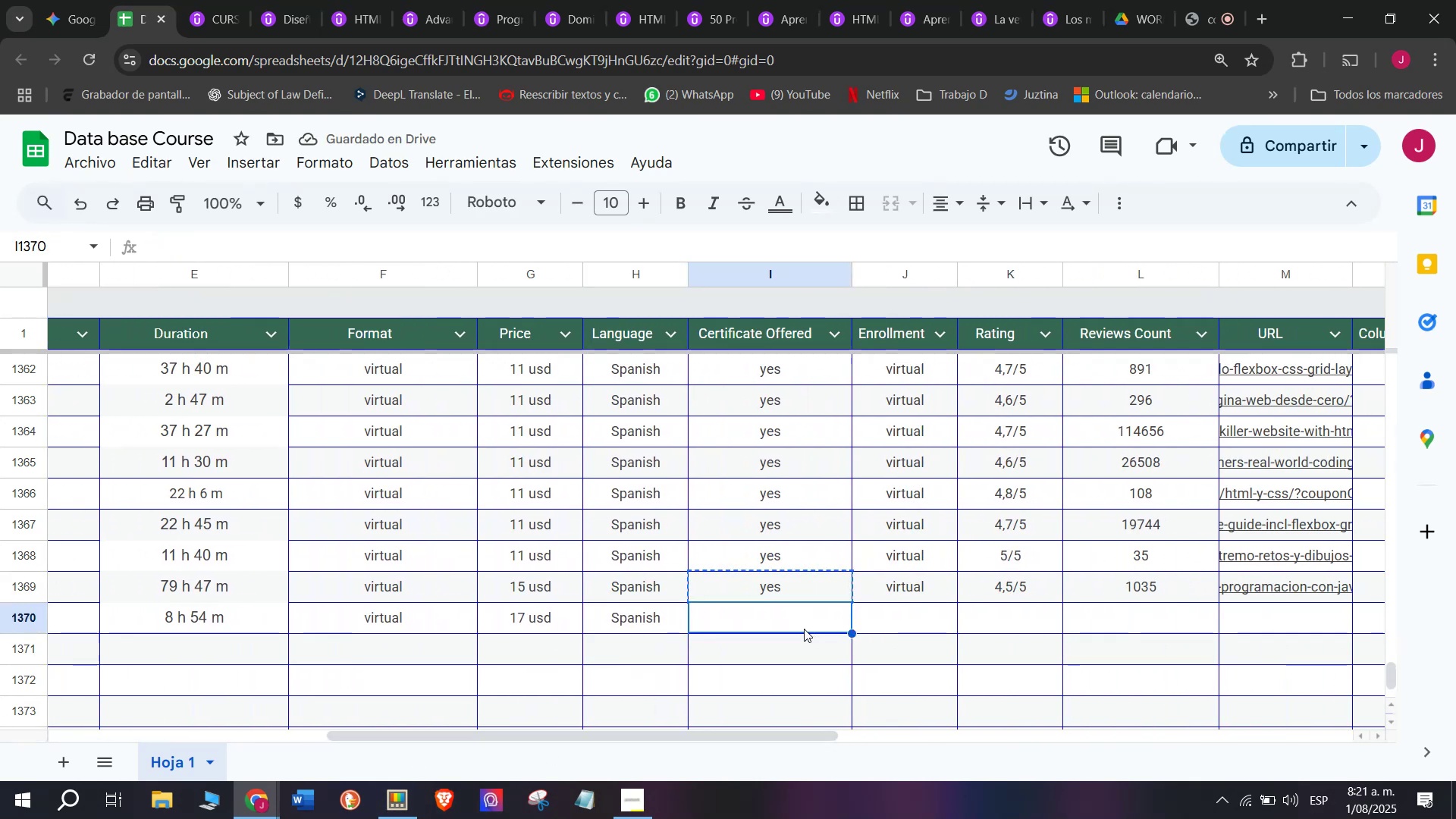 
key(Control+V)
 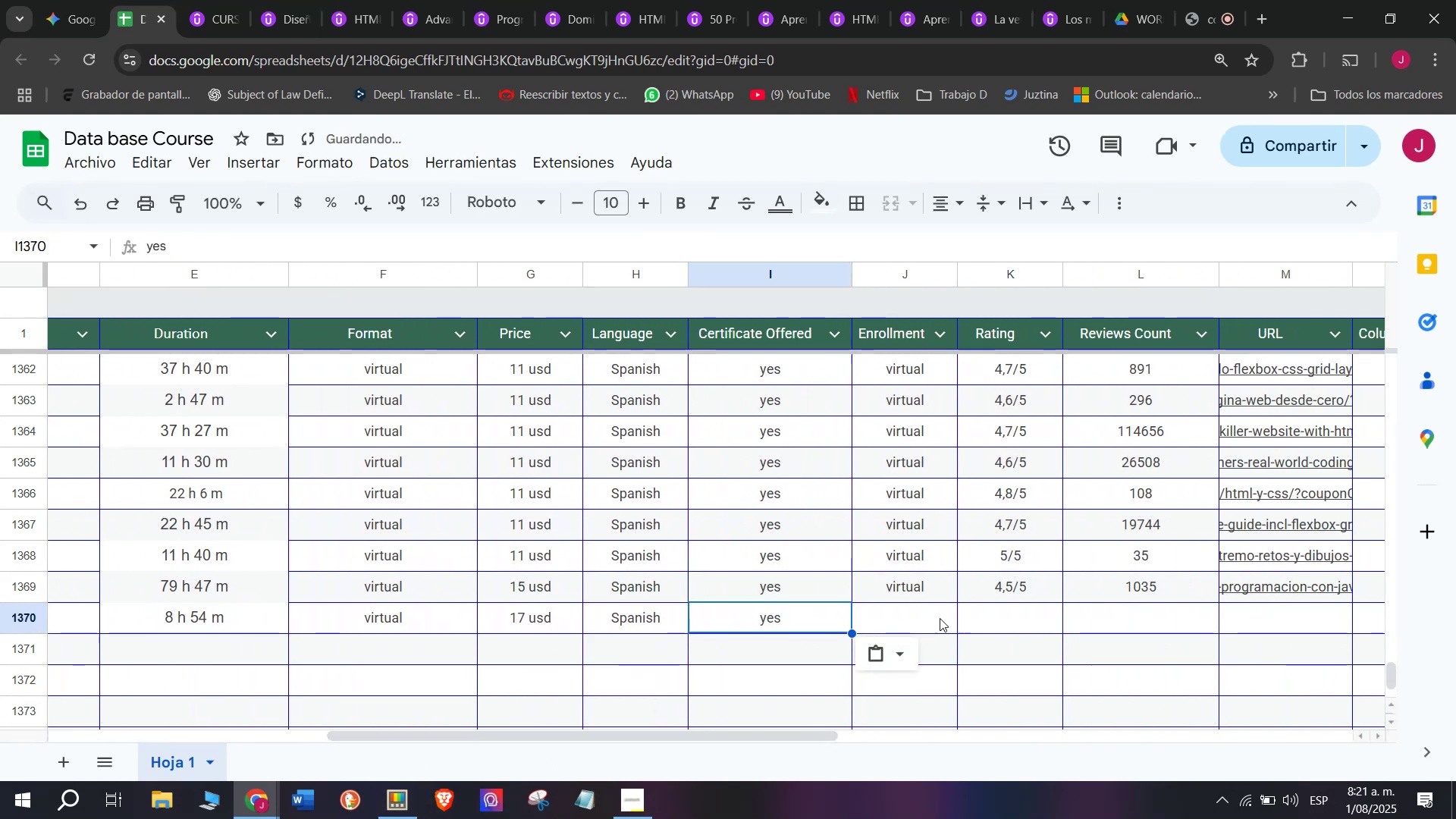 
left_click([914, 613])
 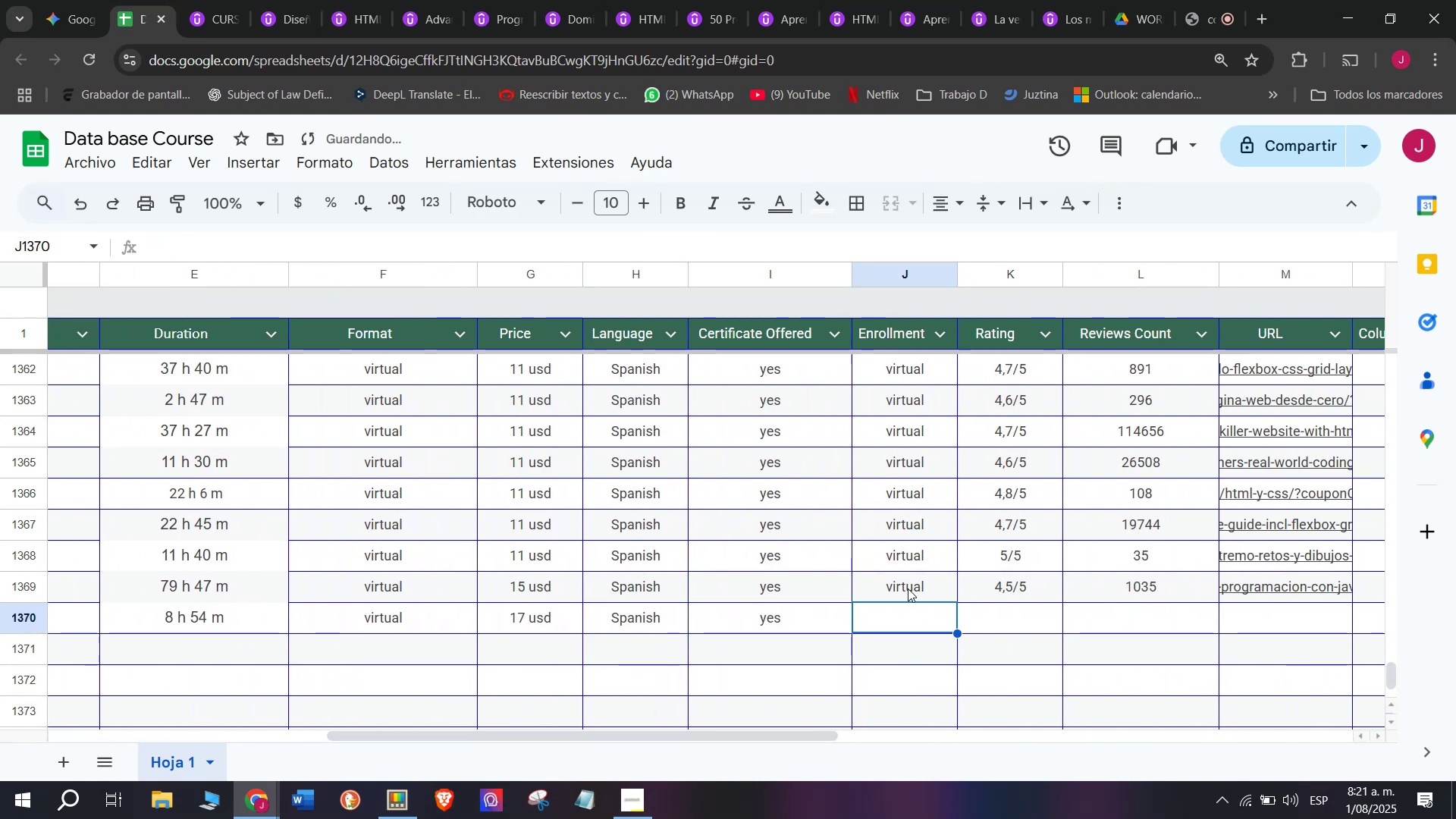 
key(Break)
 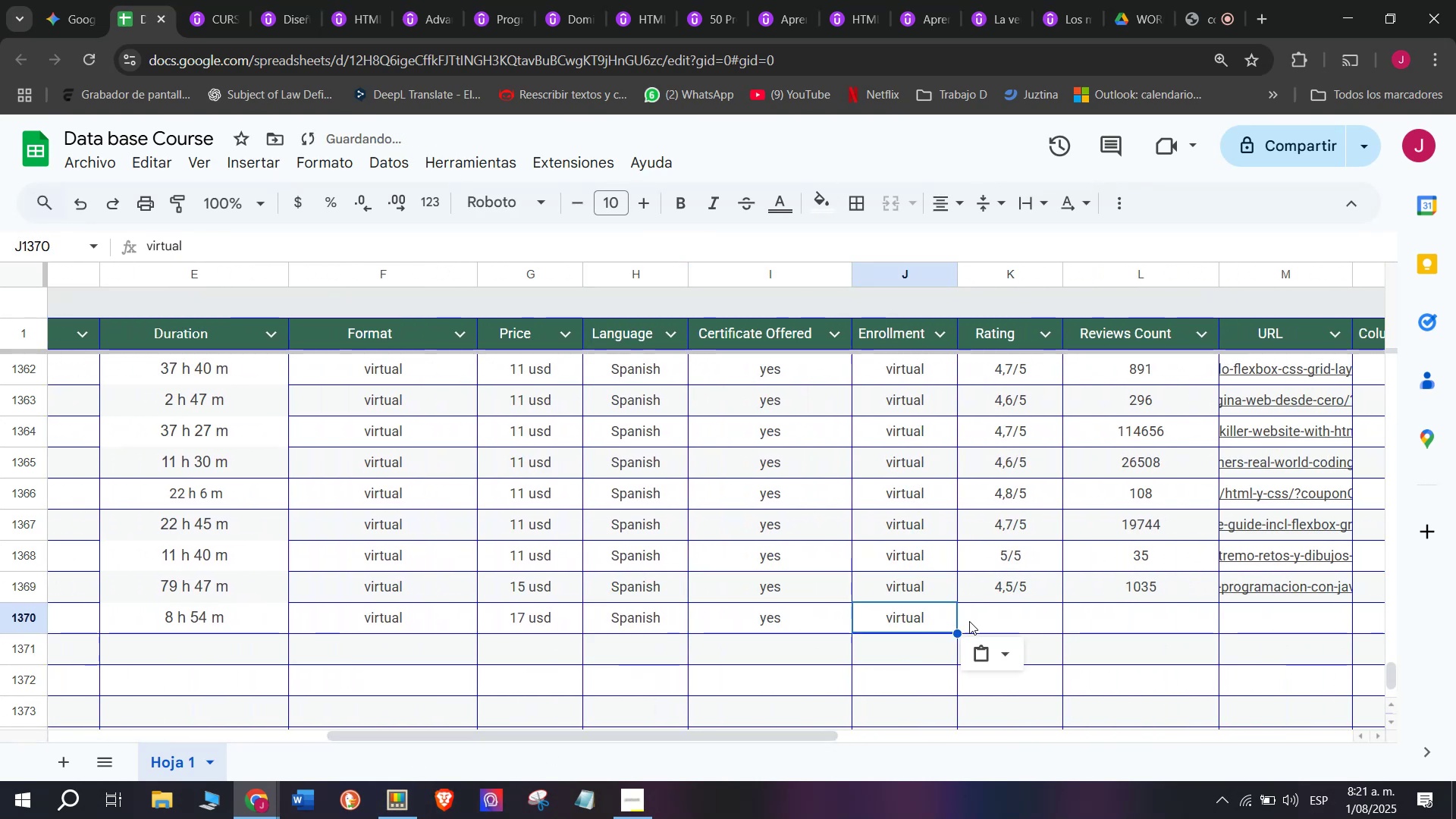 
key(Control+ControlLeft)
 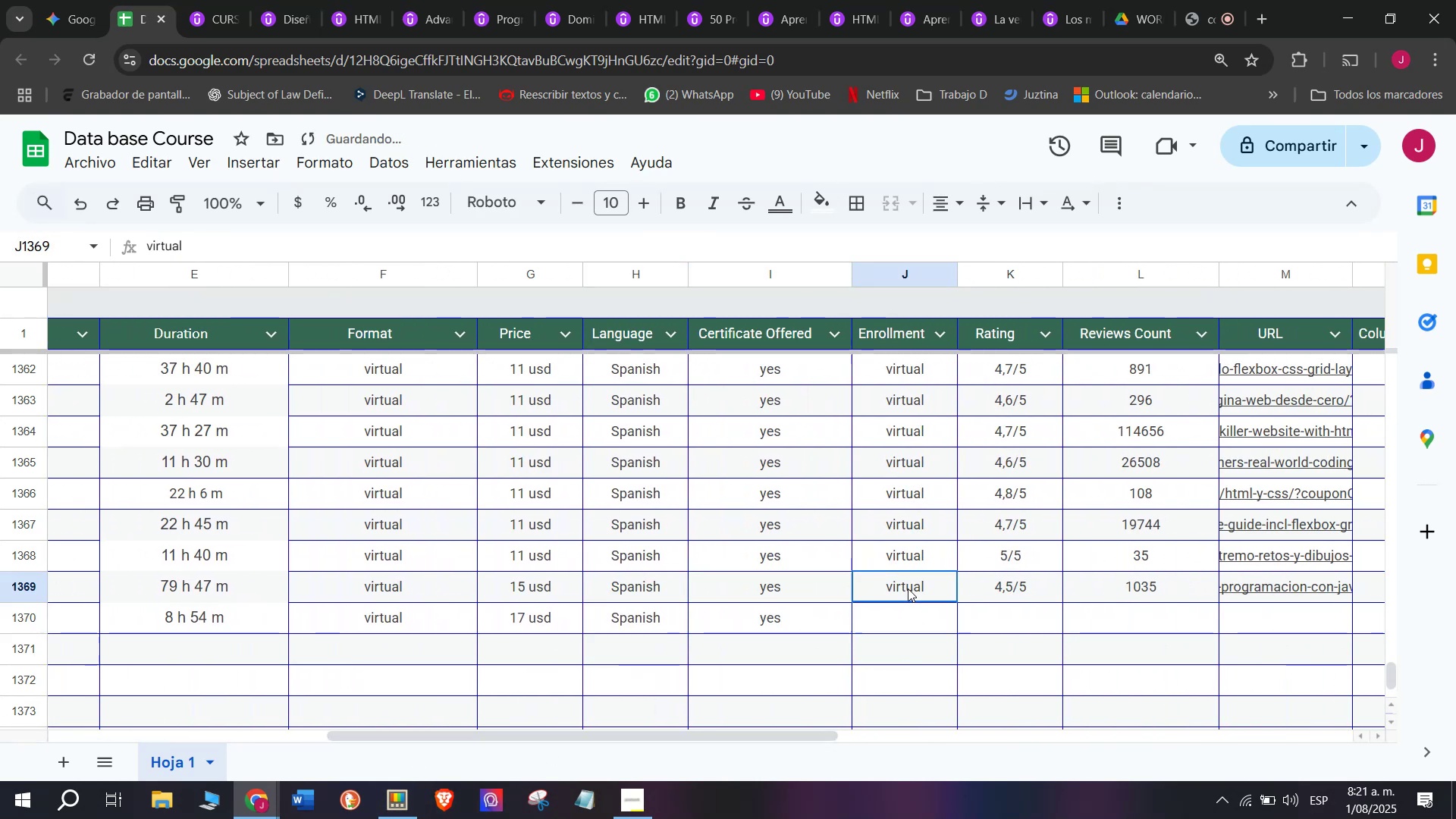 
key(Control+C)
 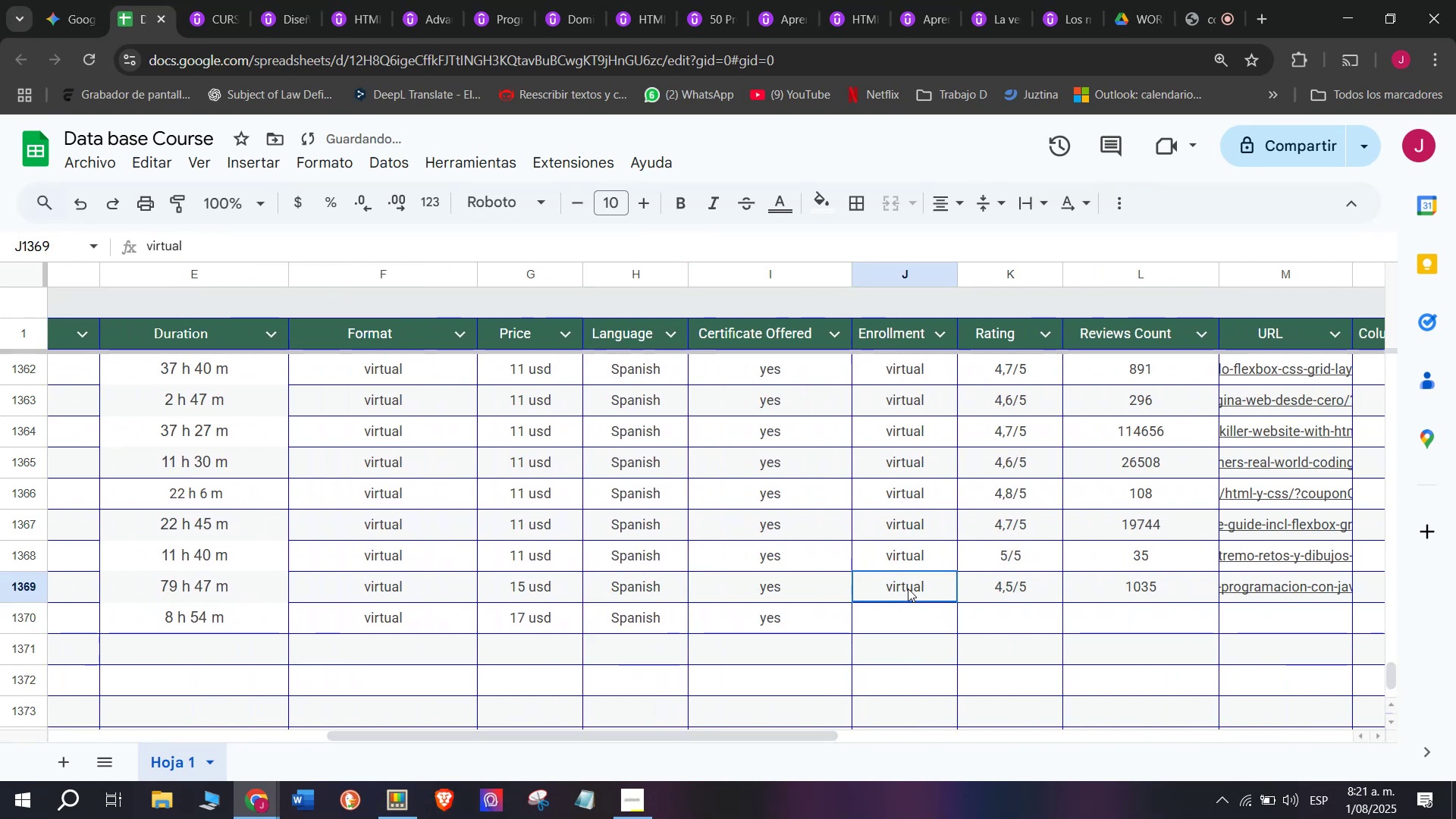 
double_click([908, 588])
 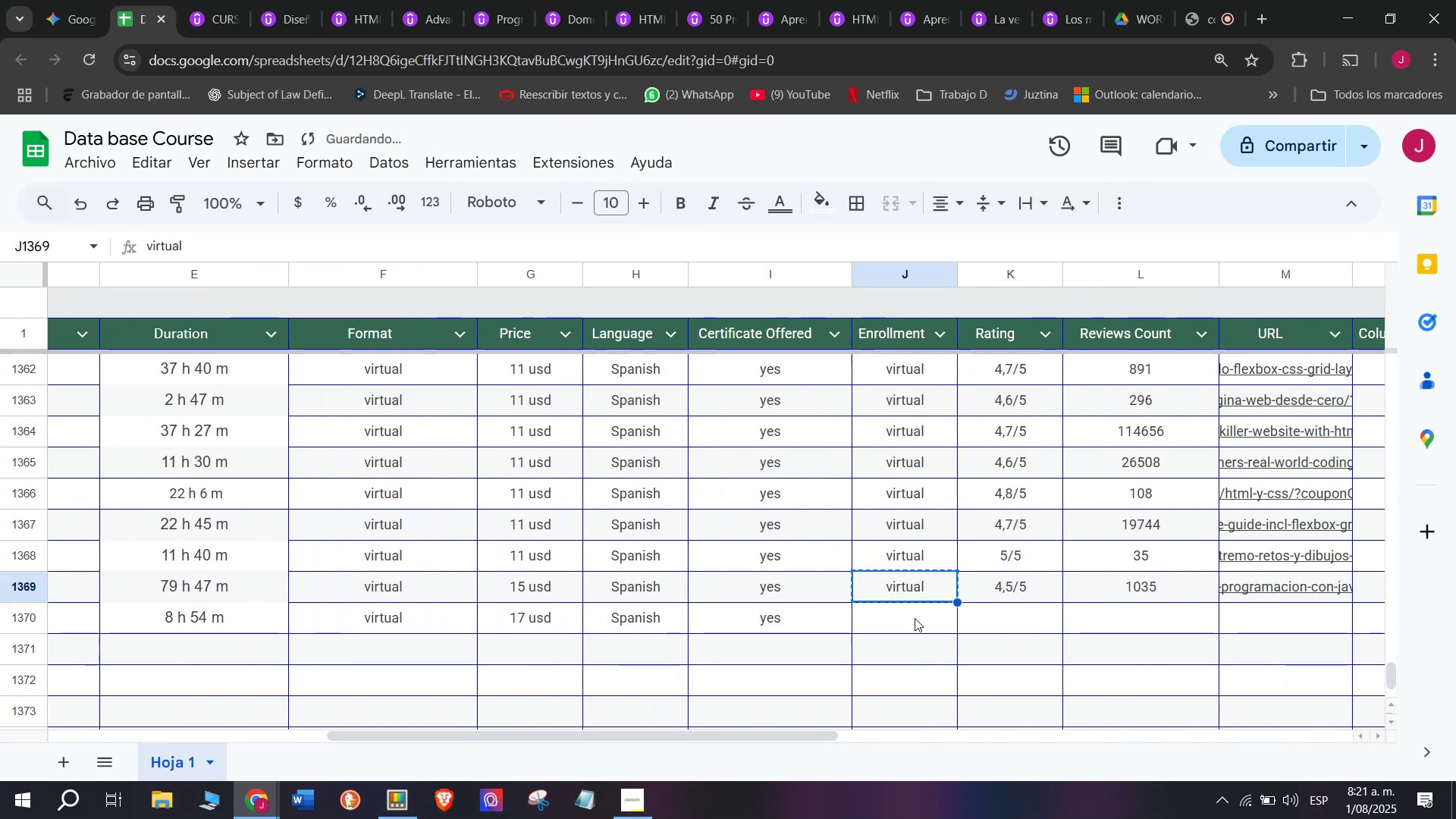 
triple_click([915, 618])
 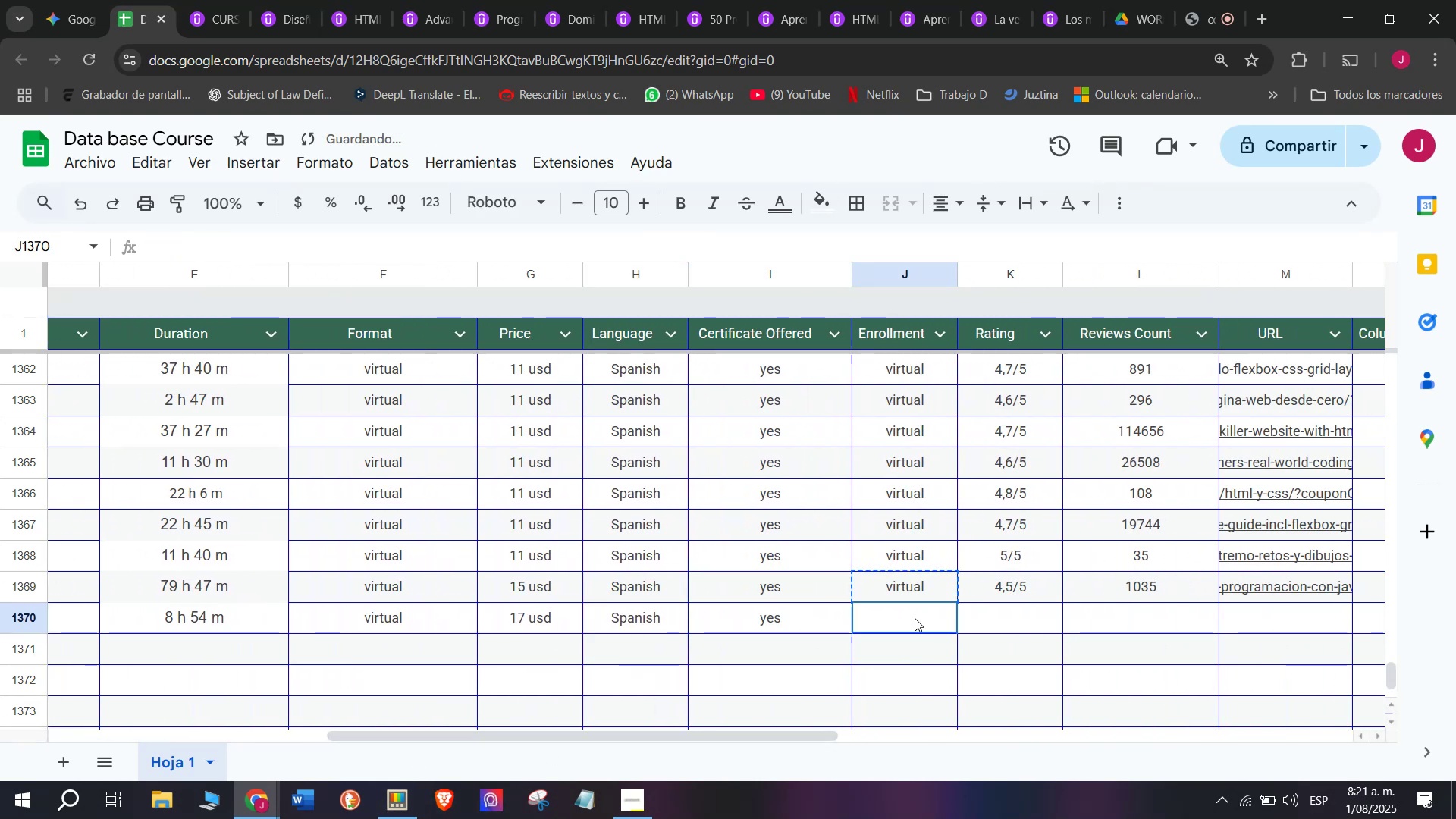 
key(Z)
 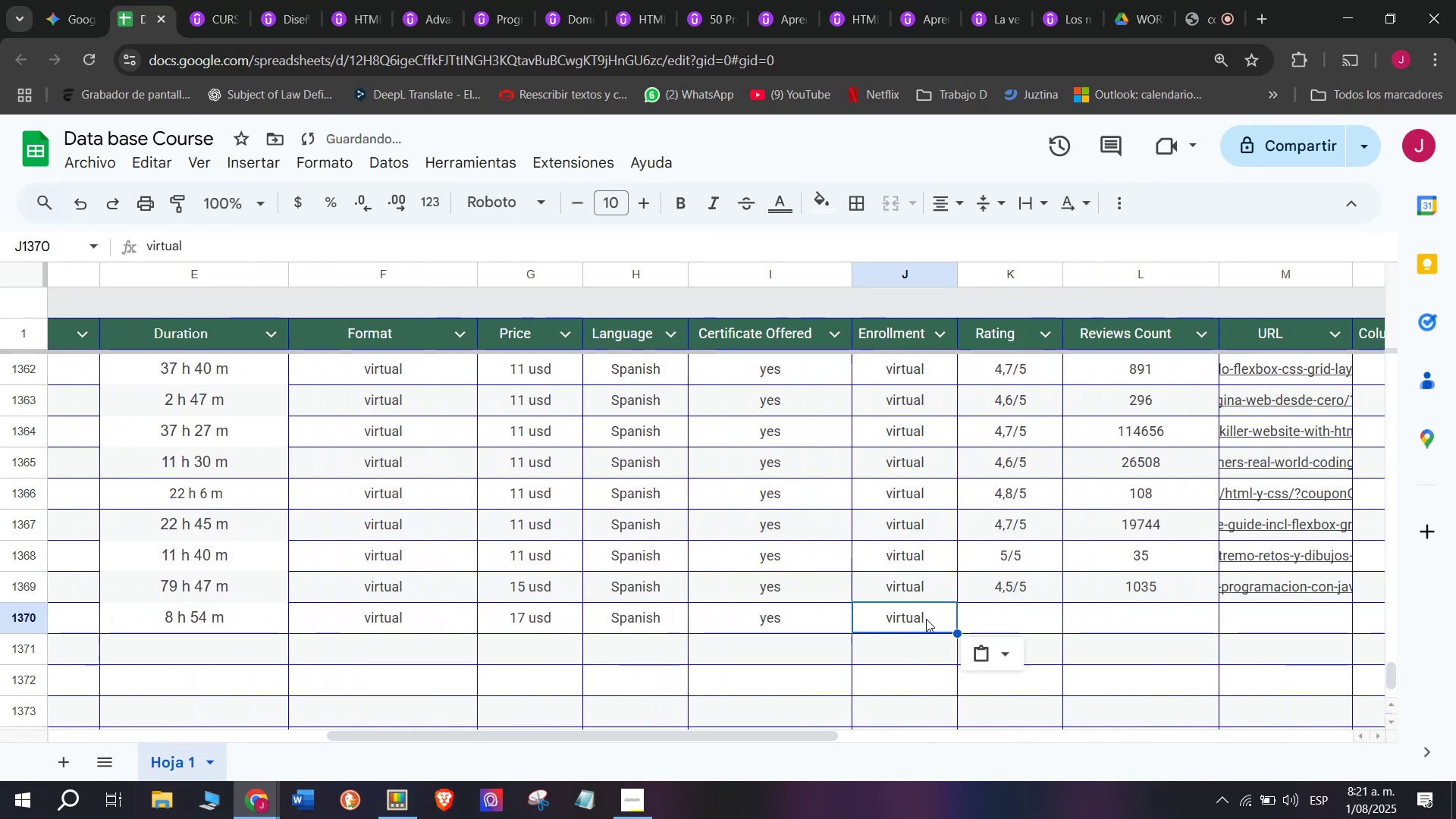 
key(Control+ControlLeft)
 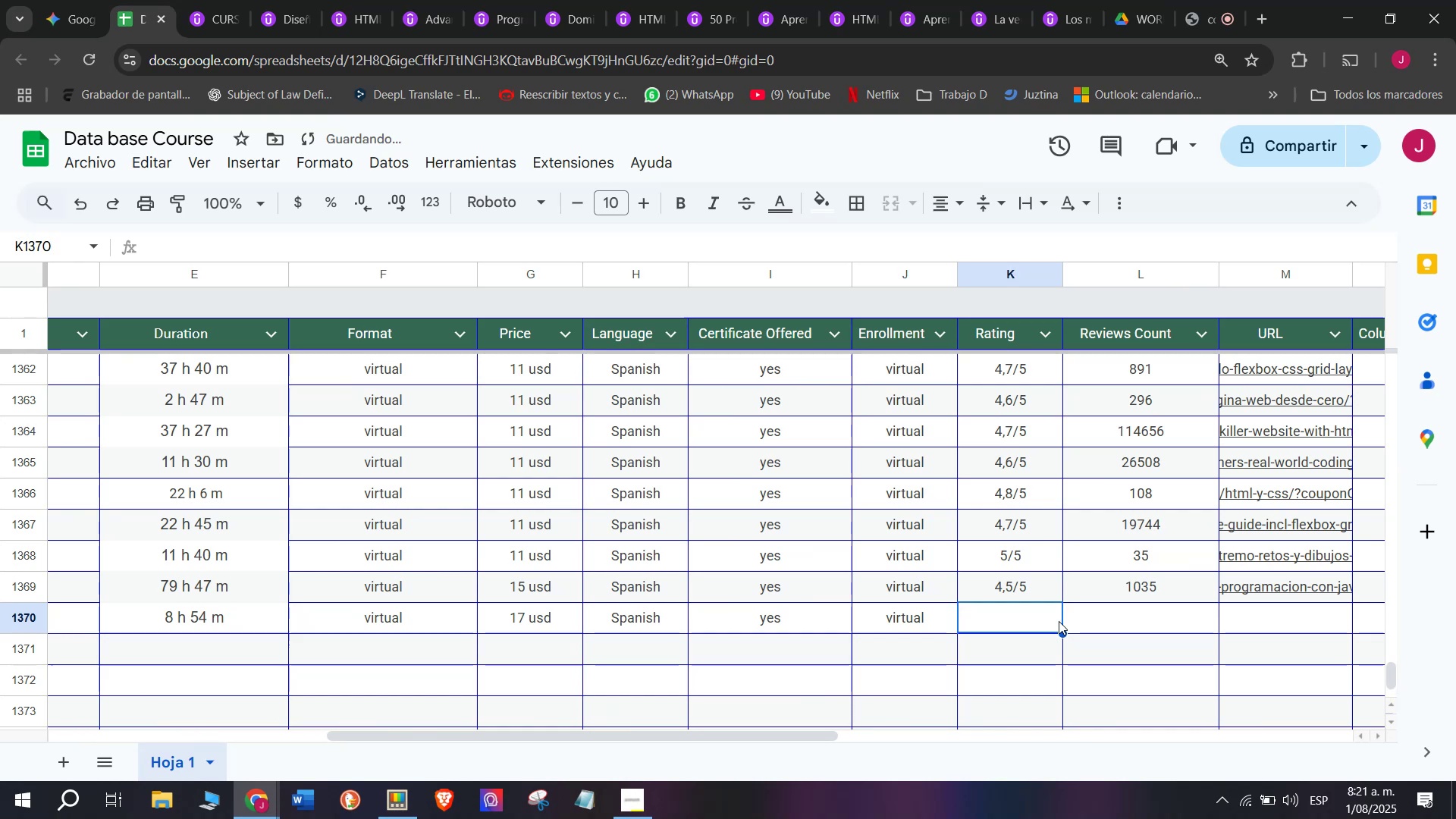 
key(Control+V)
 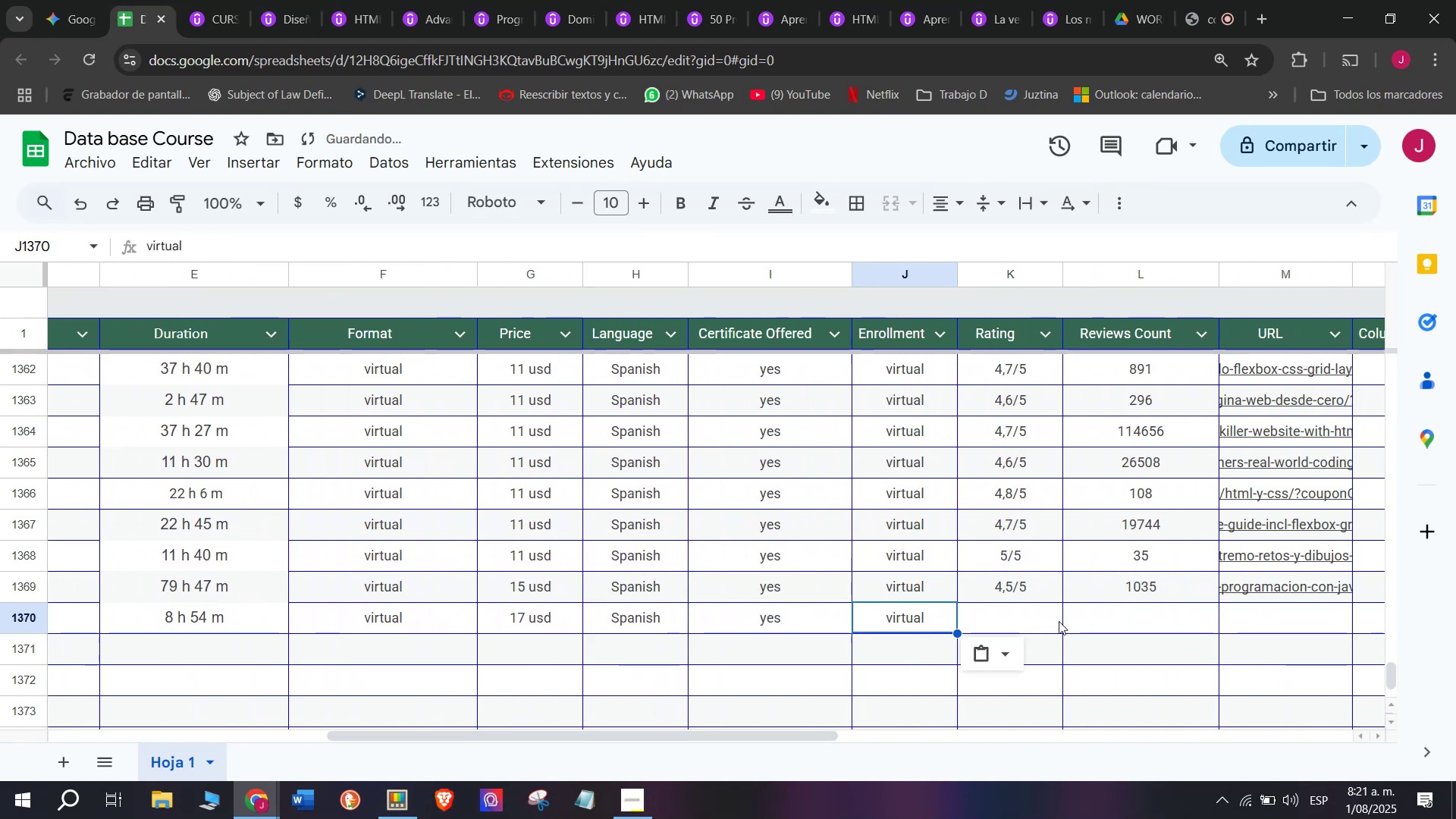 
triple_click([1059, 621])
 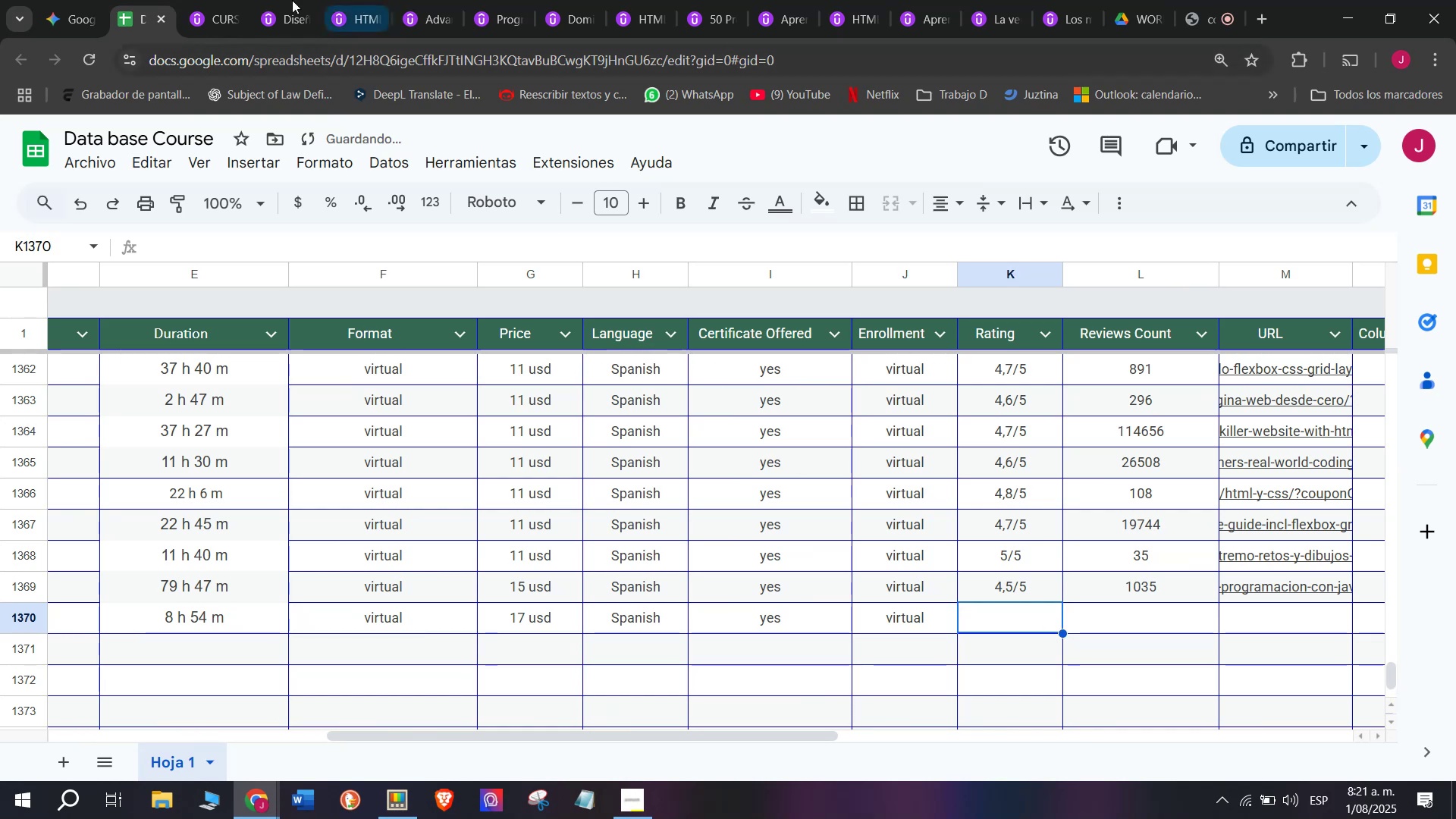 
left_click([242, 0])
 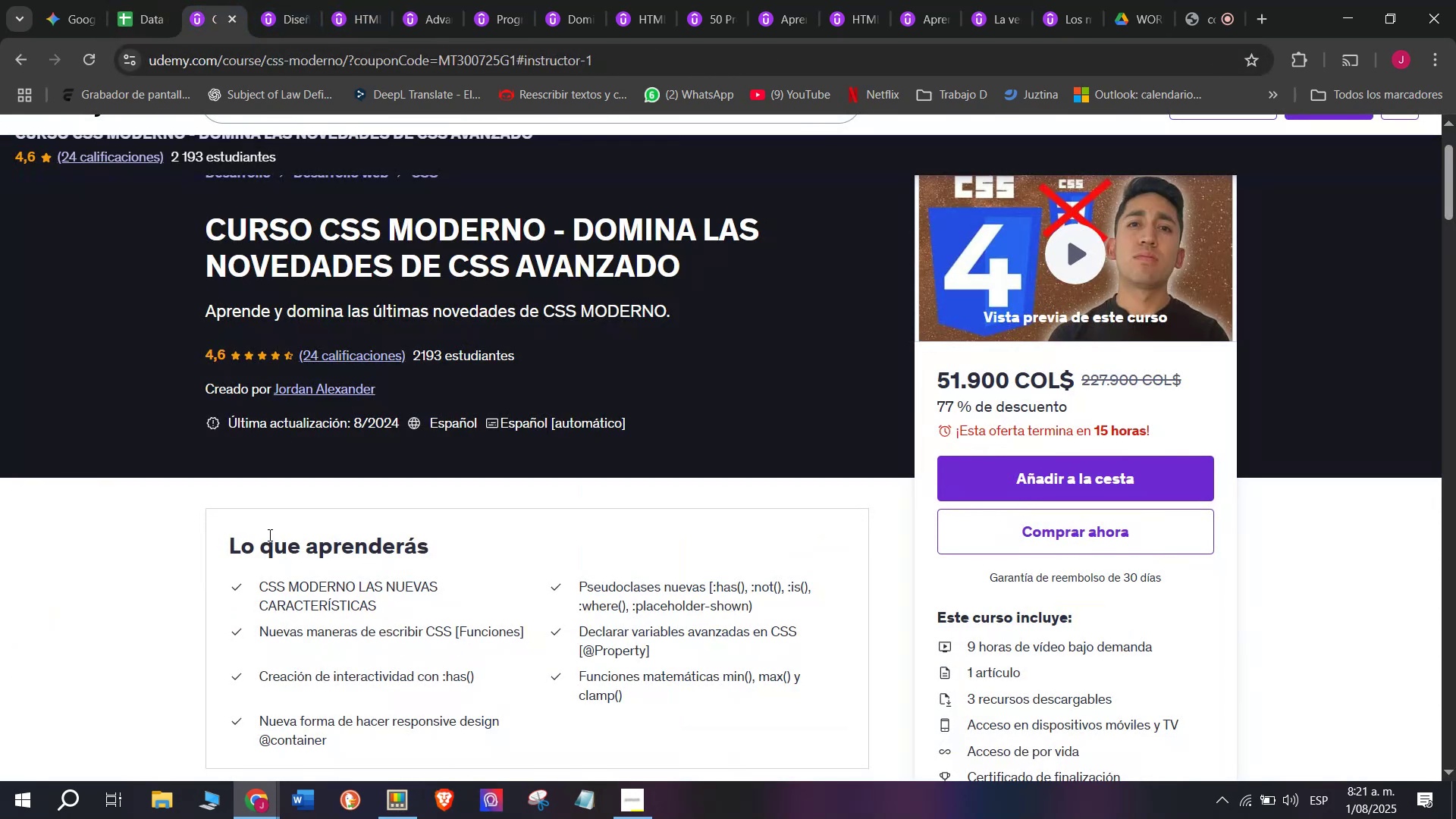 
left_click([143, 0])
 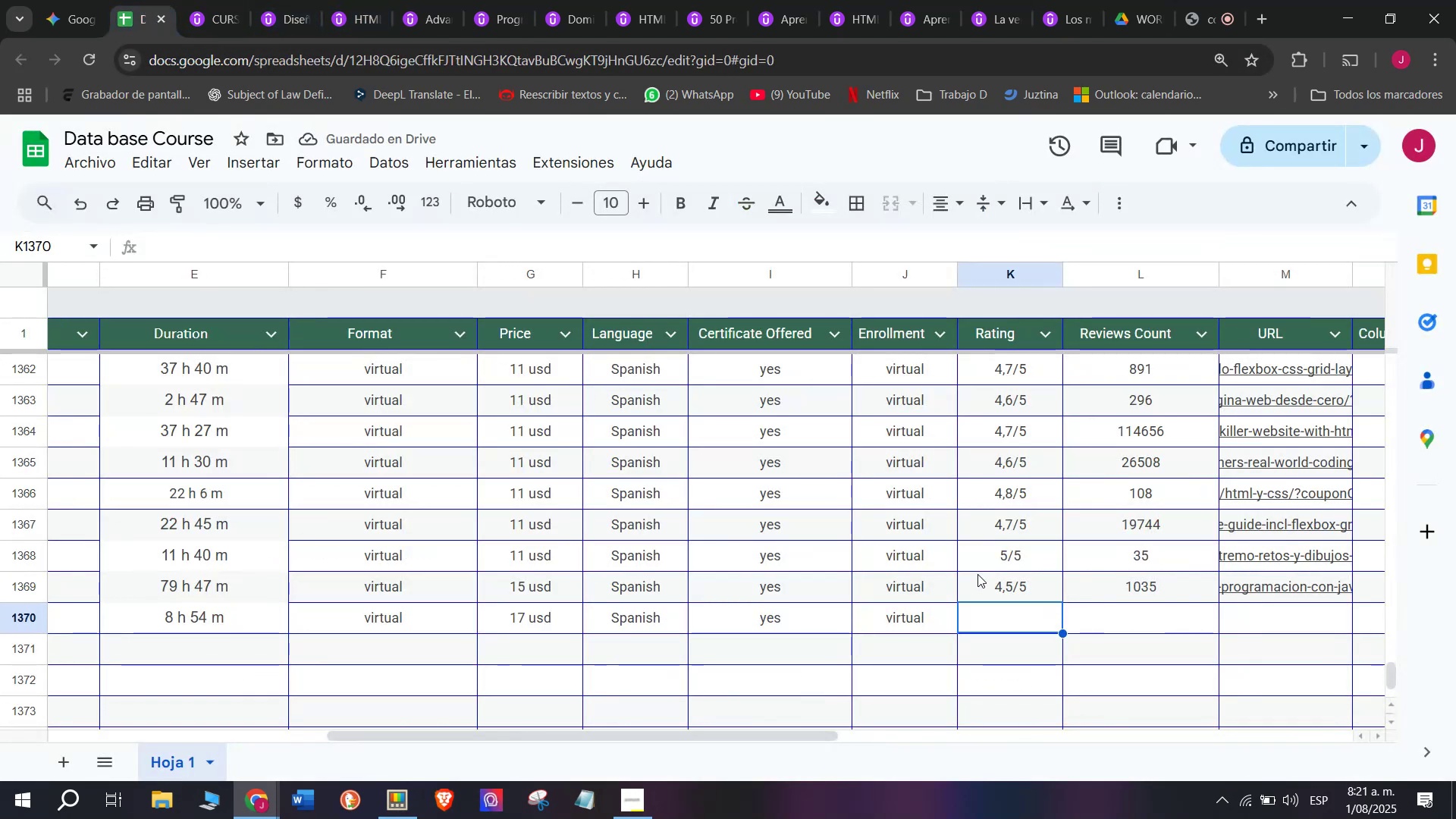 
left_click([988, 581])
 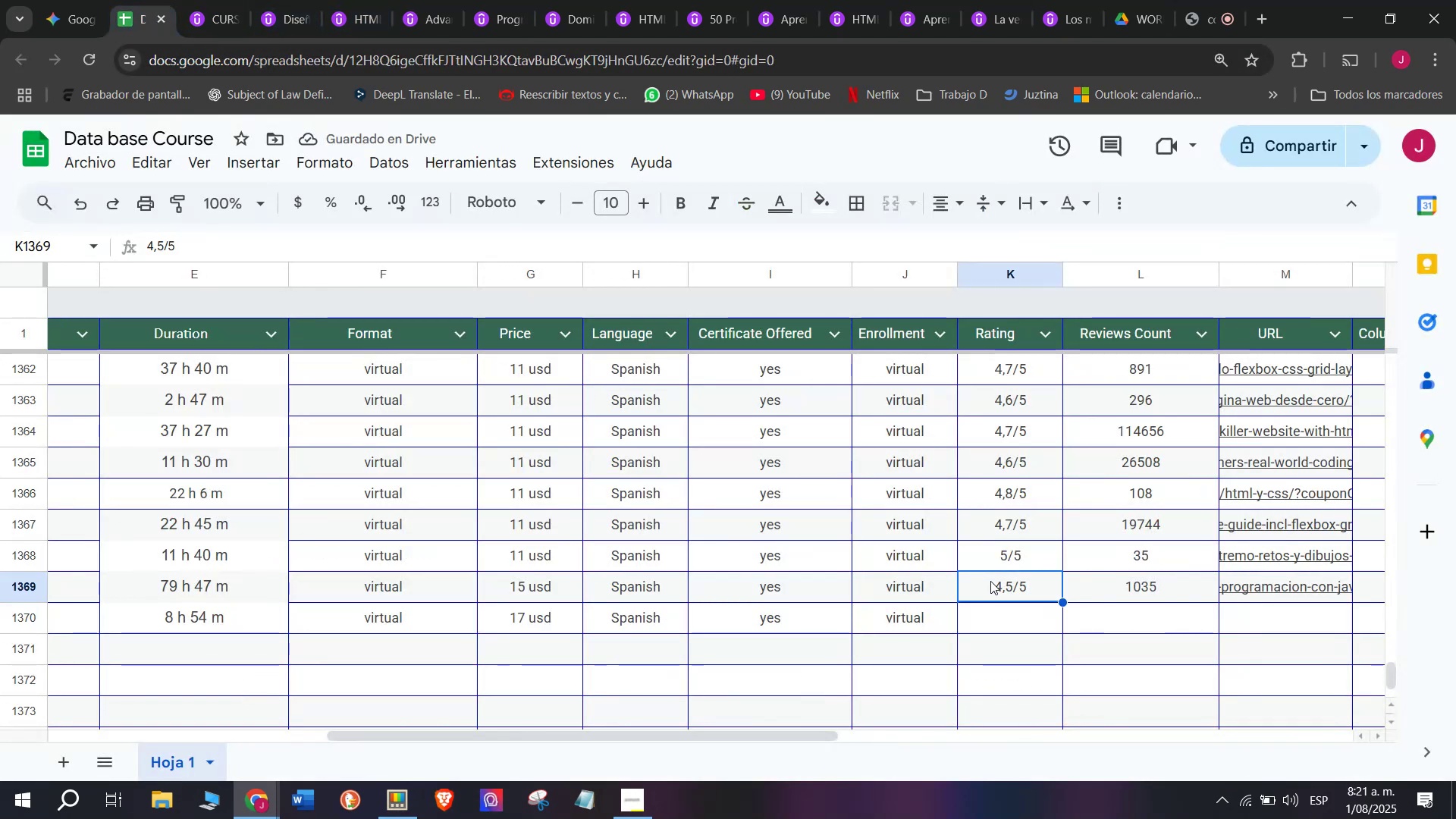 
key(Control+ControlLeft)
 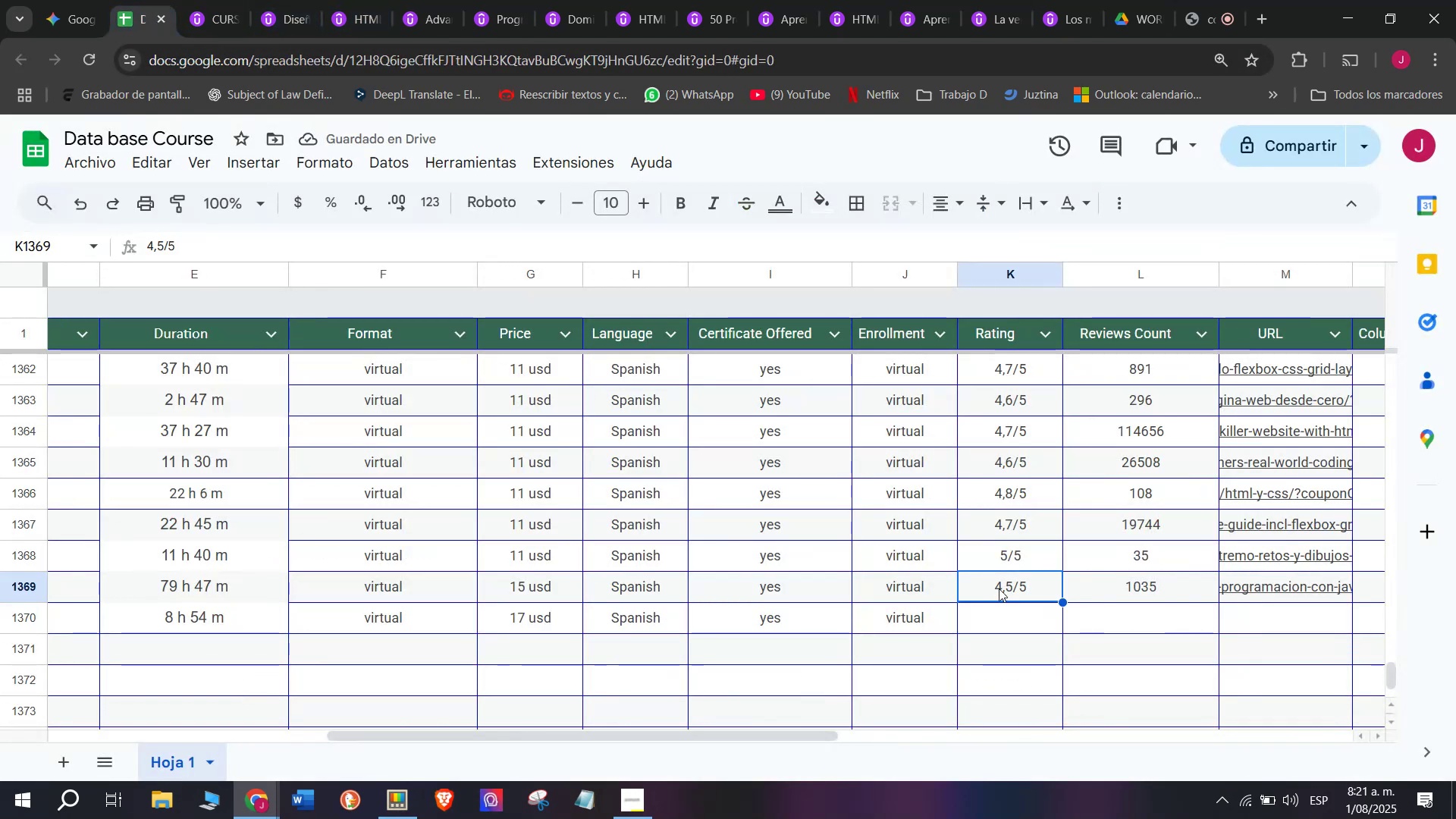 
key(Break)
 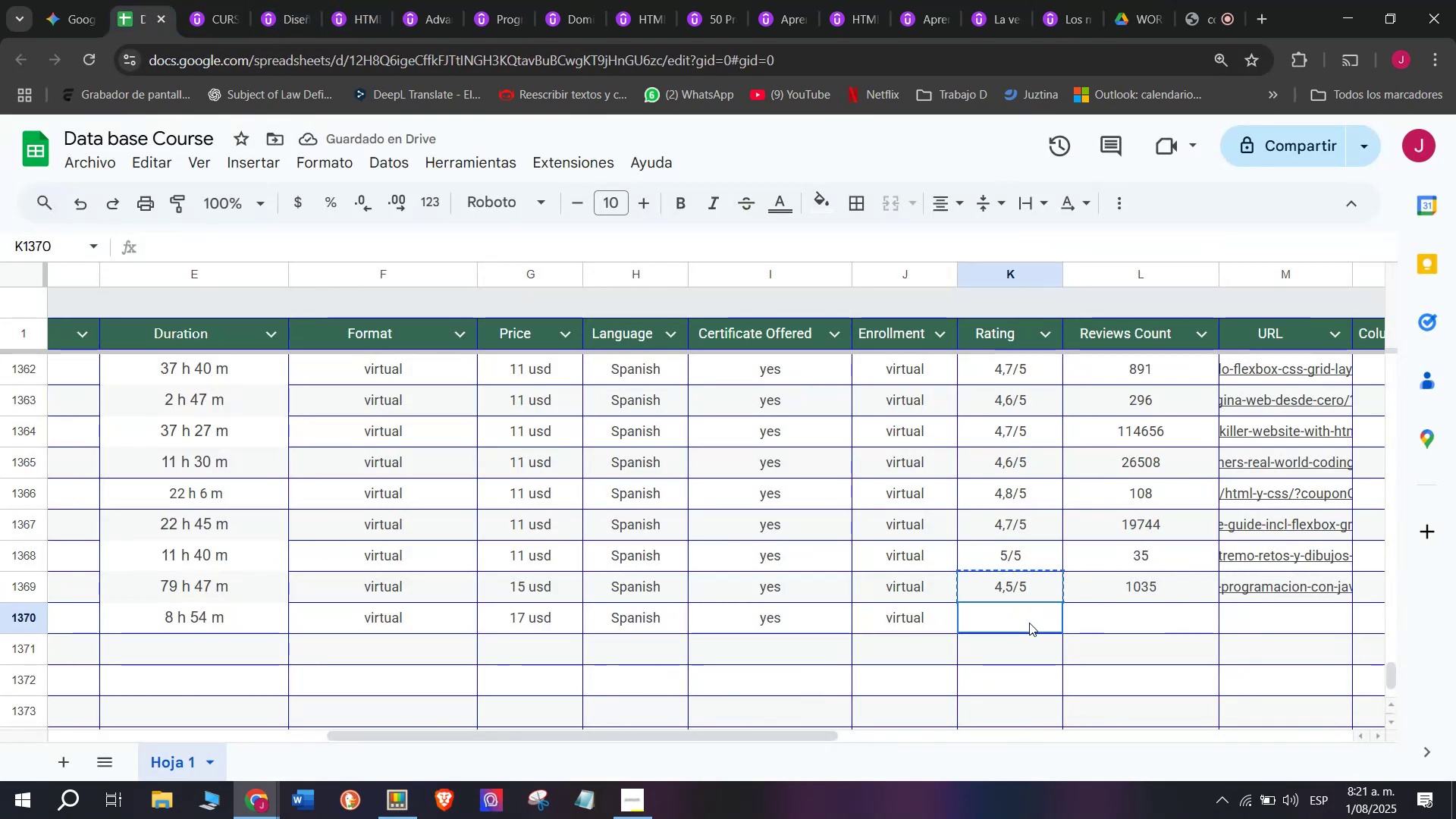 
key(Control+C)
 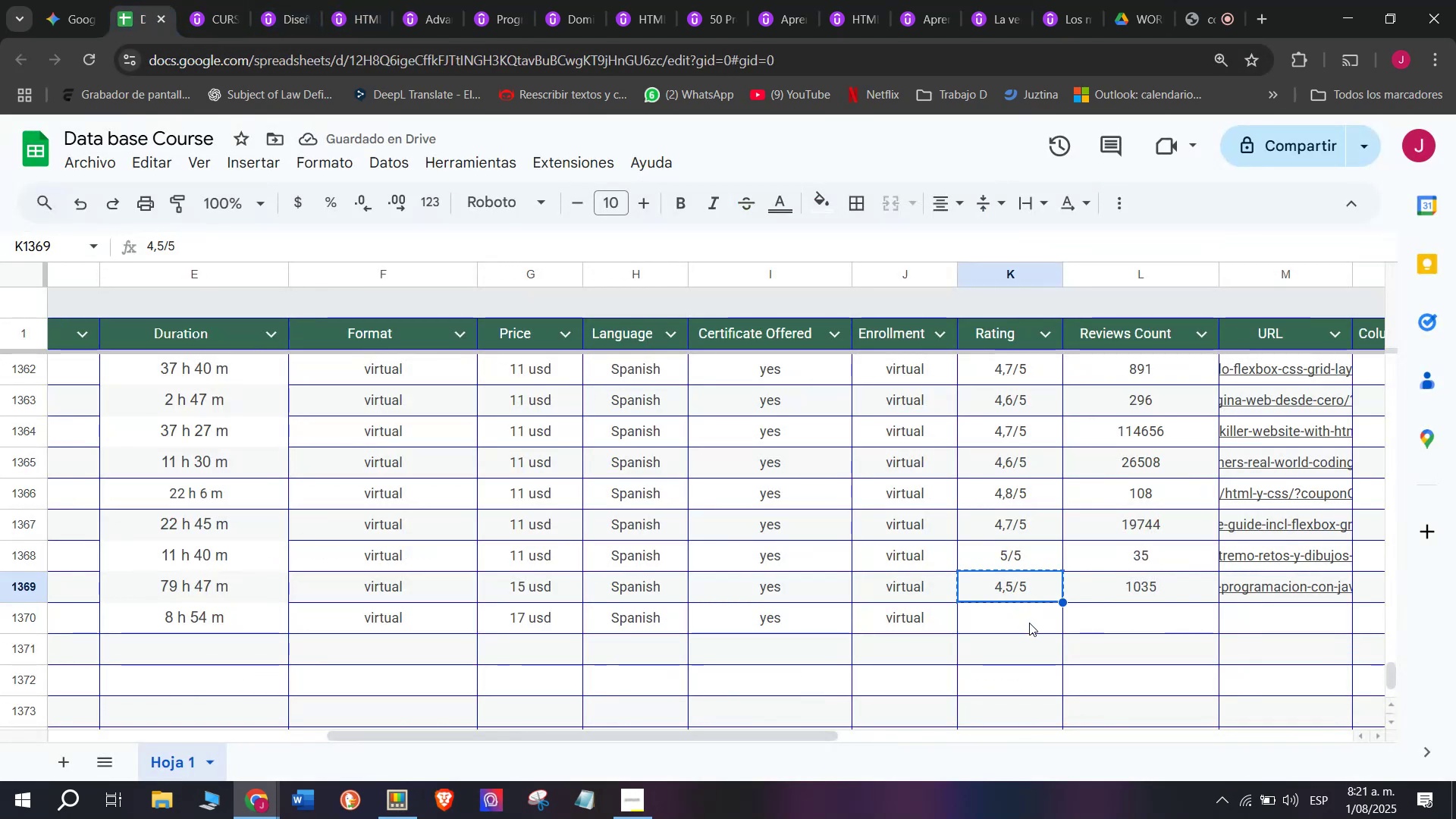 
left_click([1029, 623])
 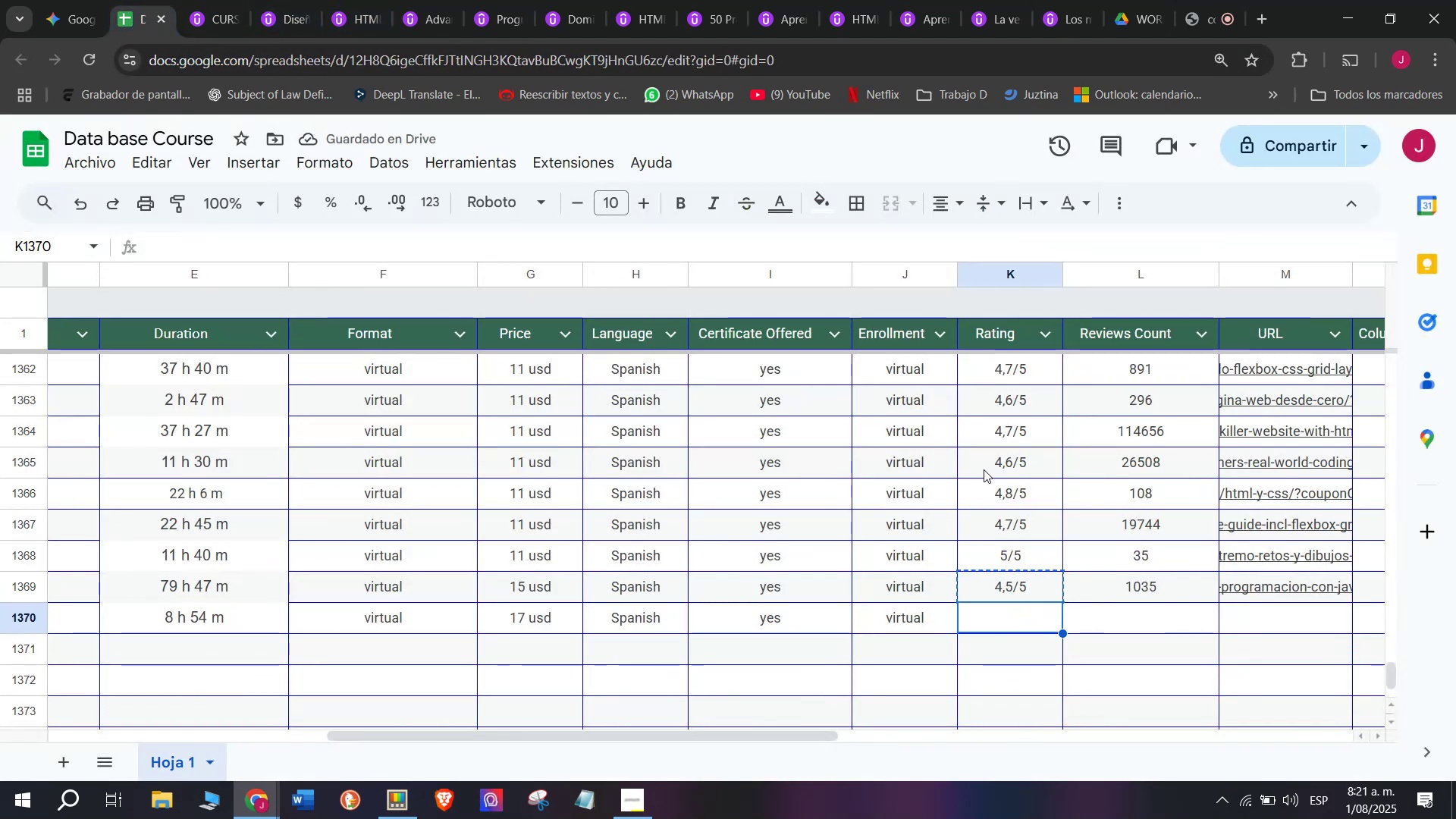 
left_click([984, 469])
 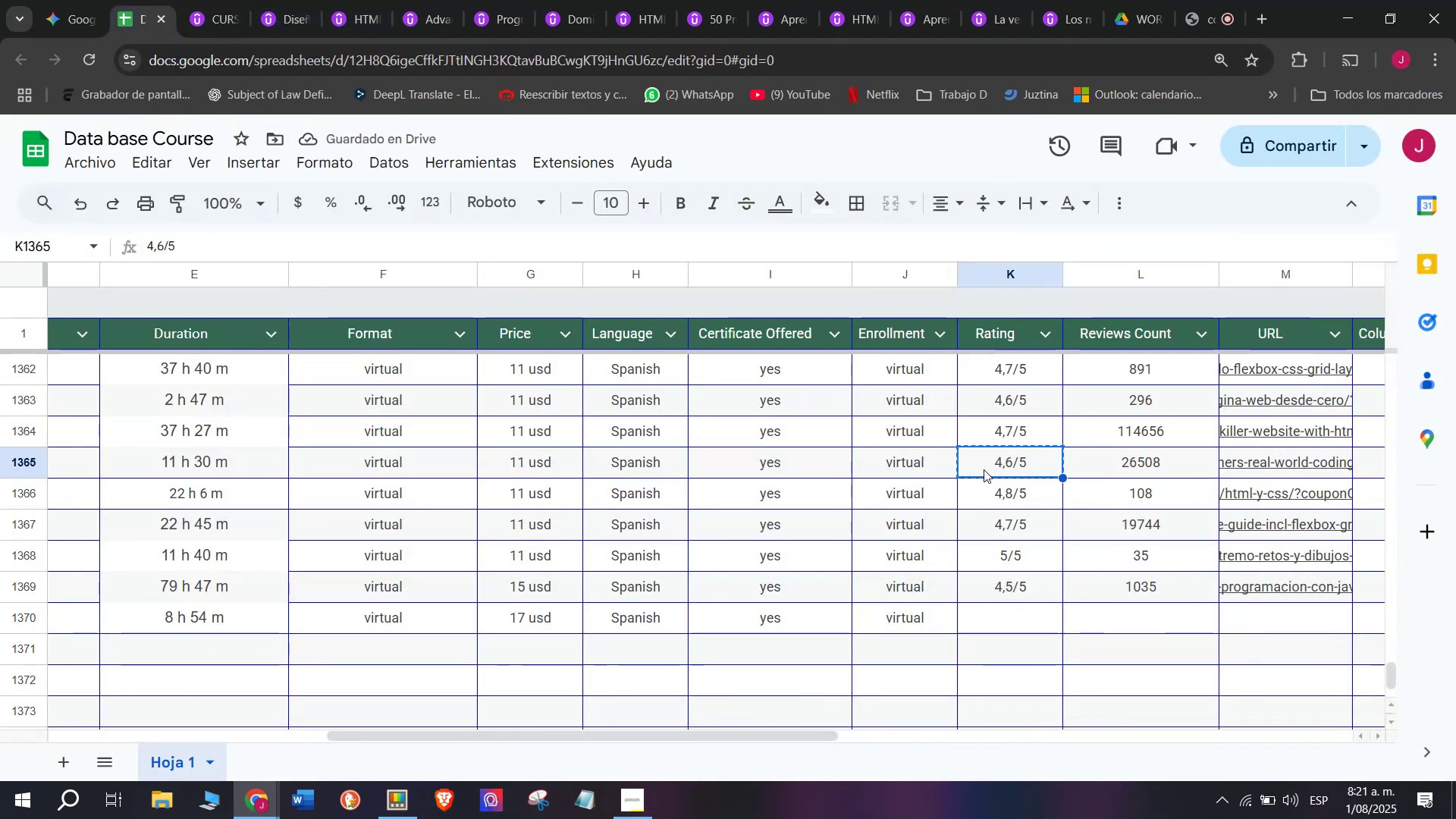 
key(Control+ControlLeft)
 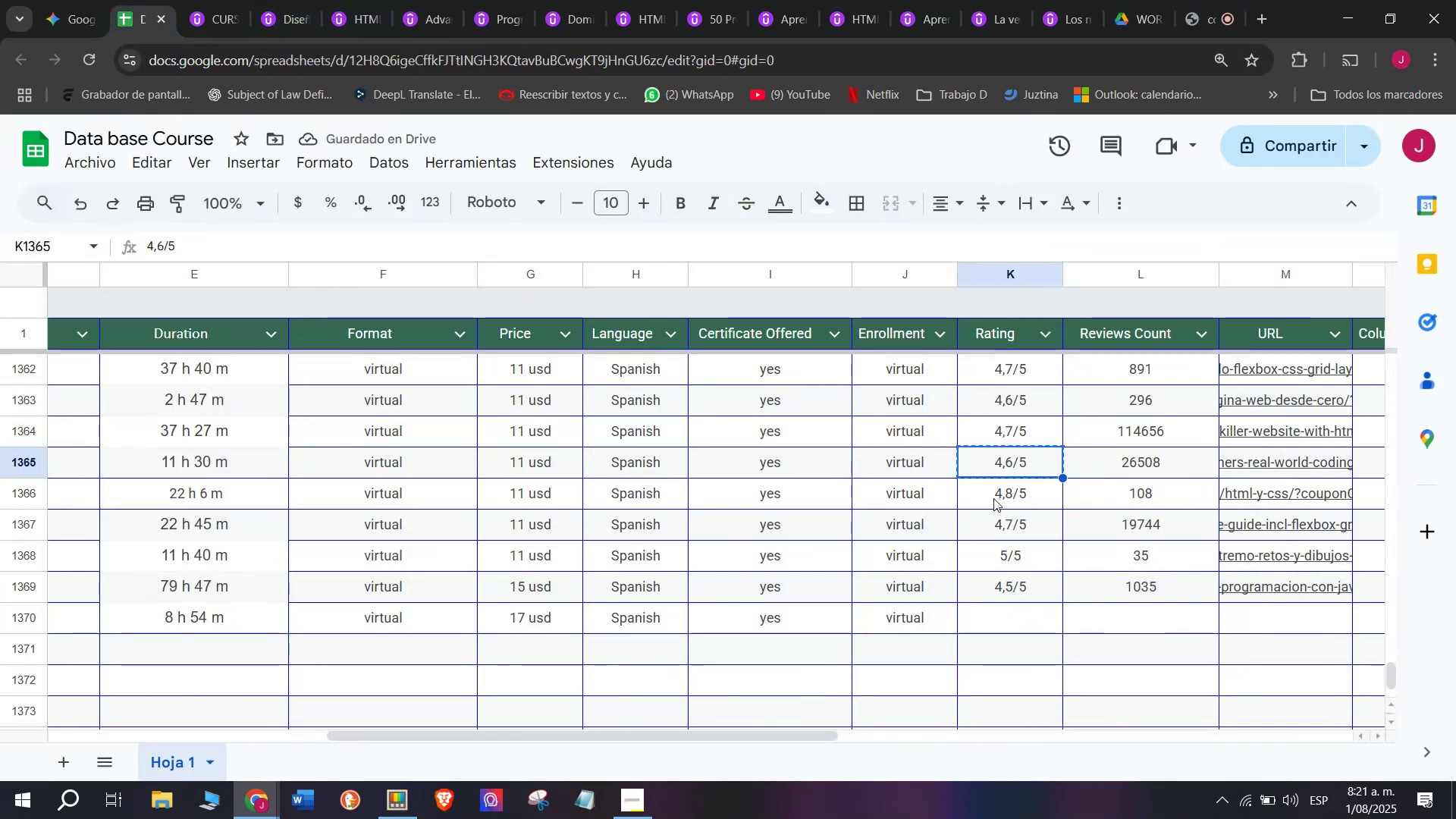 
key(Break)
 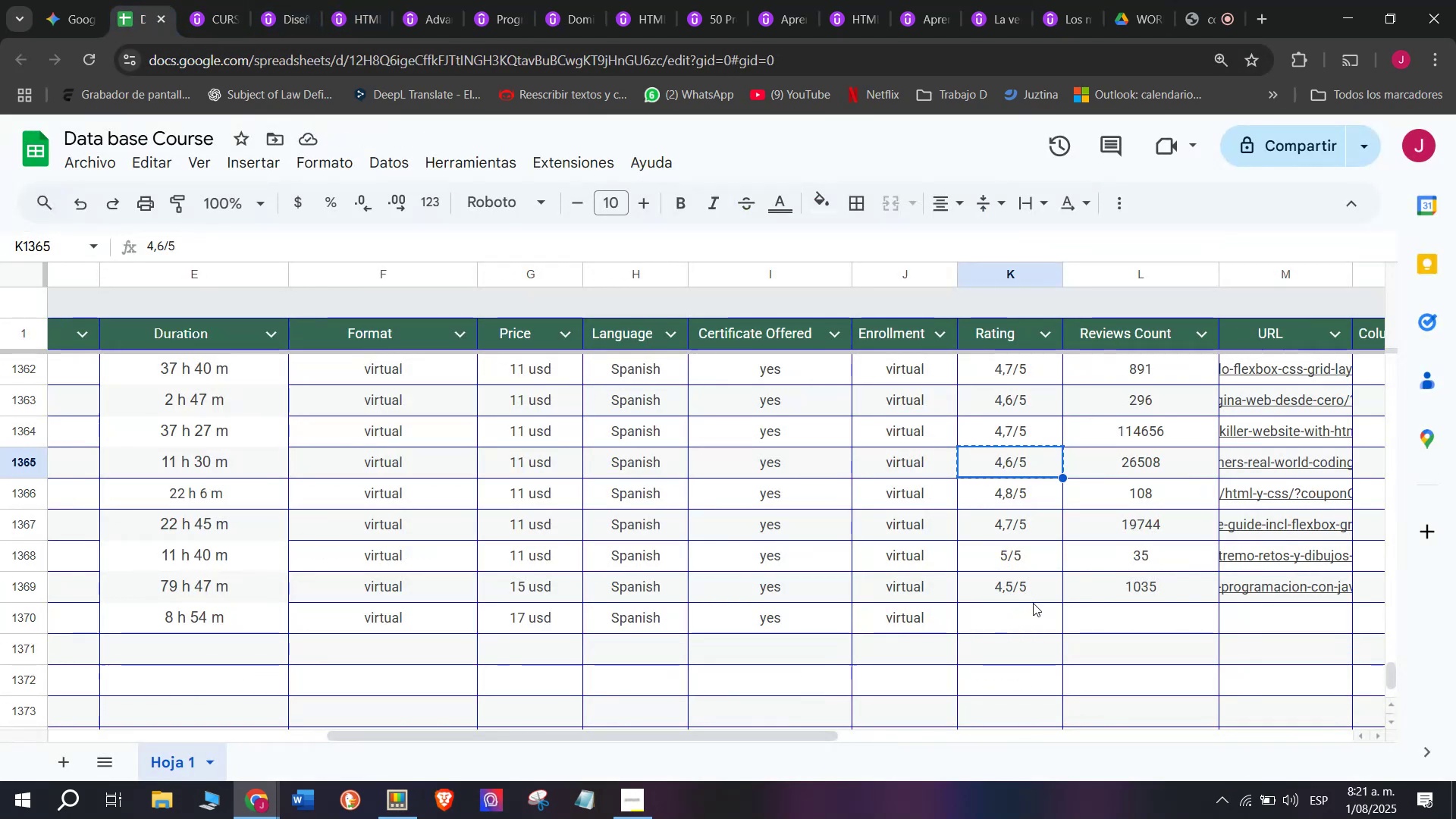 
key(Control+C)
 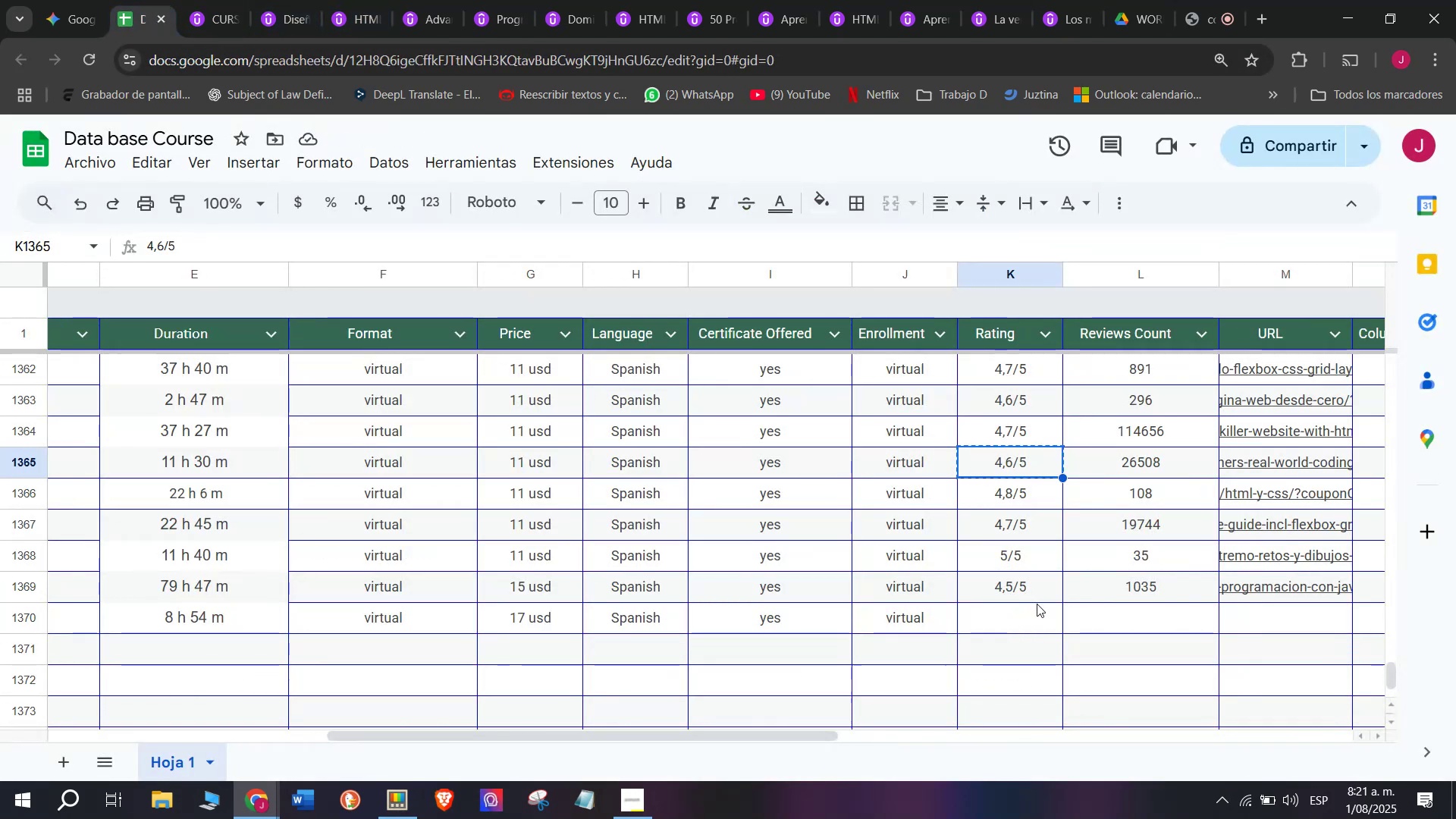 
left_click([1040, 606])
 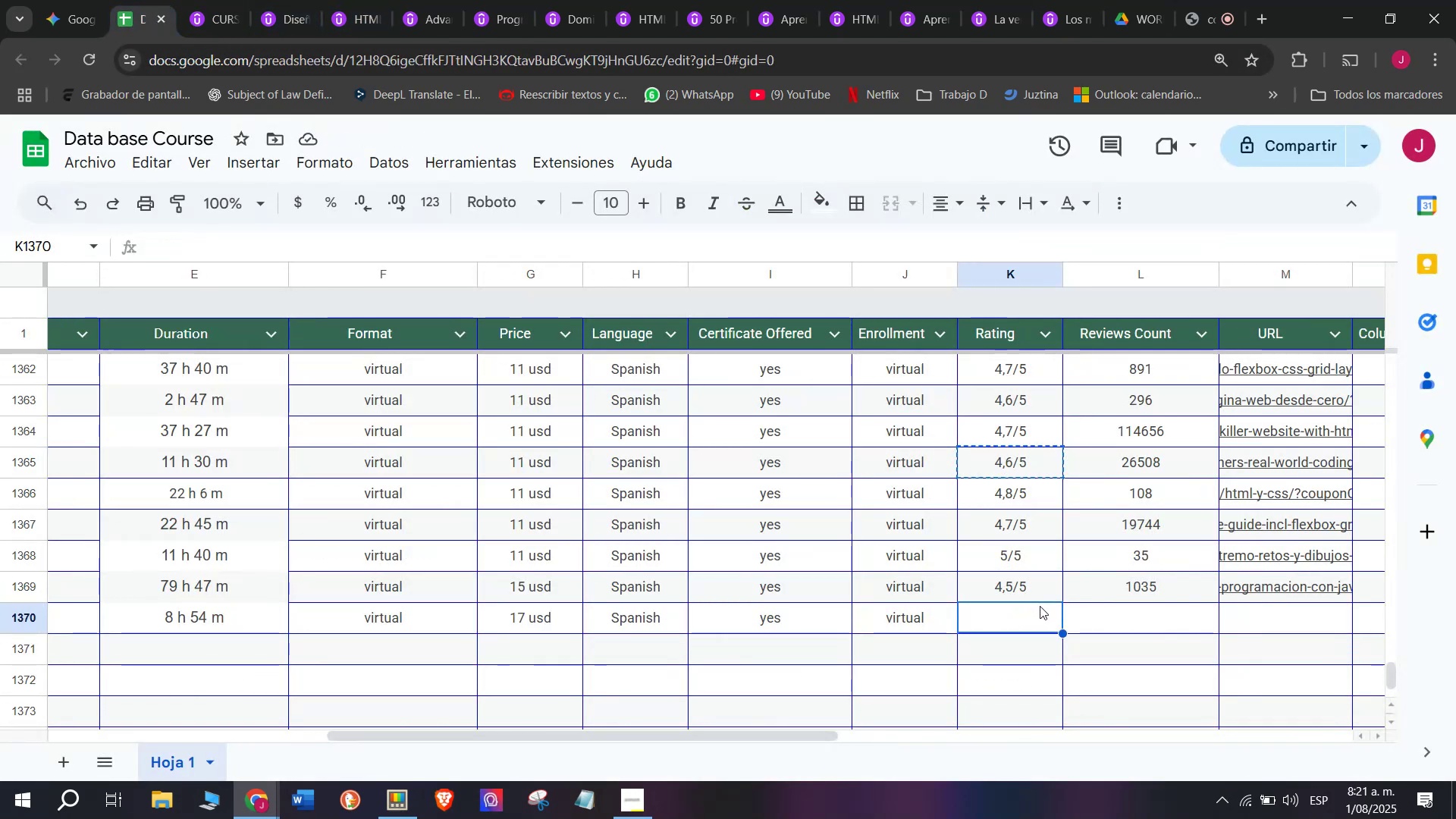 
key(Z)
 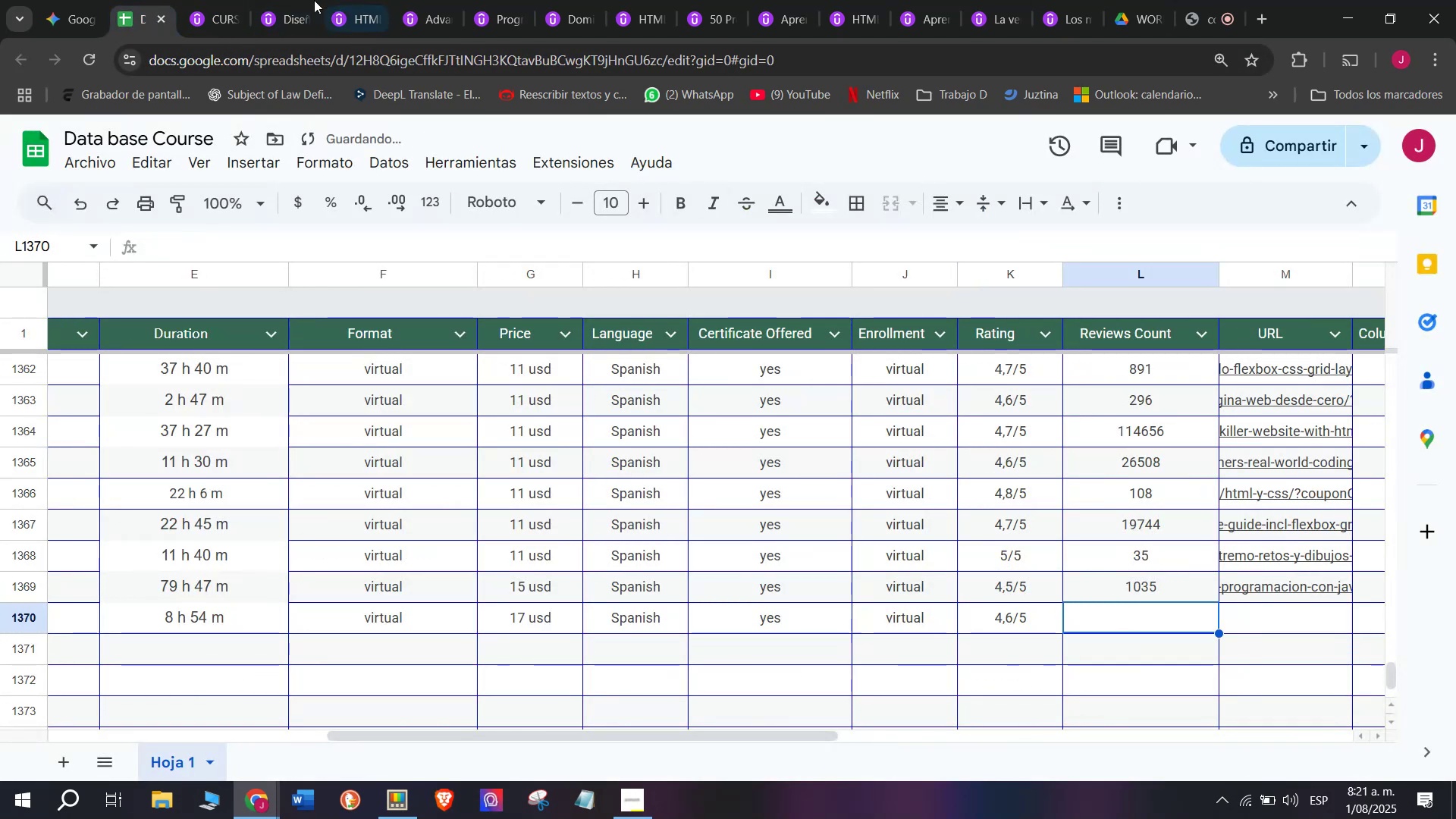 
key(Control+ControlLeft)
 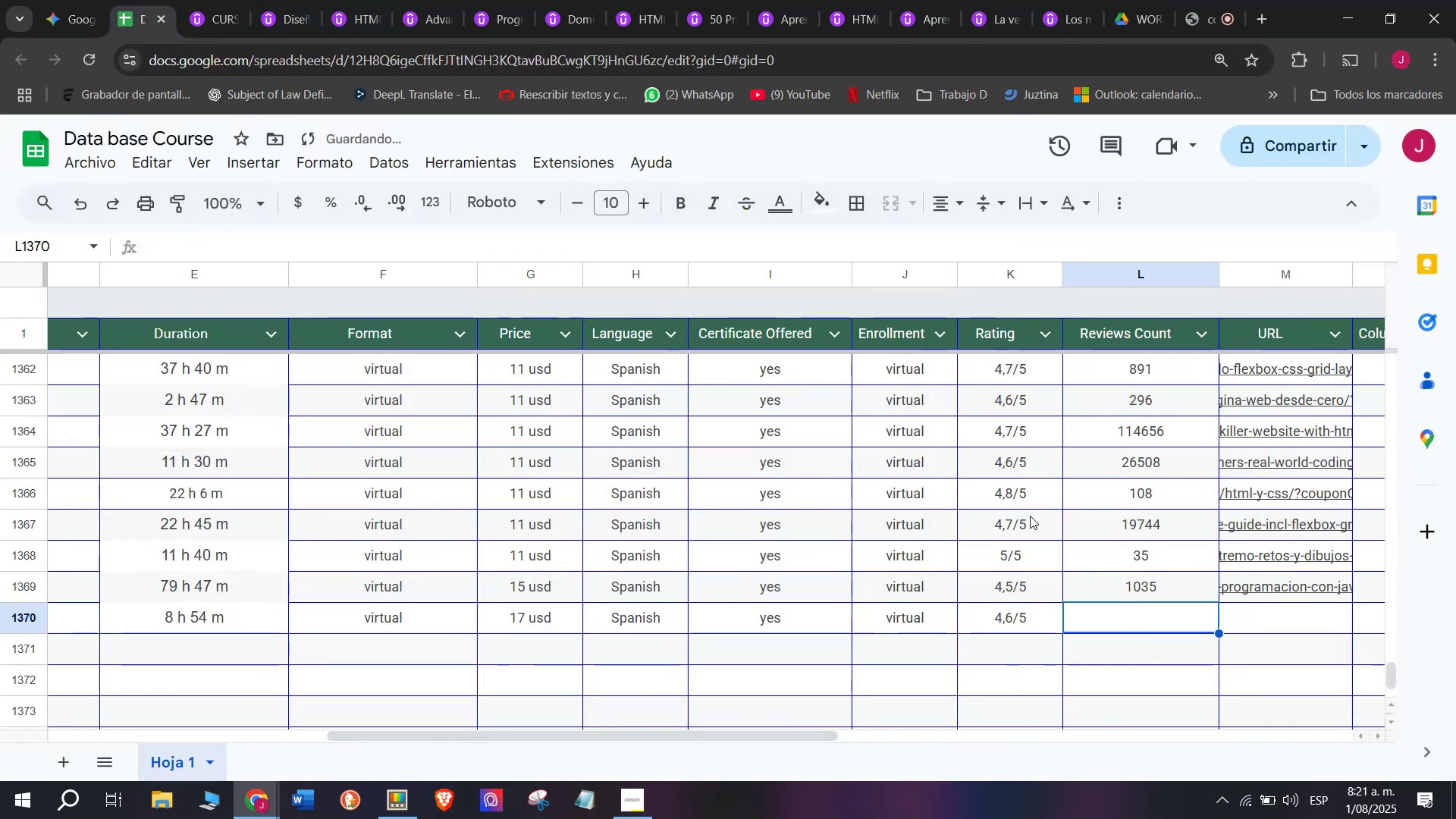 
key(Control+V)
 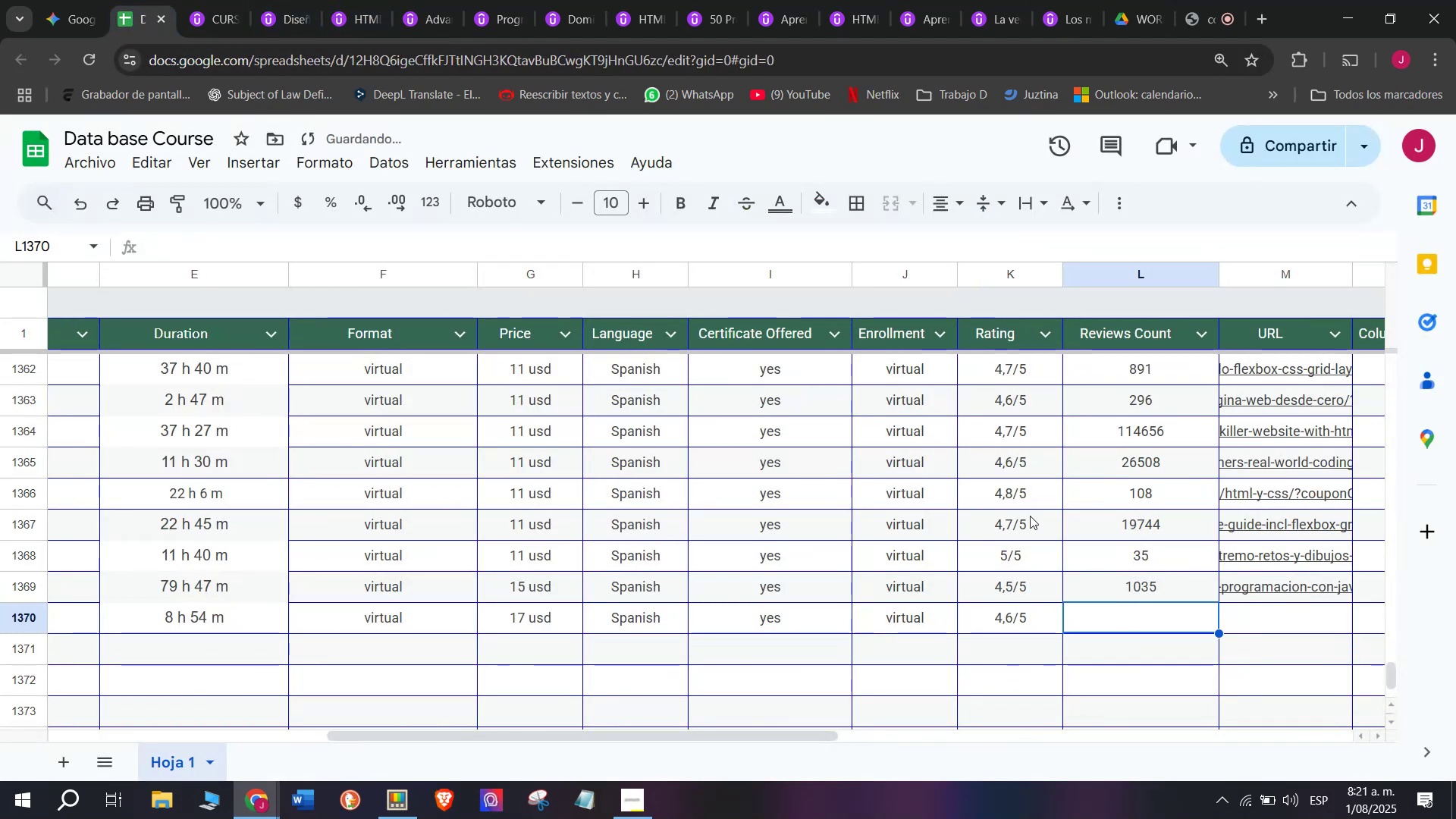 
left_click([221, 0])
 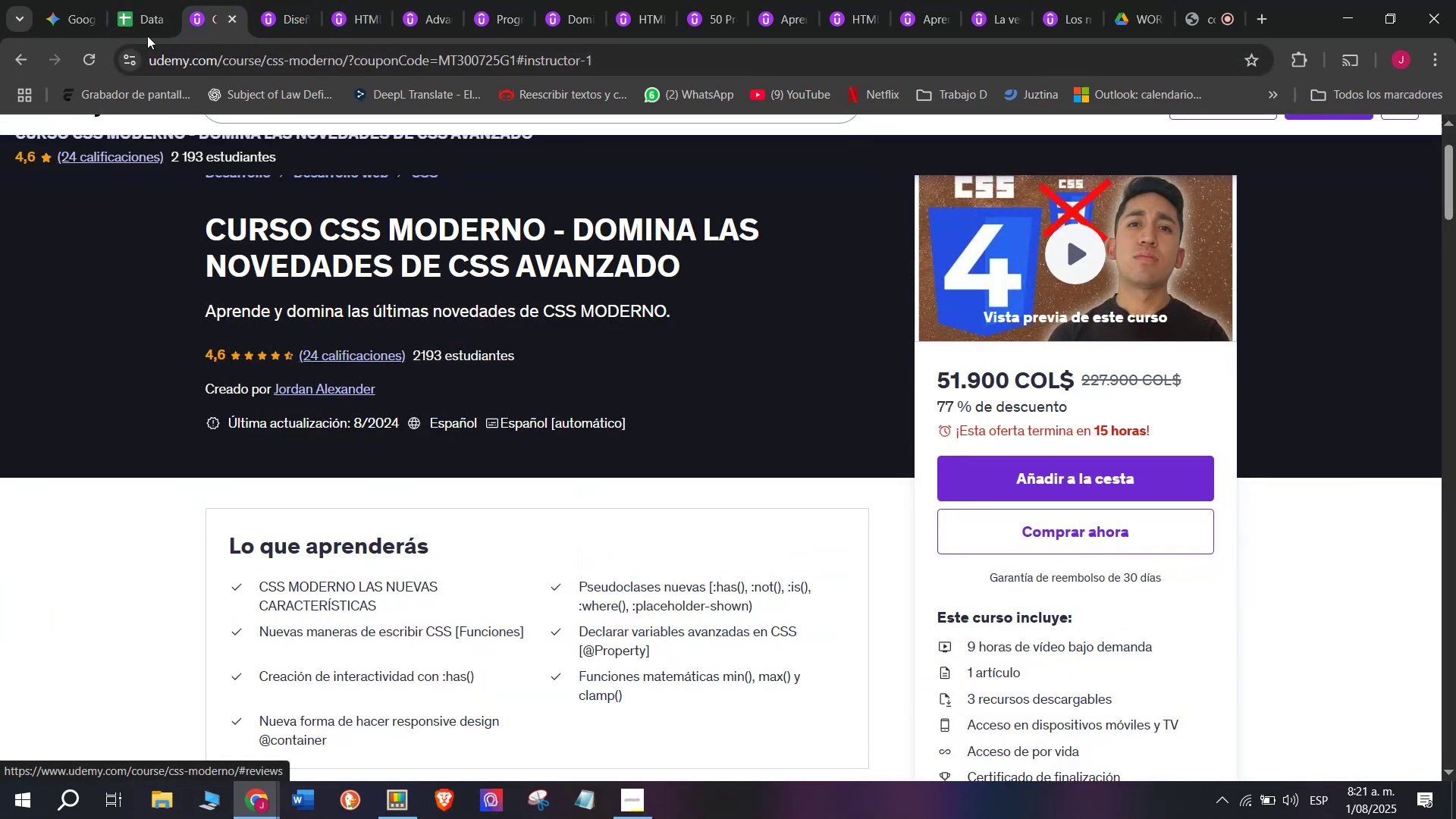 
left_click([130, 0])
 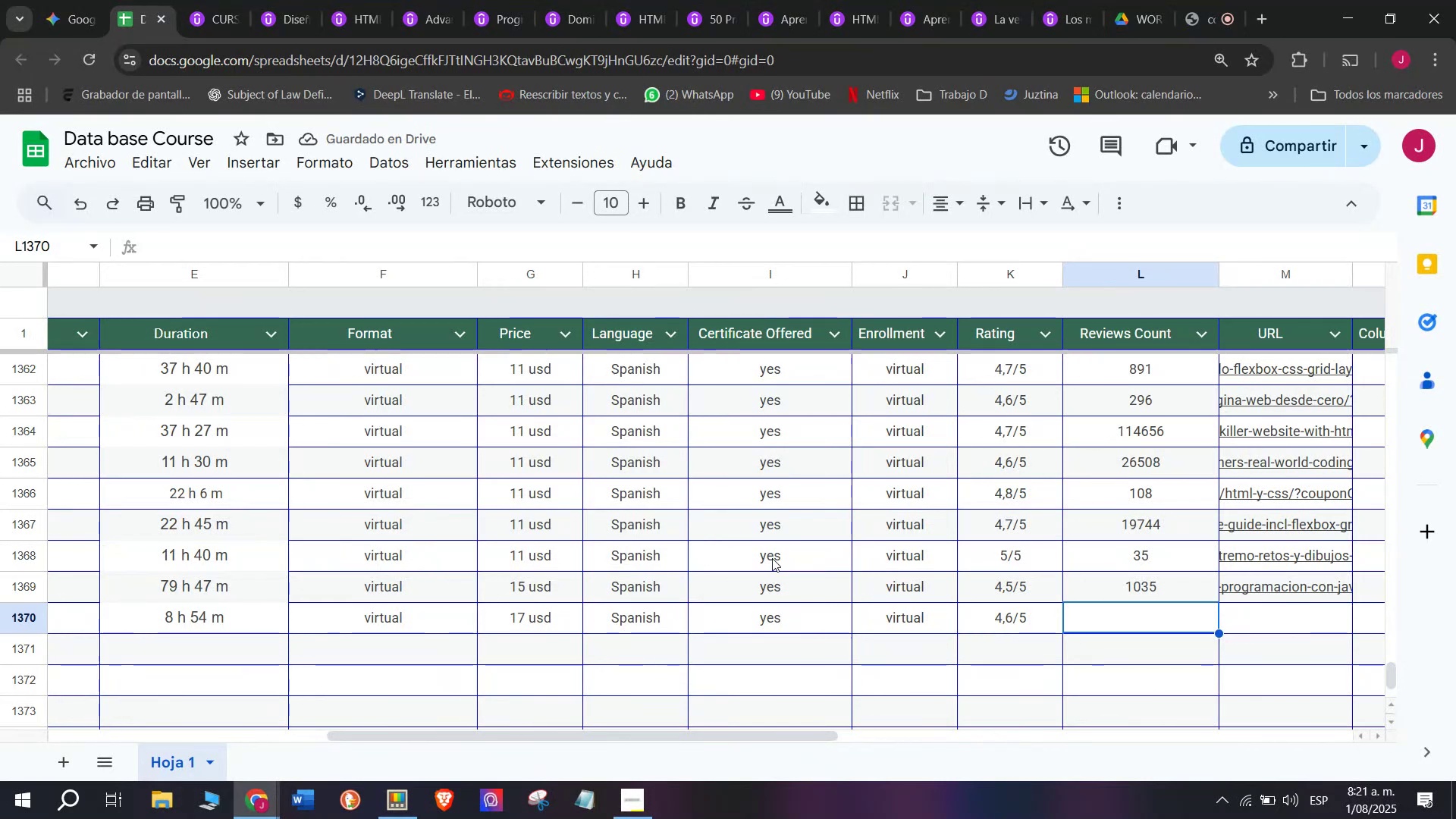 
type(24)
 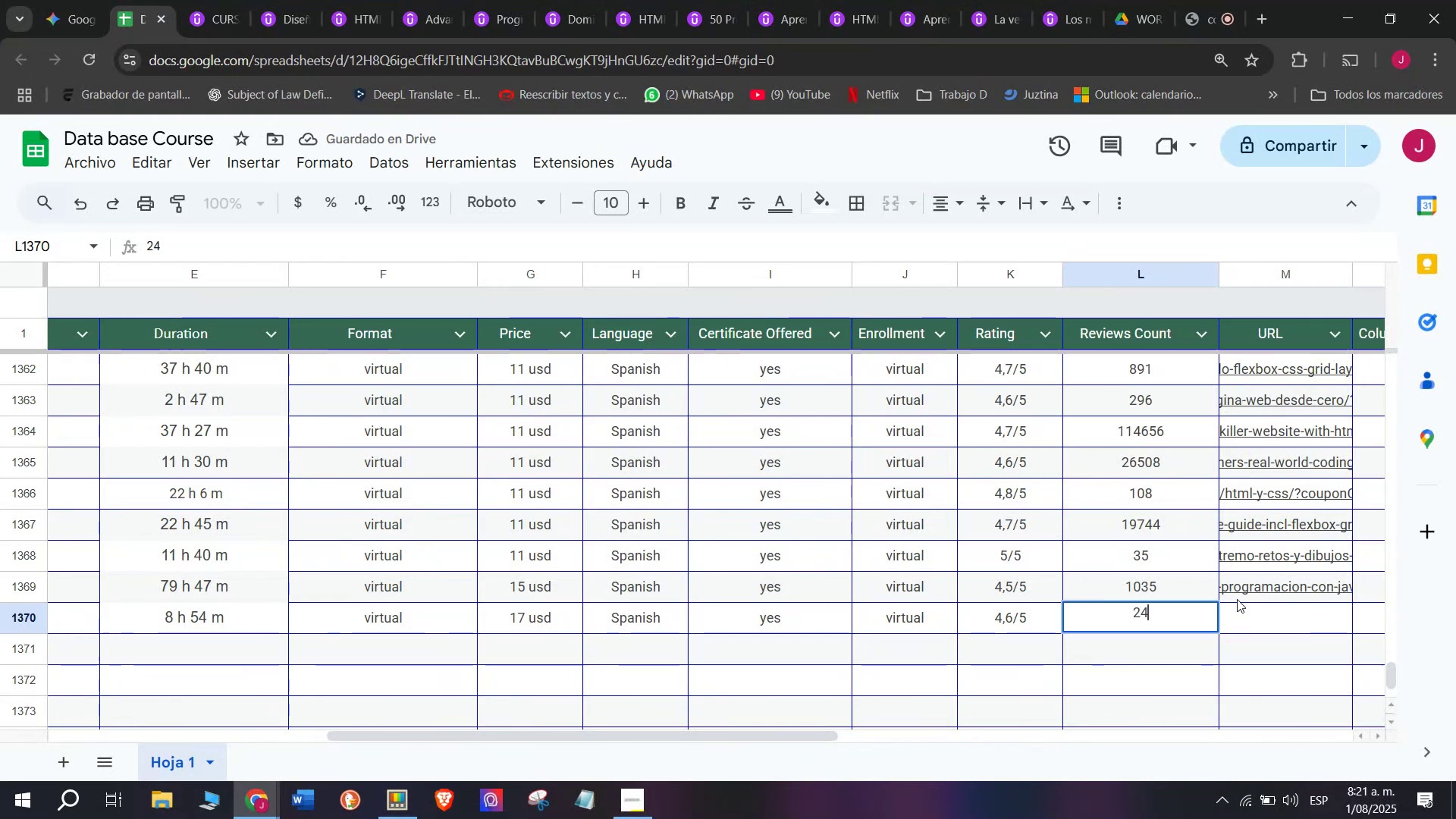 
left_click([1285, 608])
 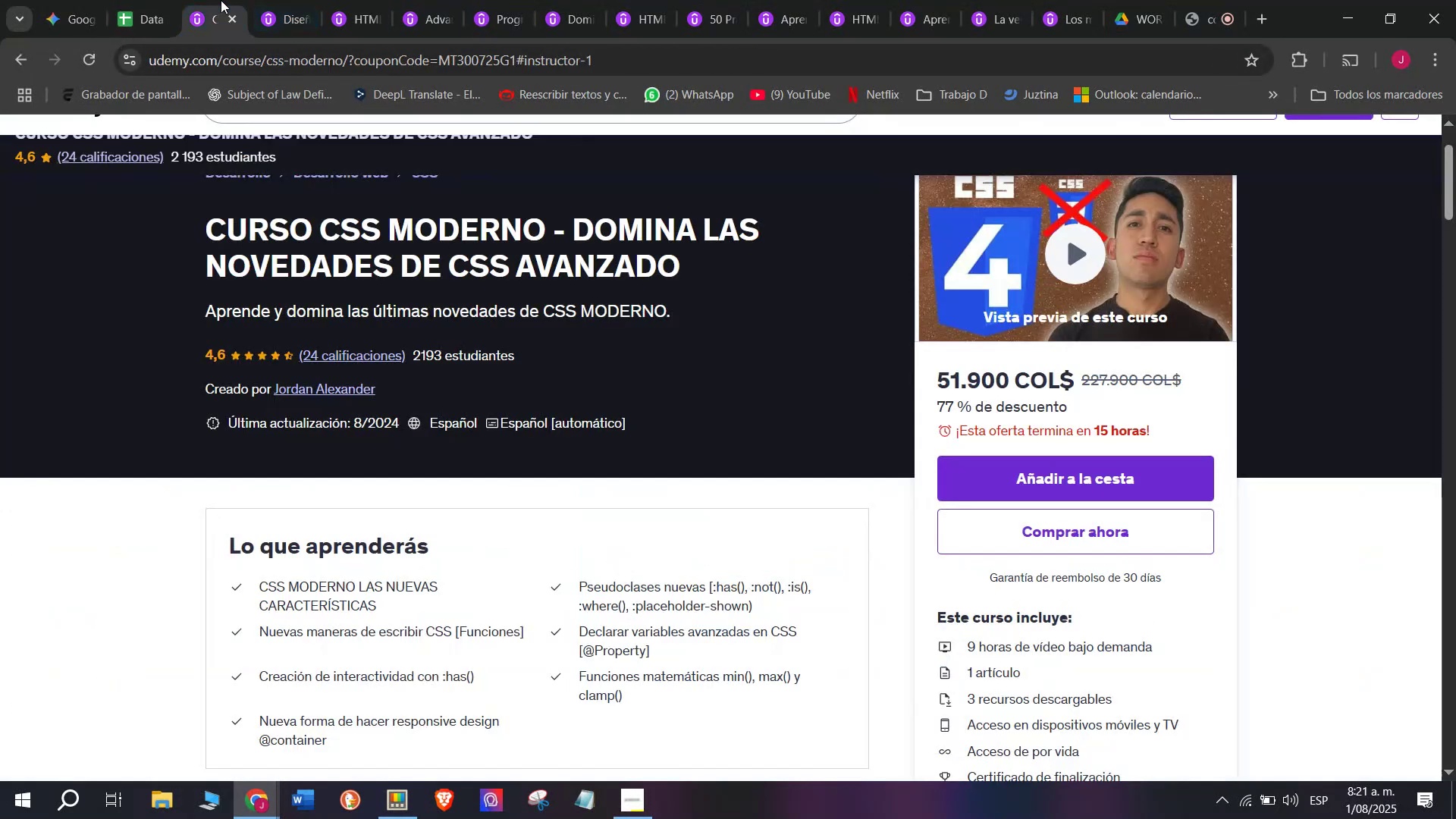 
double_click([241, 52])
 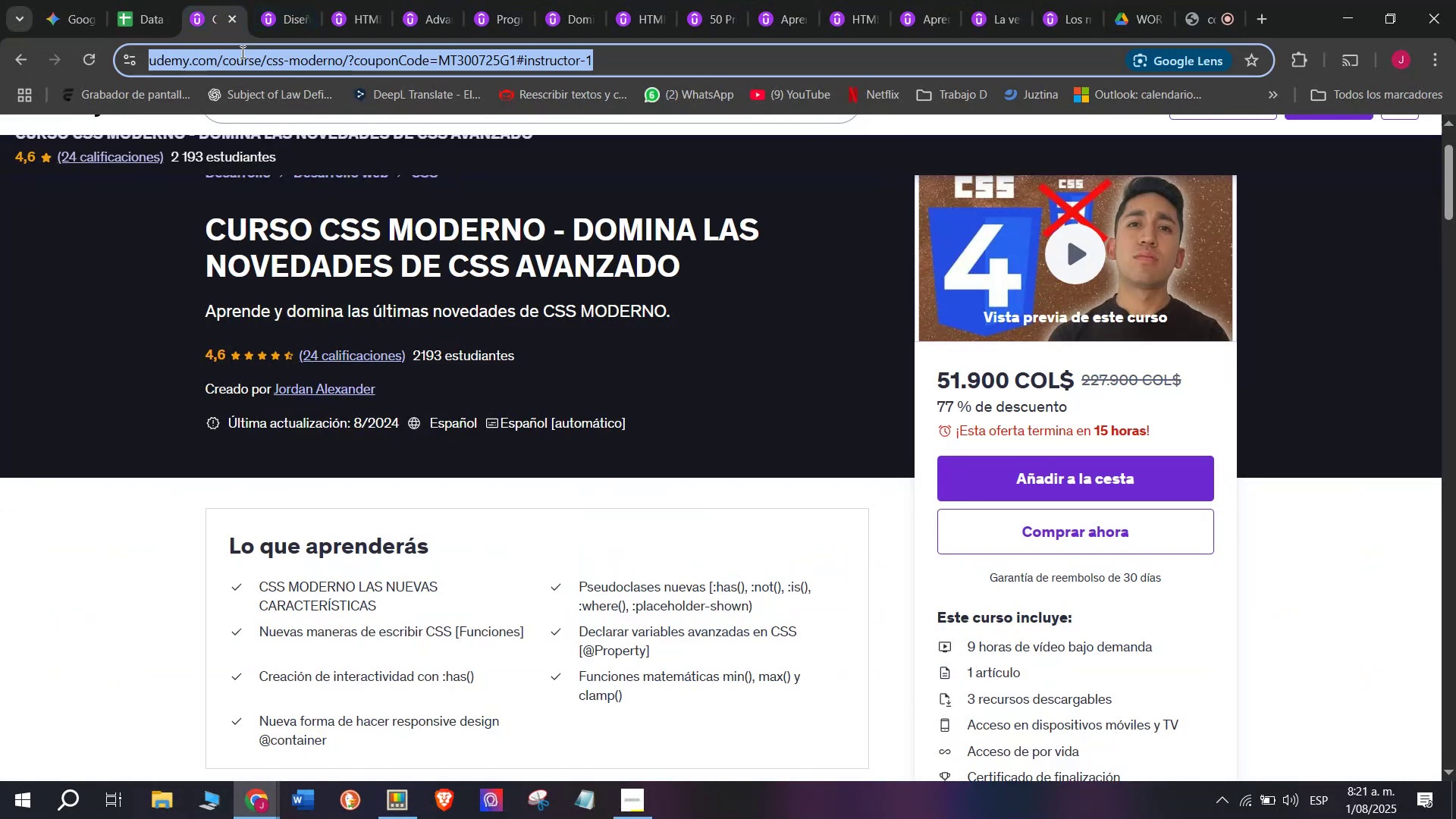 
triple_click([241, 52])
 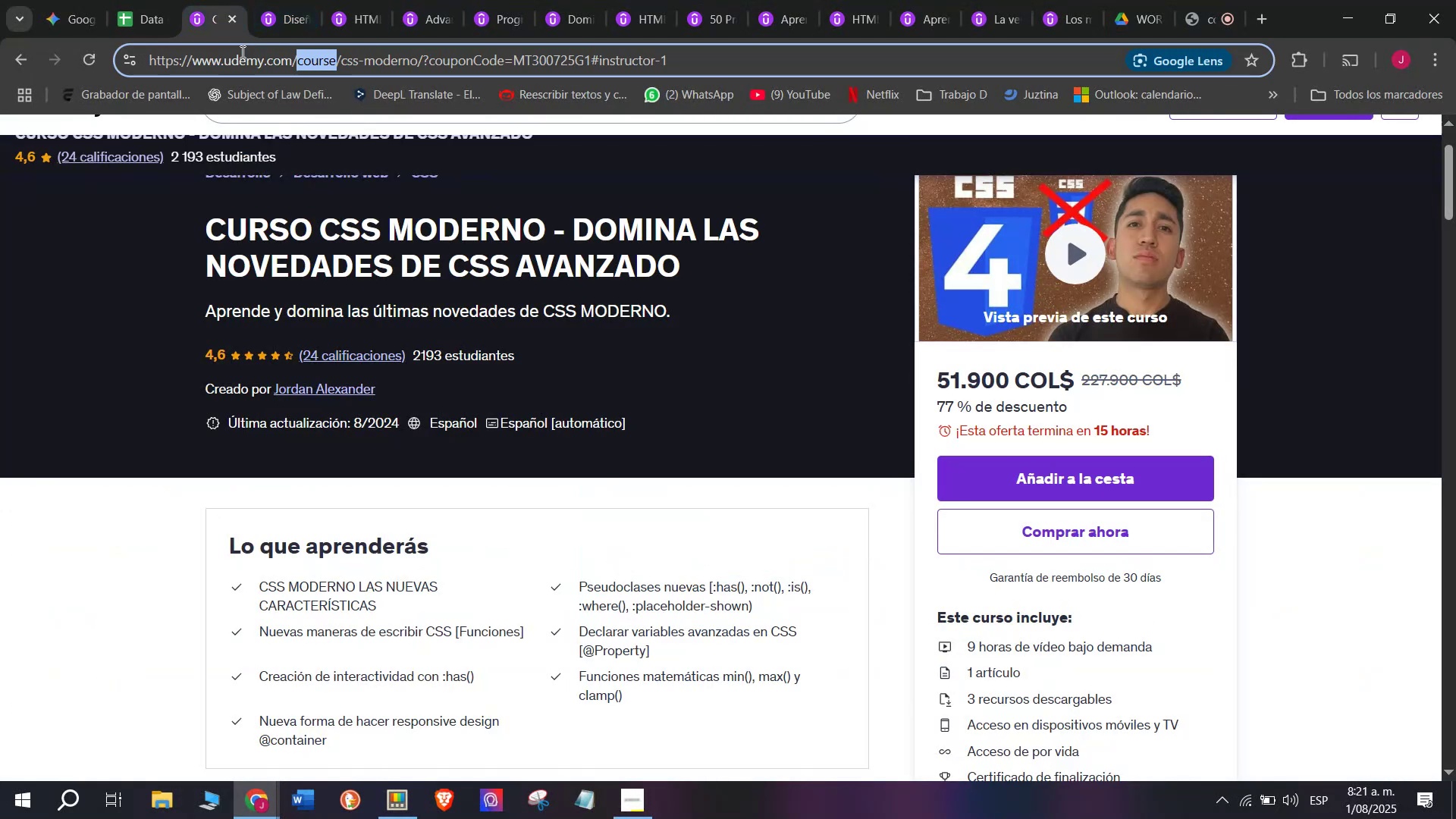 
triple_click([241, 52])
 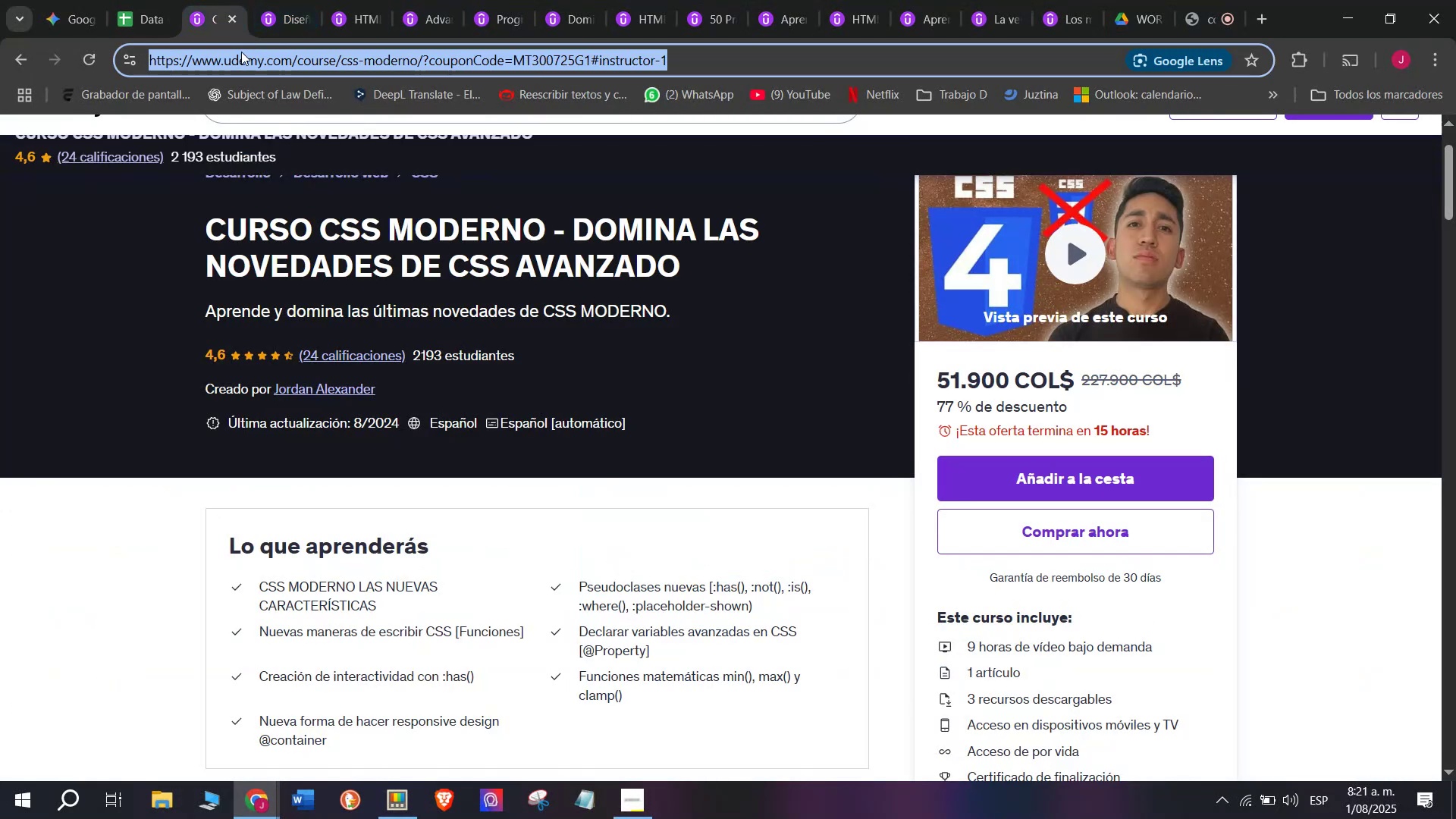 
key(Break)
 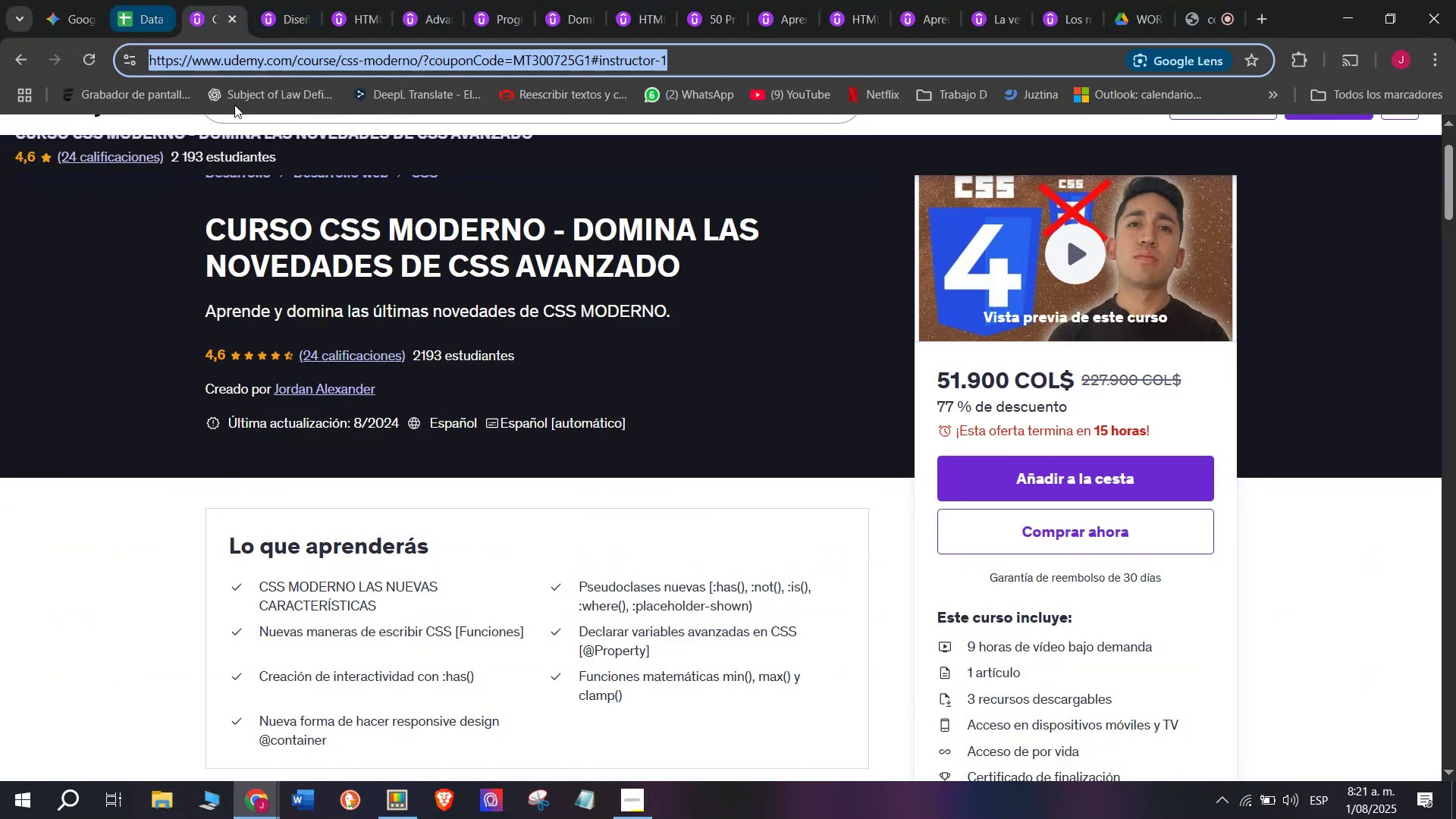 
key(Control+ControlLeft)
 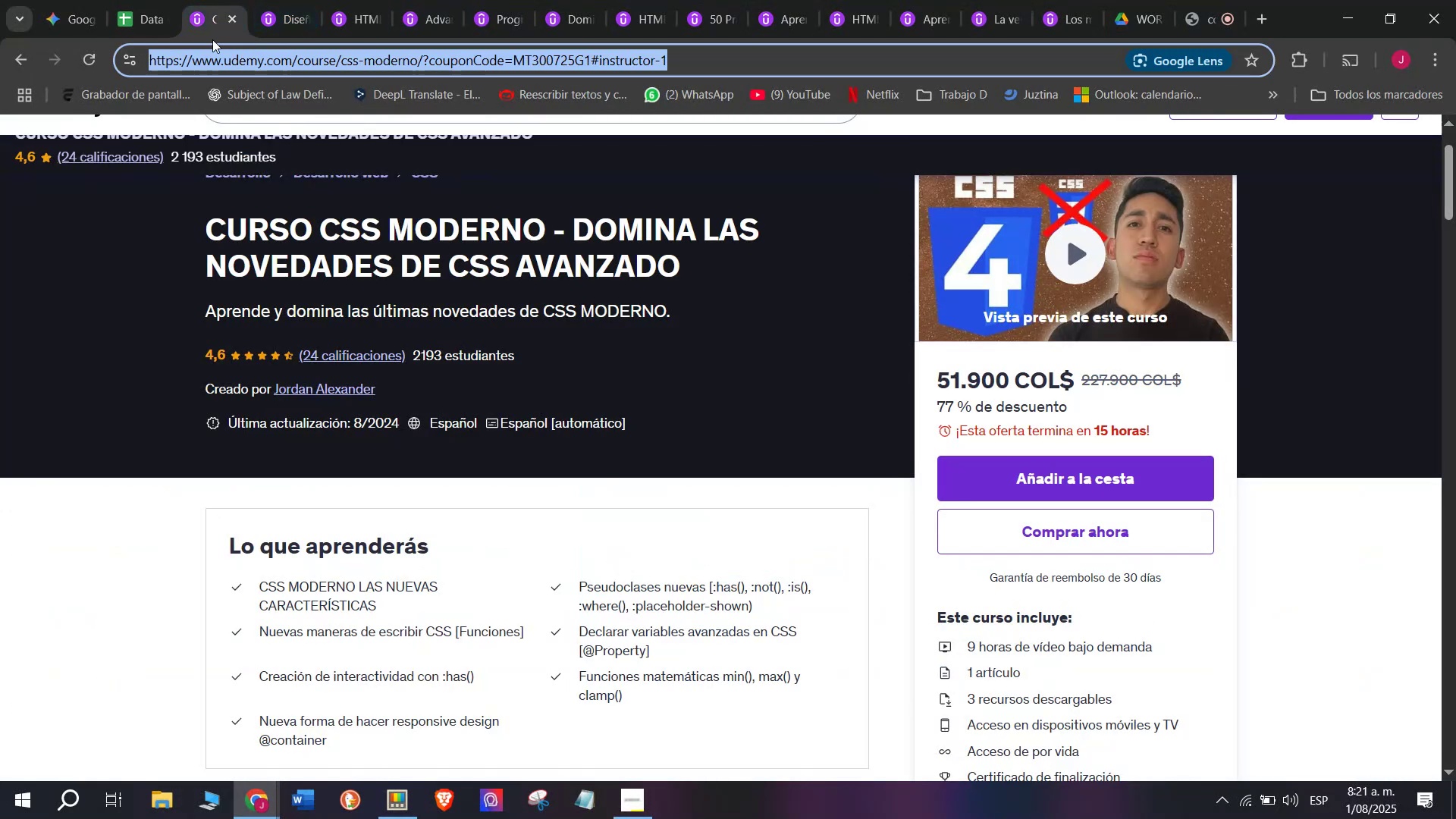 
key(Control+C)
 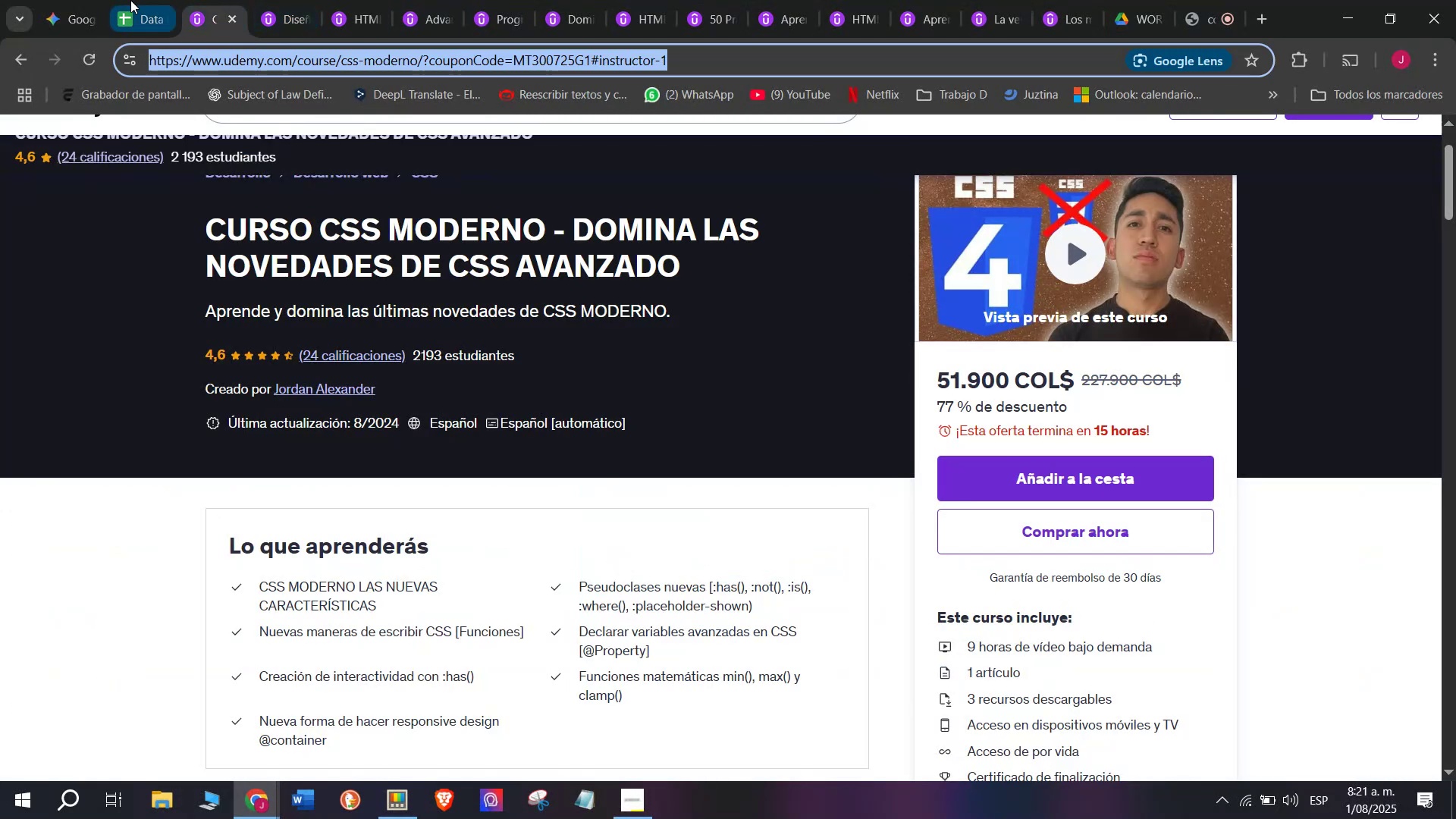 
triple_click([130, 0])
 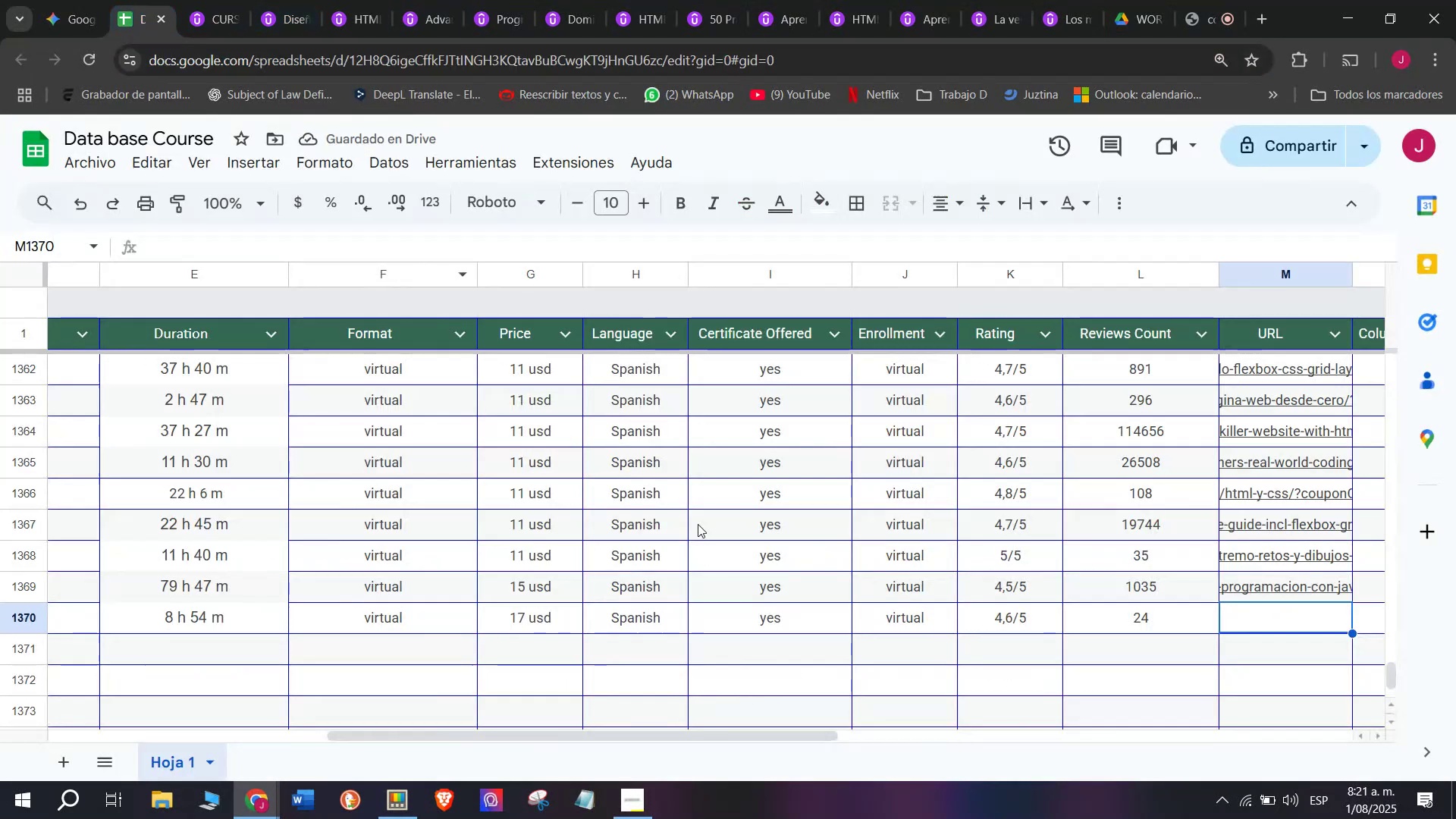 
key(Z)
 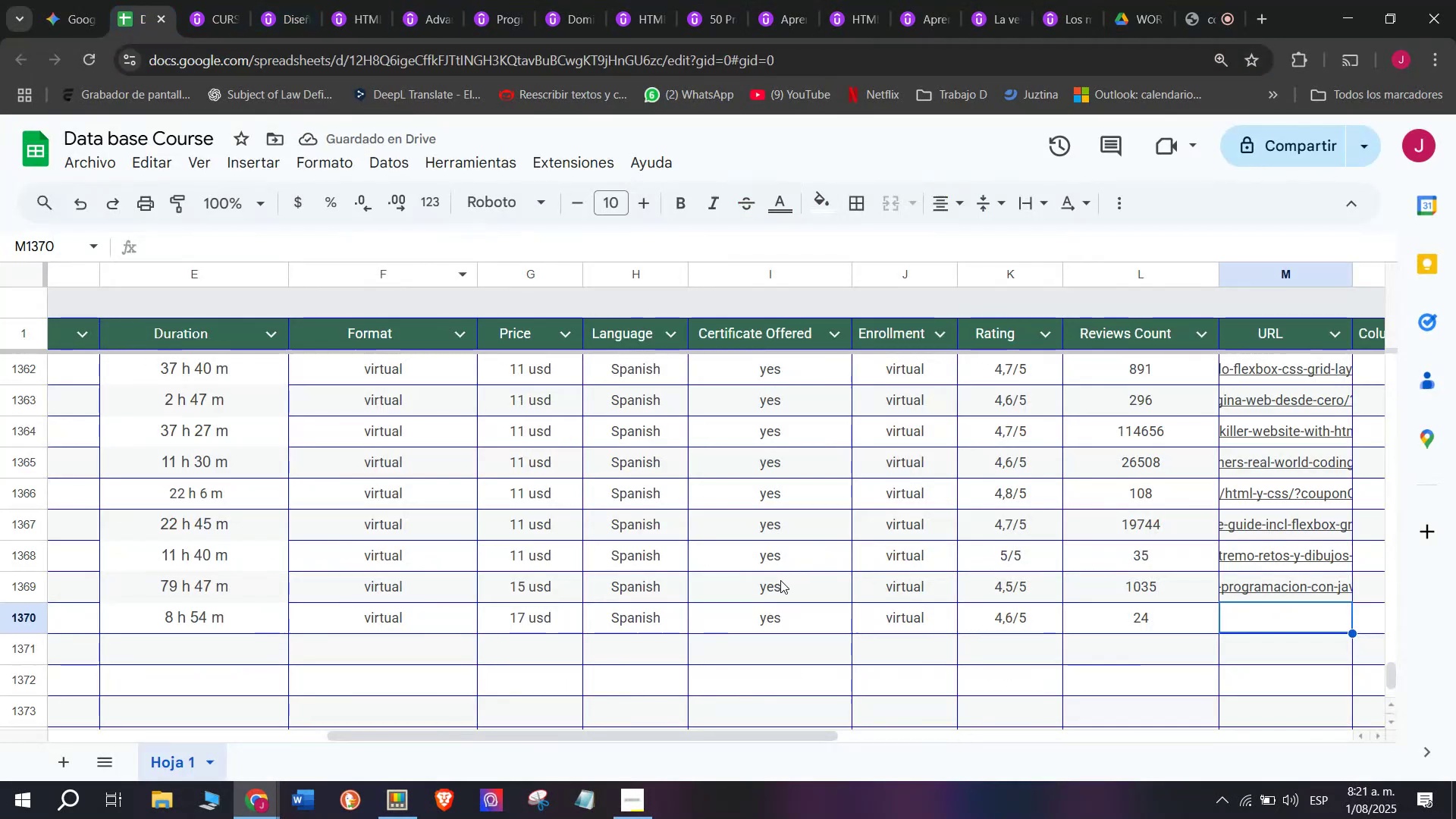 
key(Control+ControlLeft)
 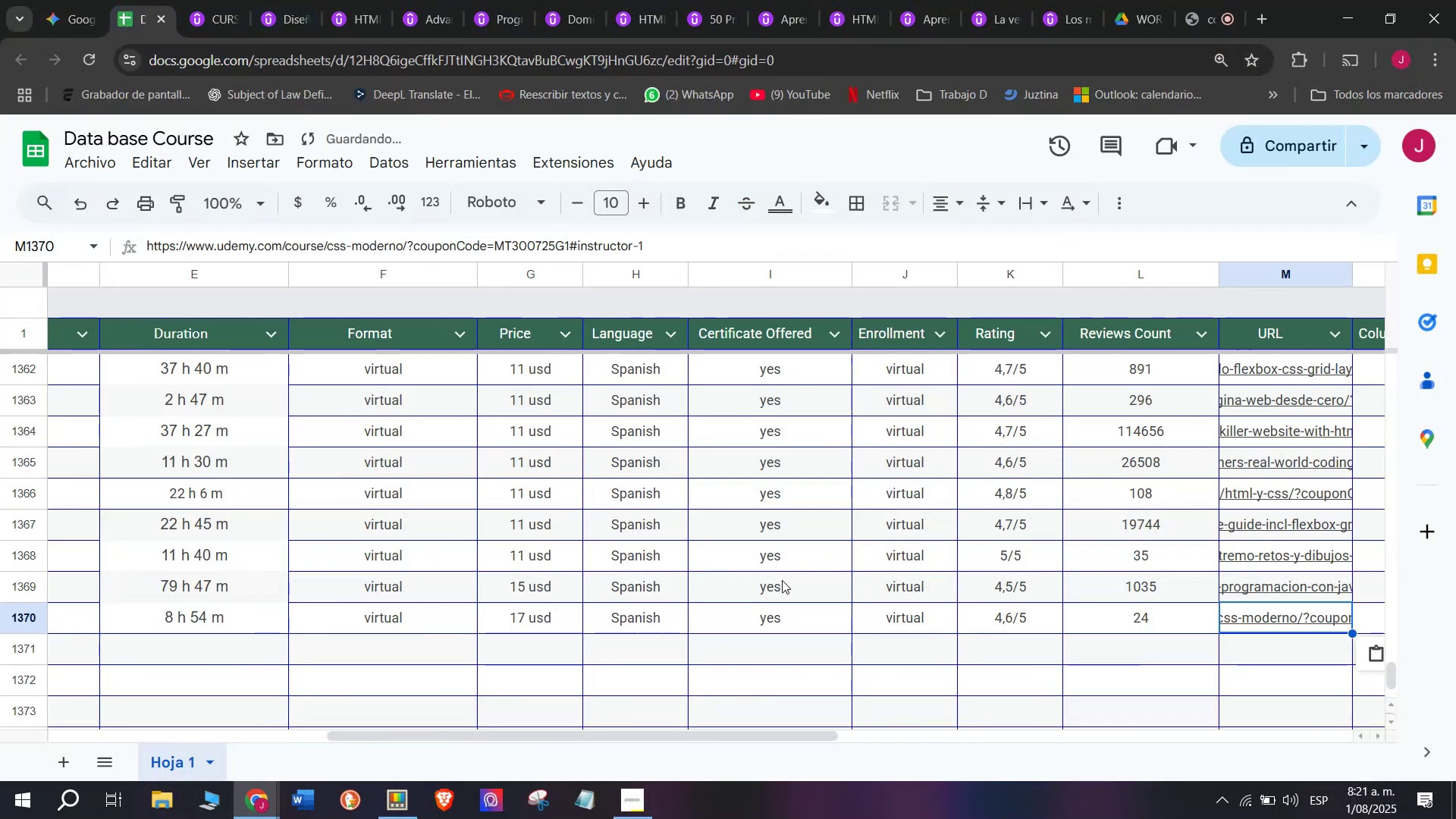 
key(Control+V)
 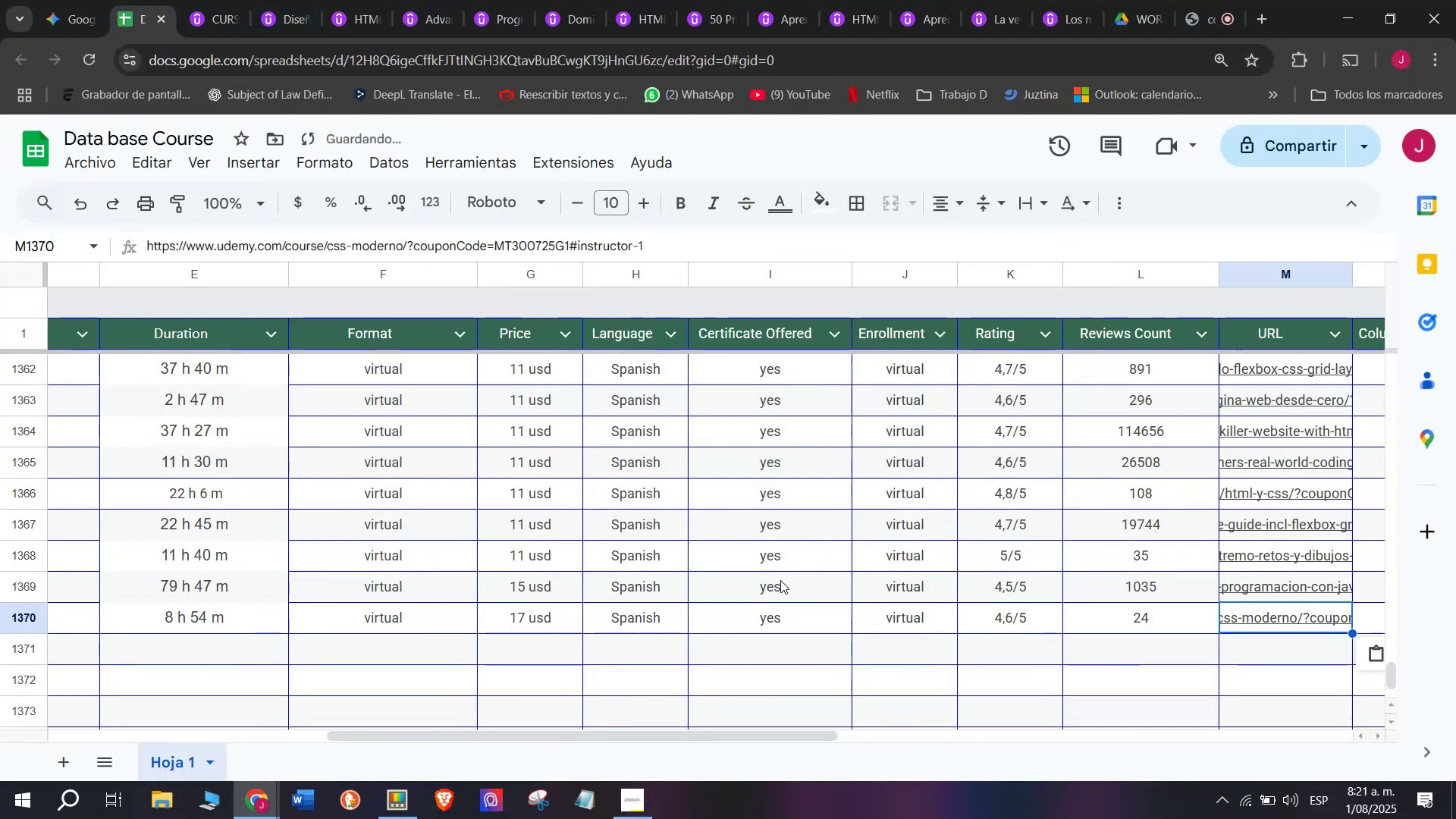 
scroll: coordinate [371, 643], scroll_direction: up, amount: 8.0
 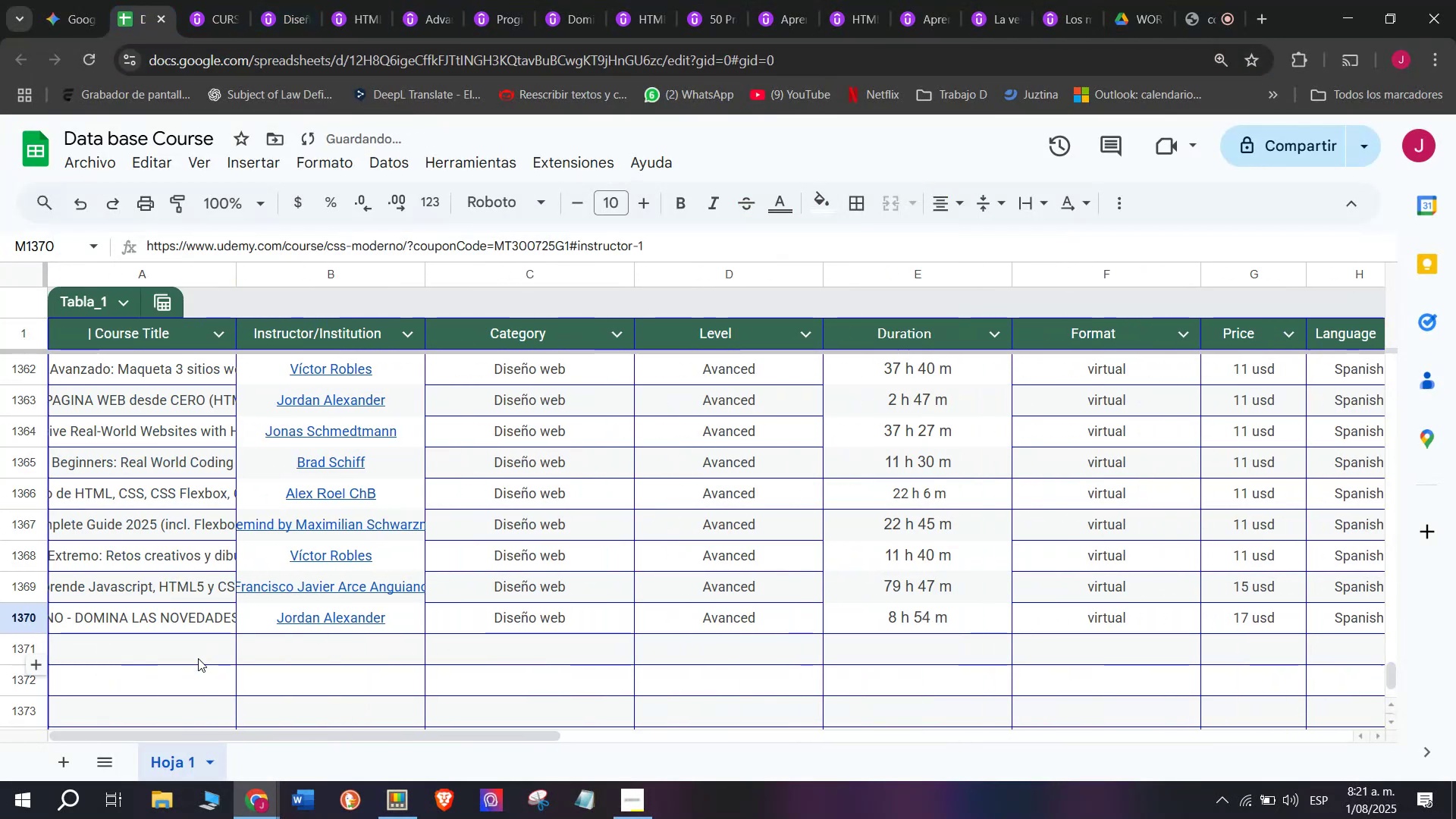 
left_click([198, 655])
 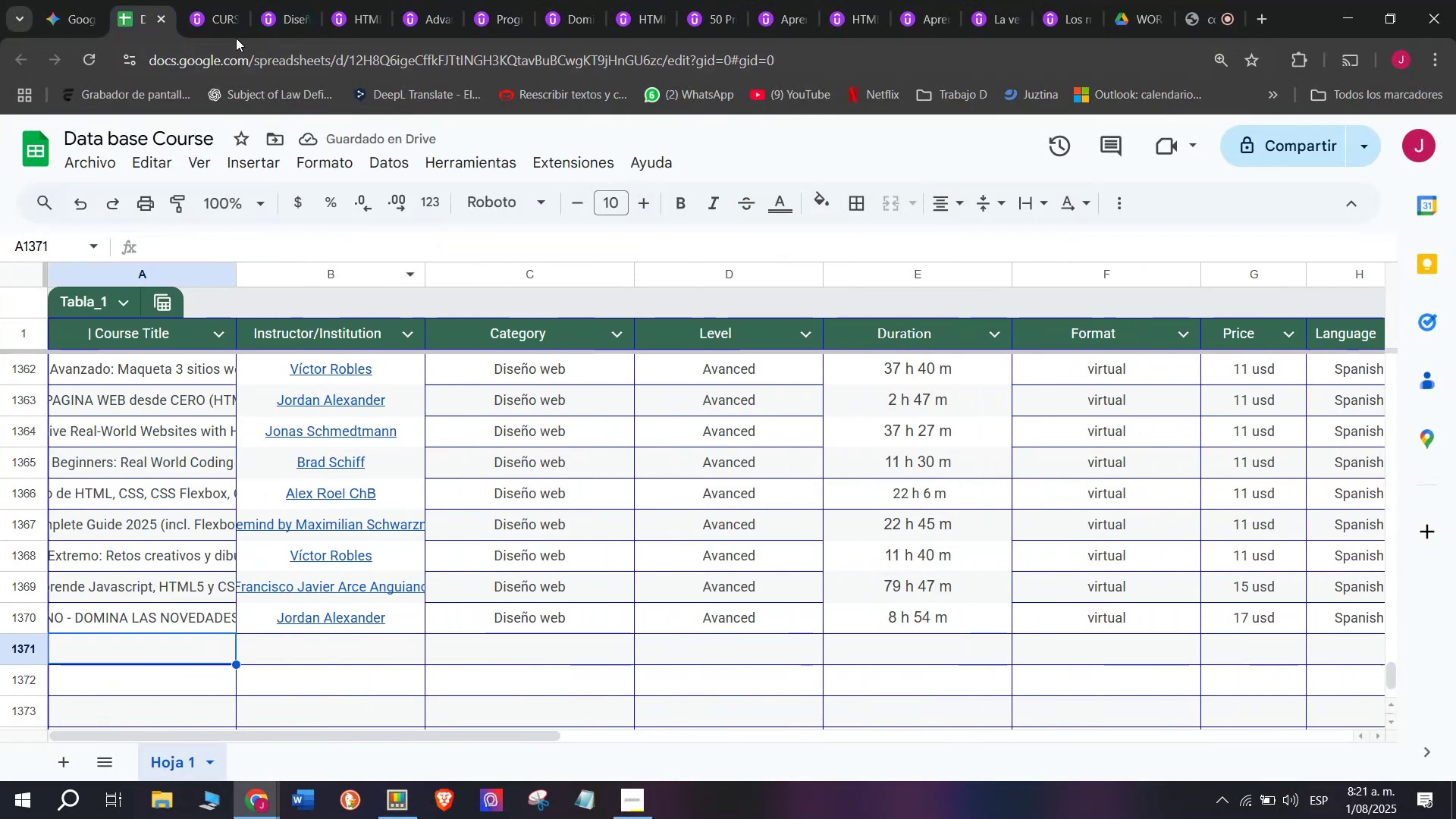 
left_click([221, 0])
 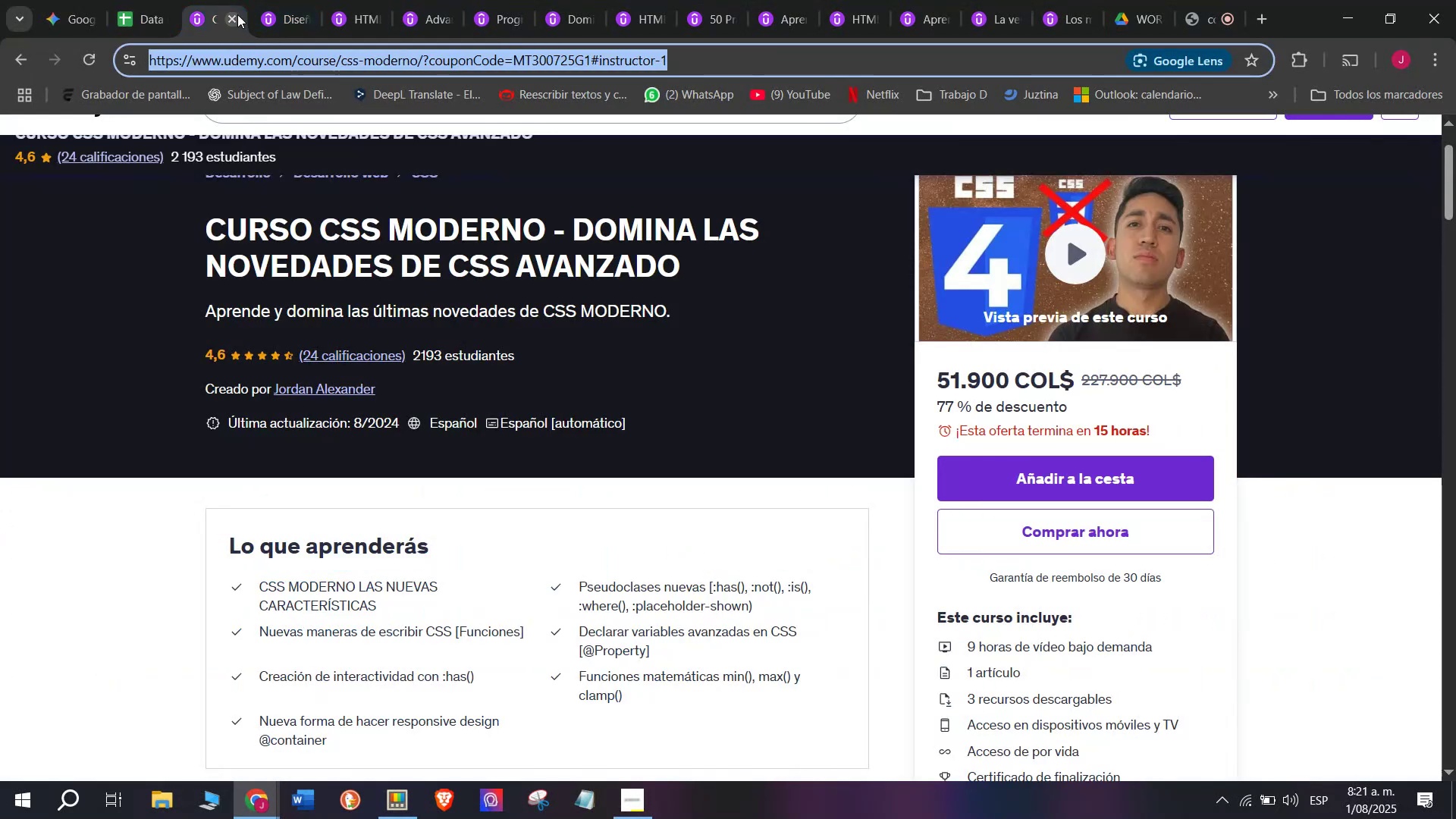 
left_click([236, 14])
 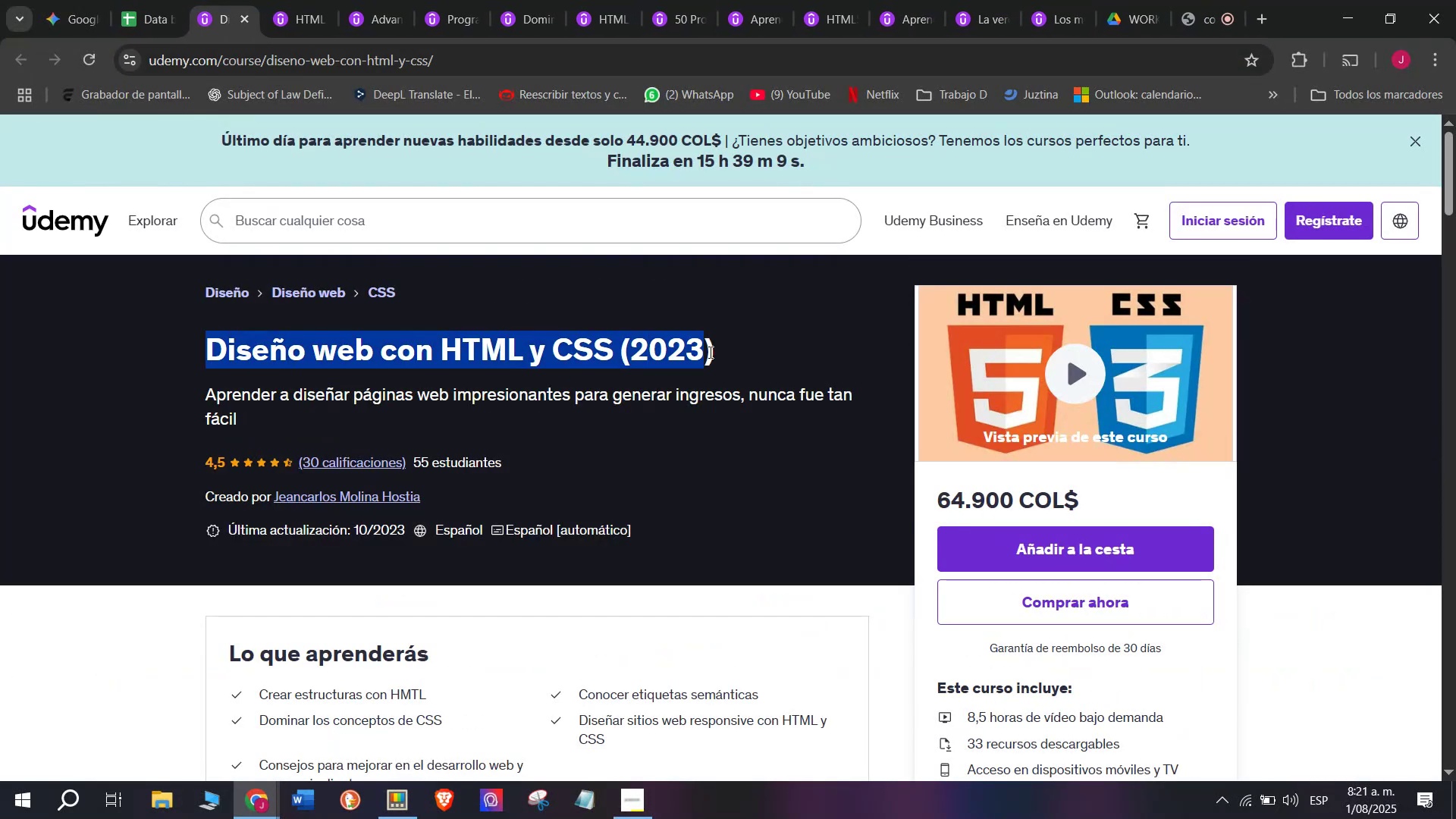 
key(Break)
 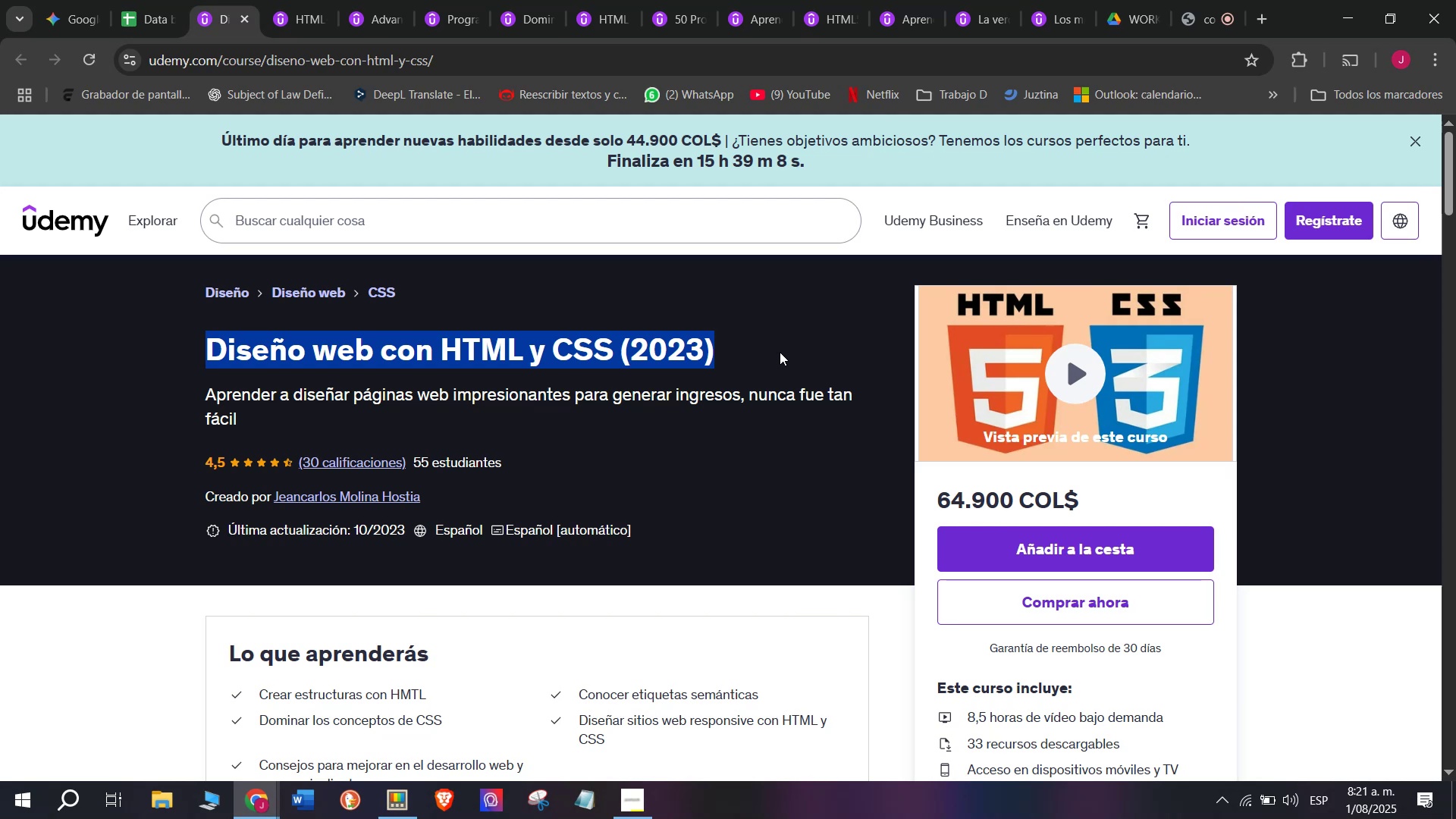 
key(Control+ControlLeft)
 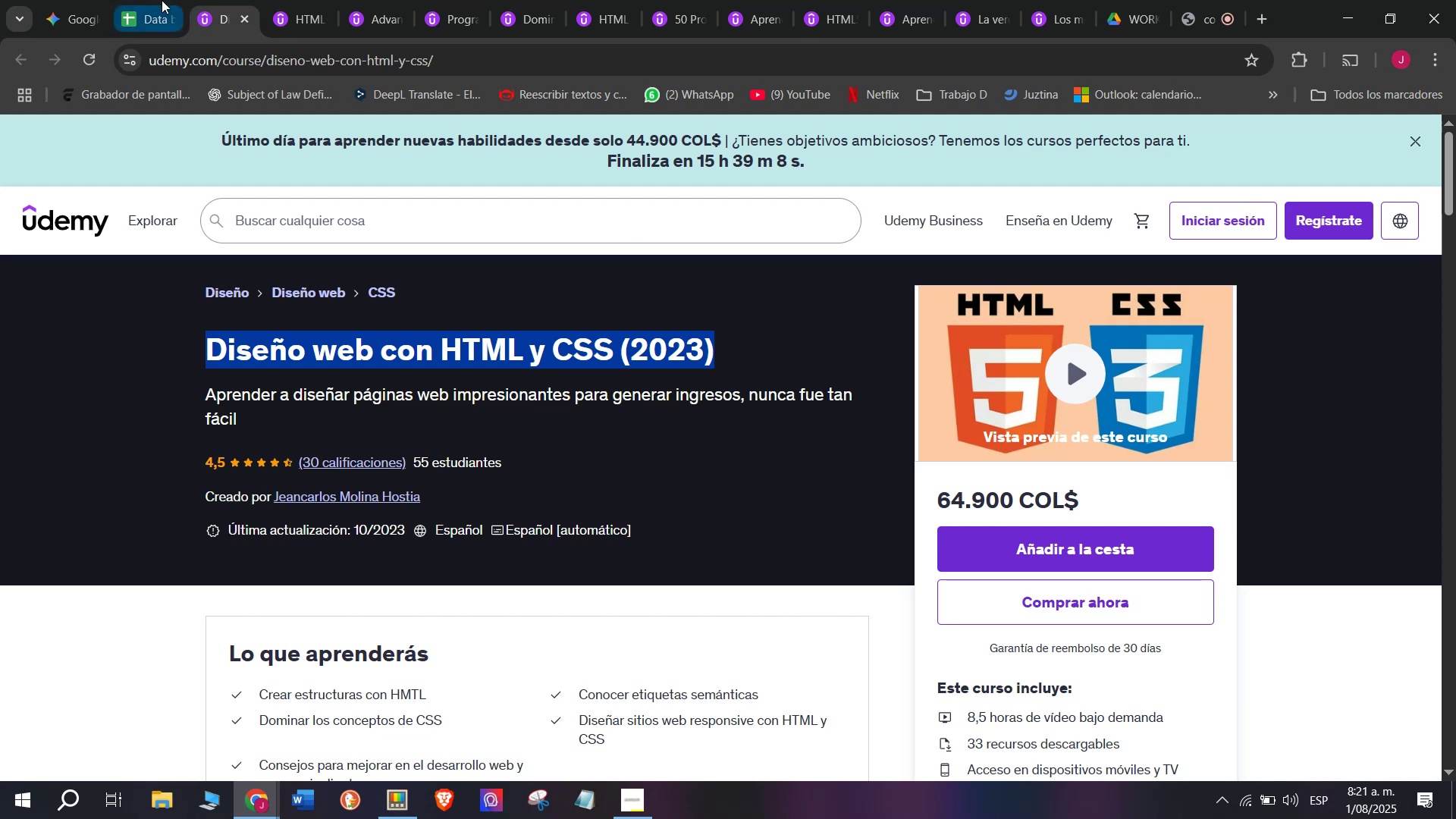 
key(Control+C)
 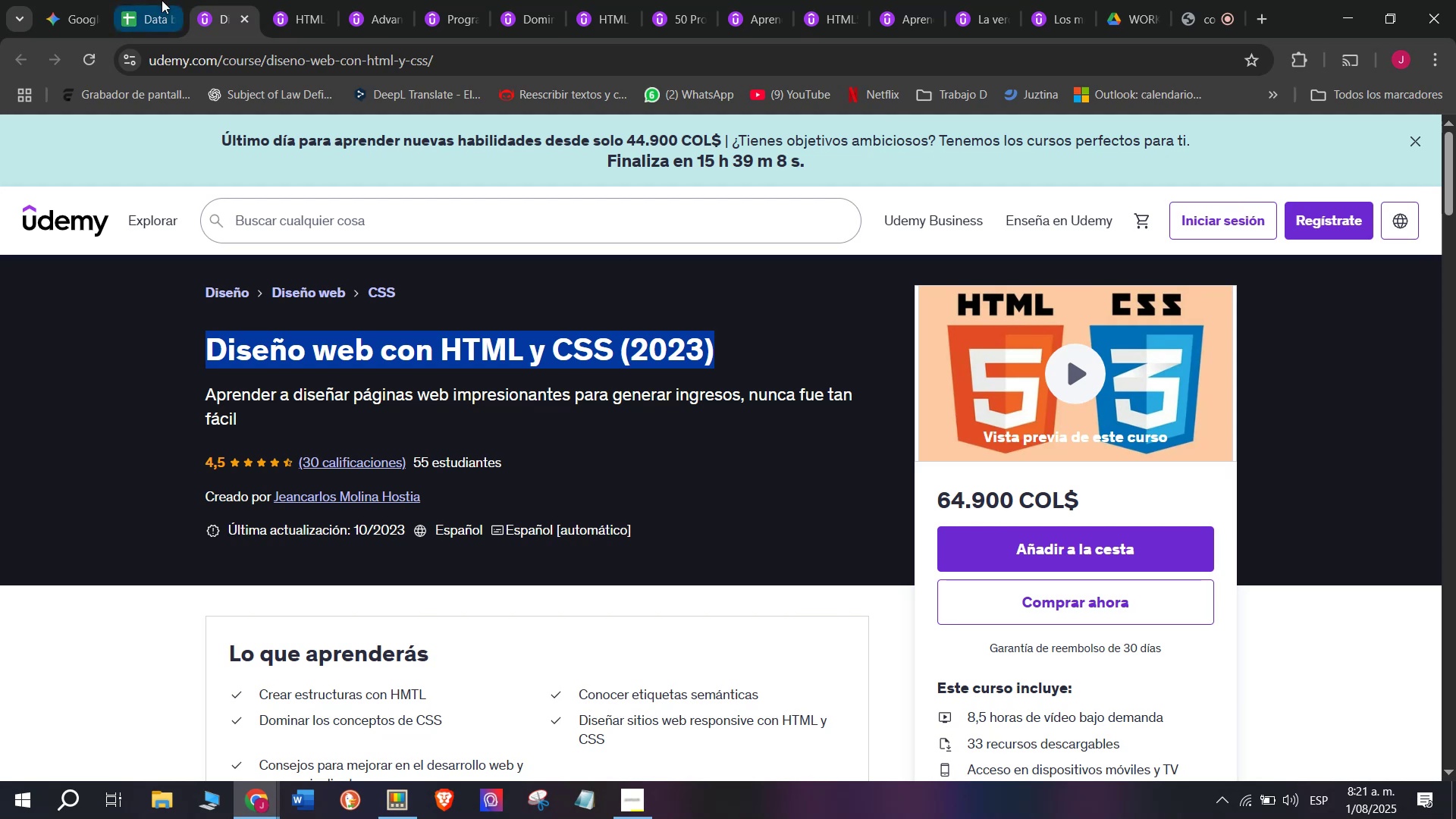 
left_click([162, 0])
 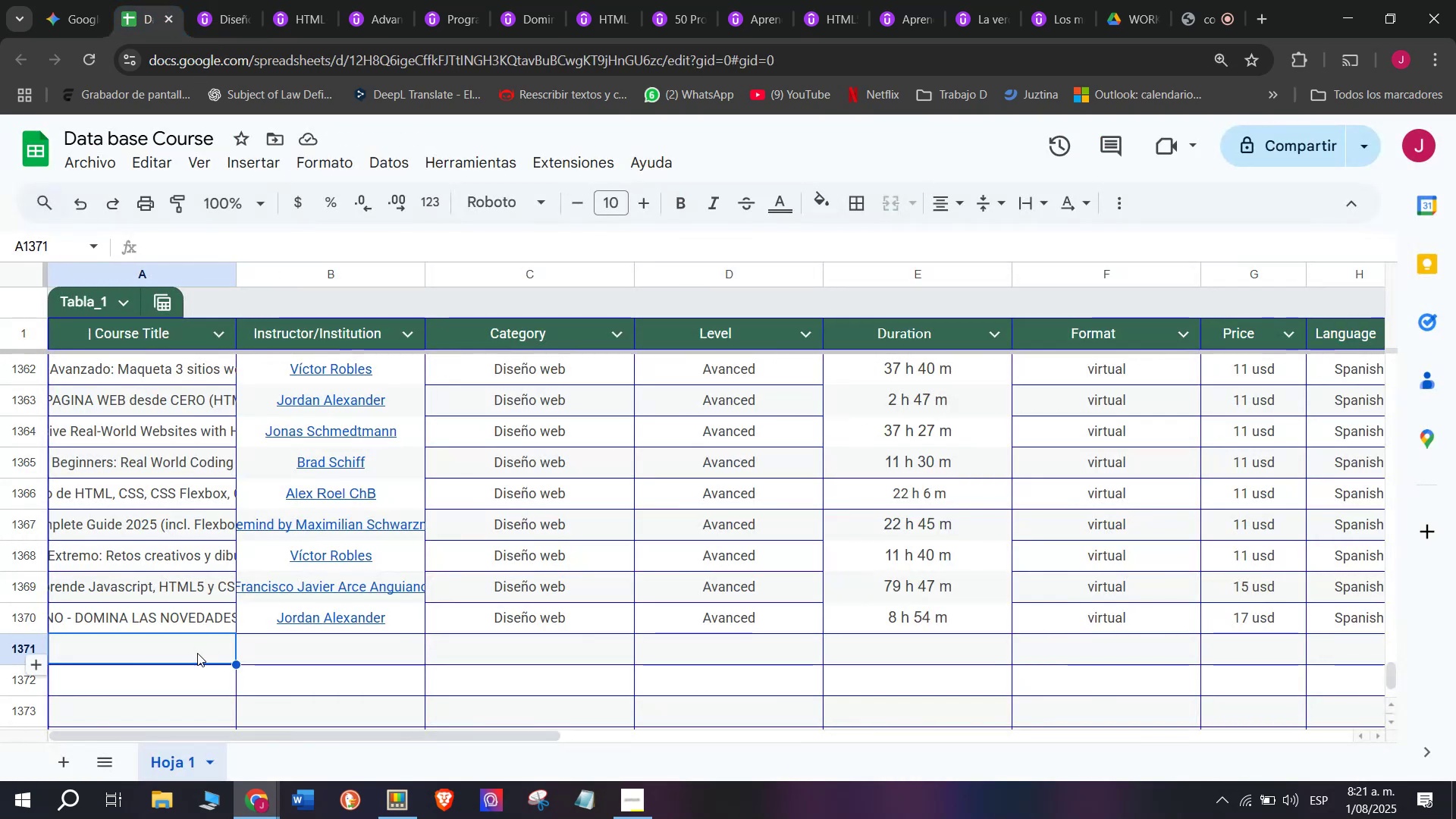 
double_click([197, 651])
 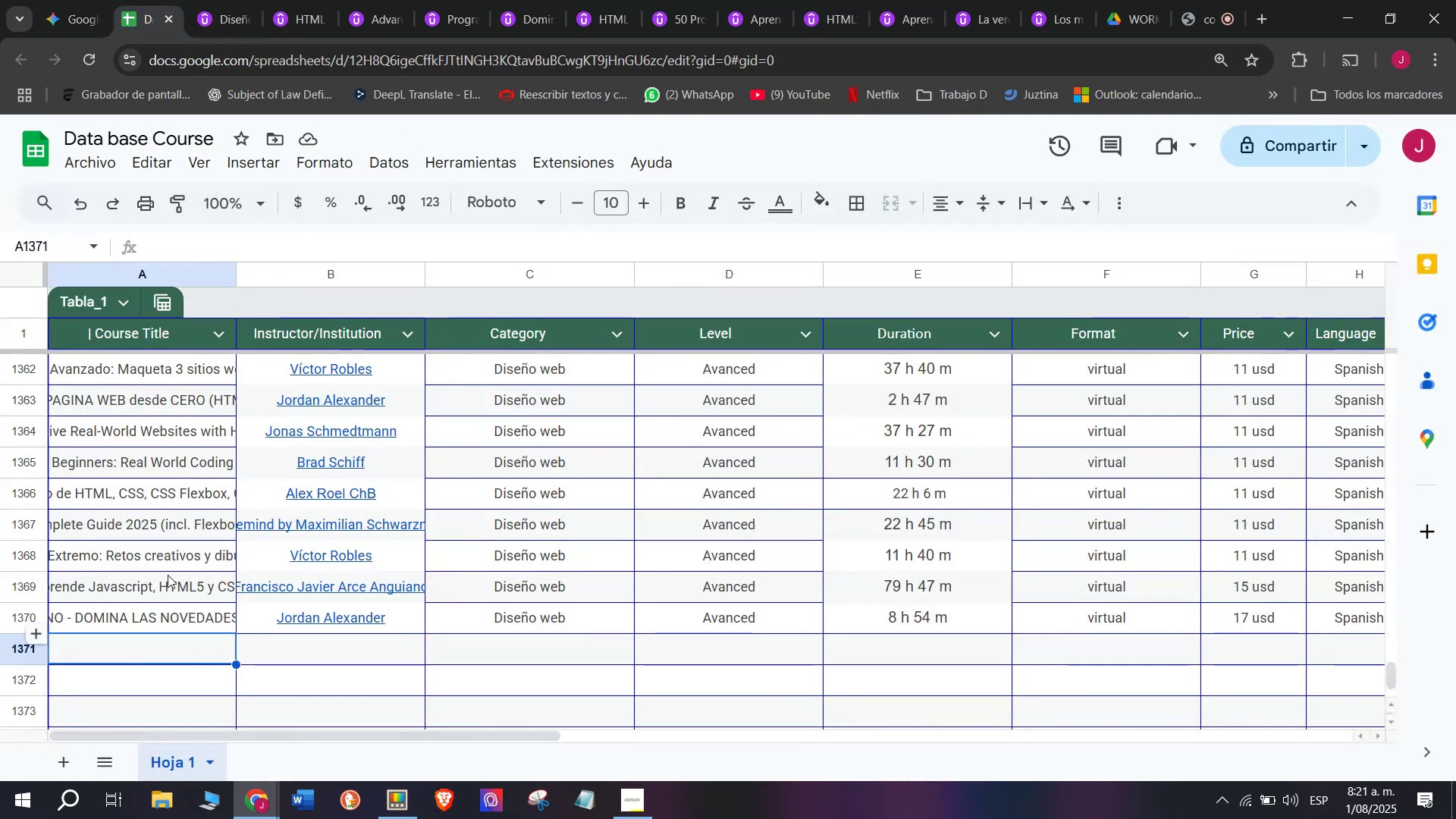 
key(Control+ControlLeft)
 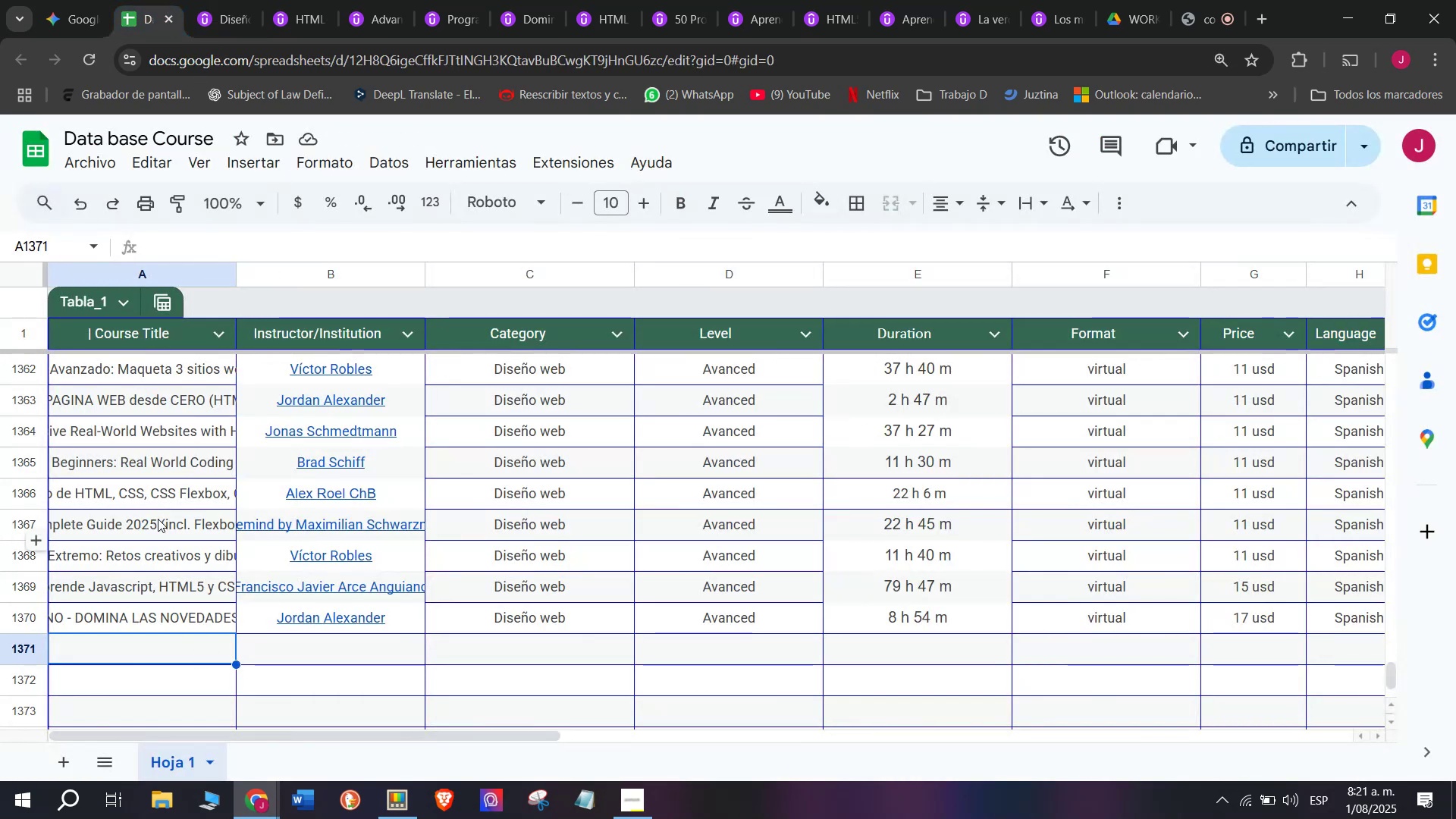 
key(Z)
 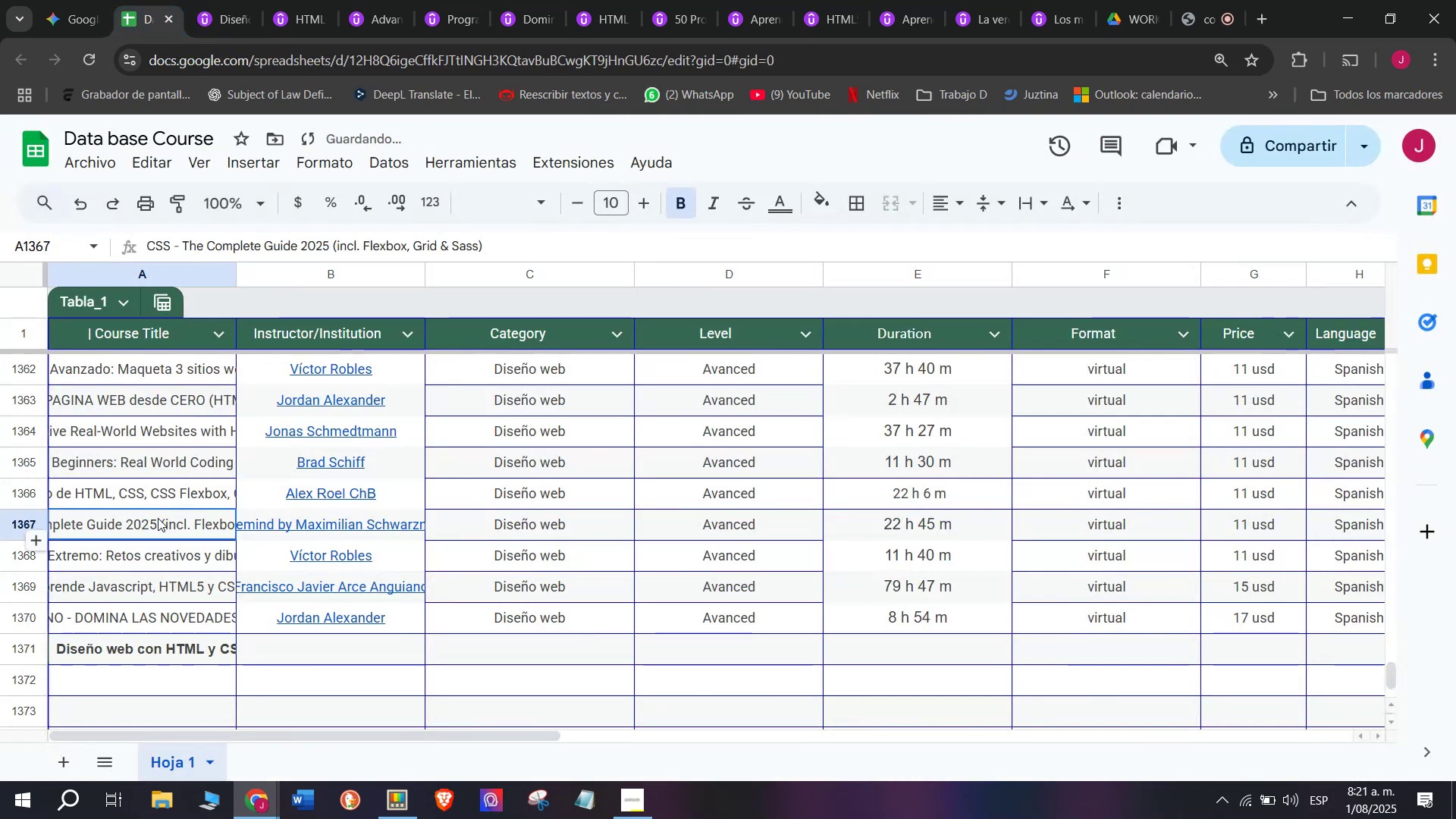 
key(Control+V)
 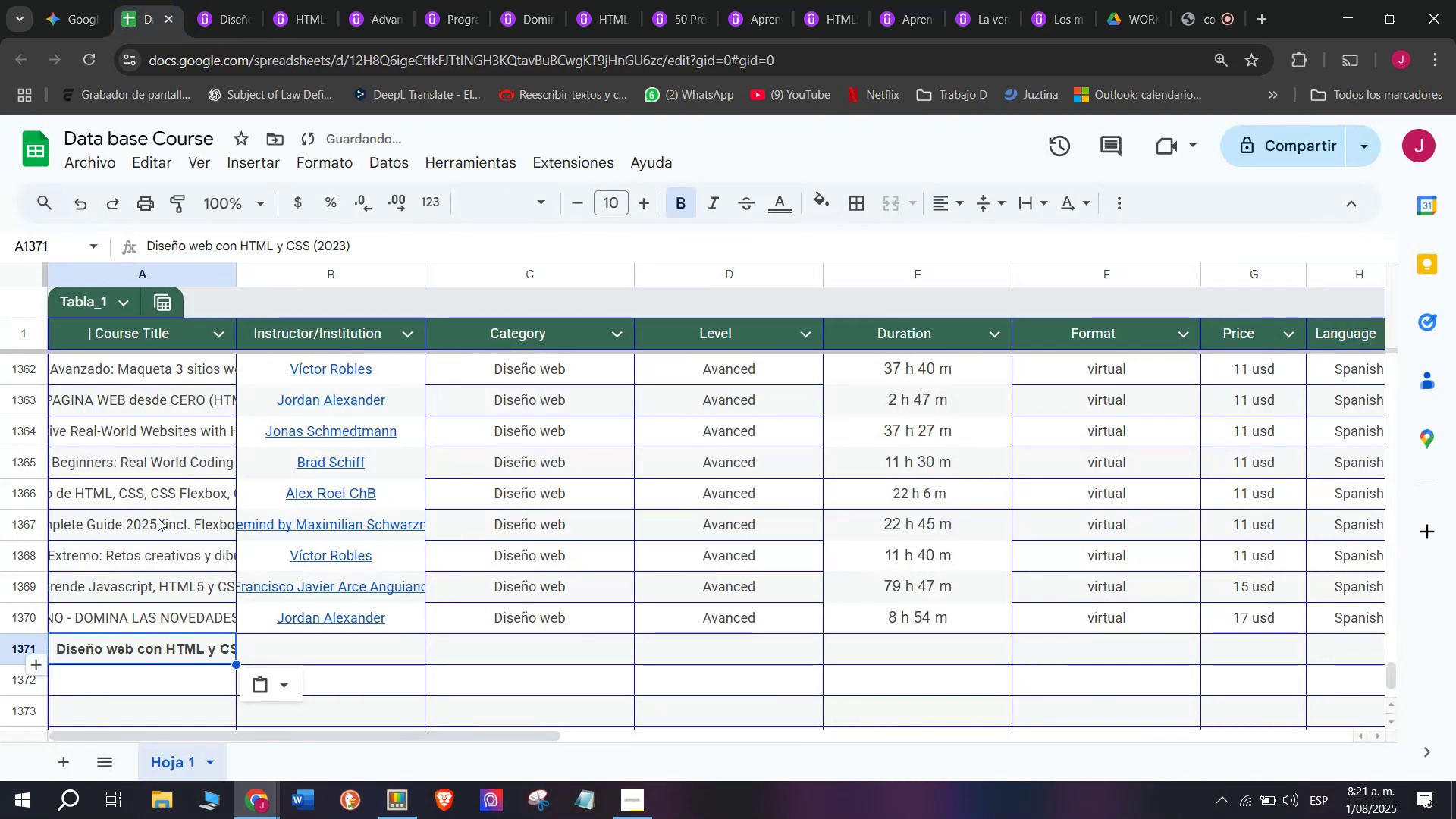 
left_click([158, 518])
 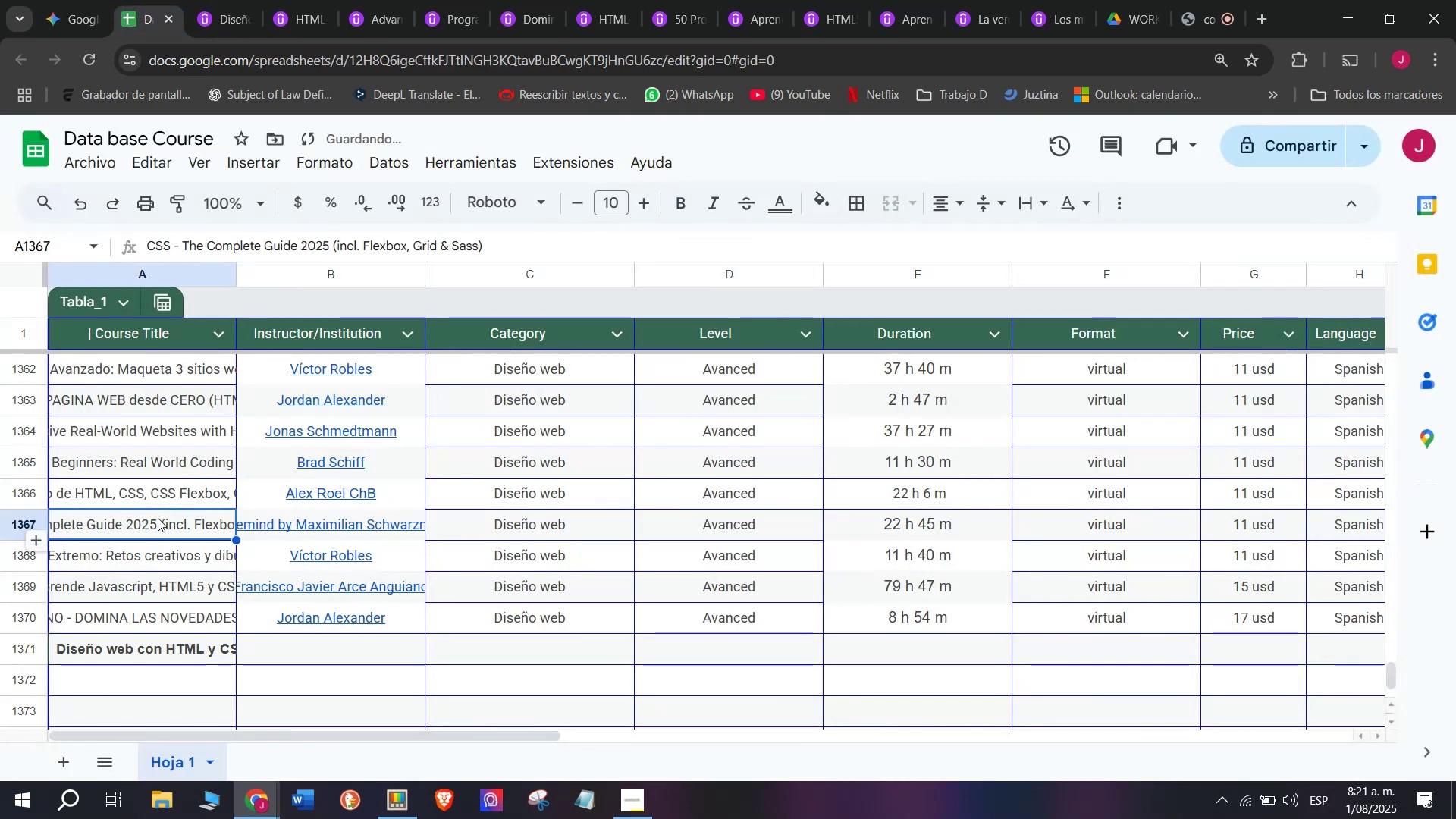 
key(Control+Shift+ControlLeft)
 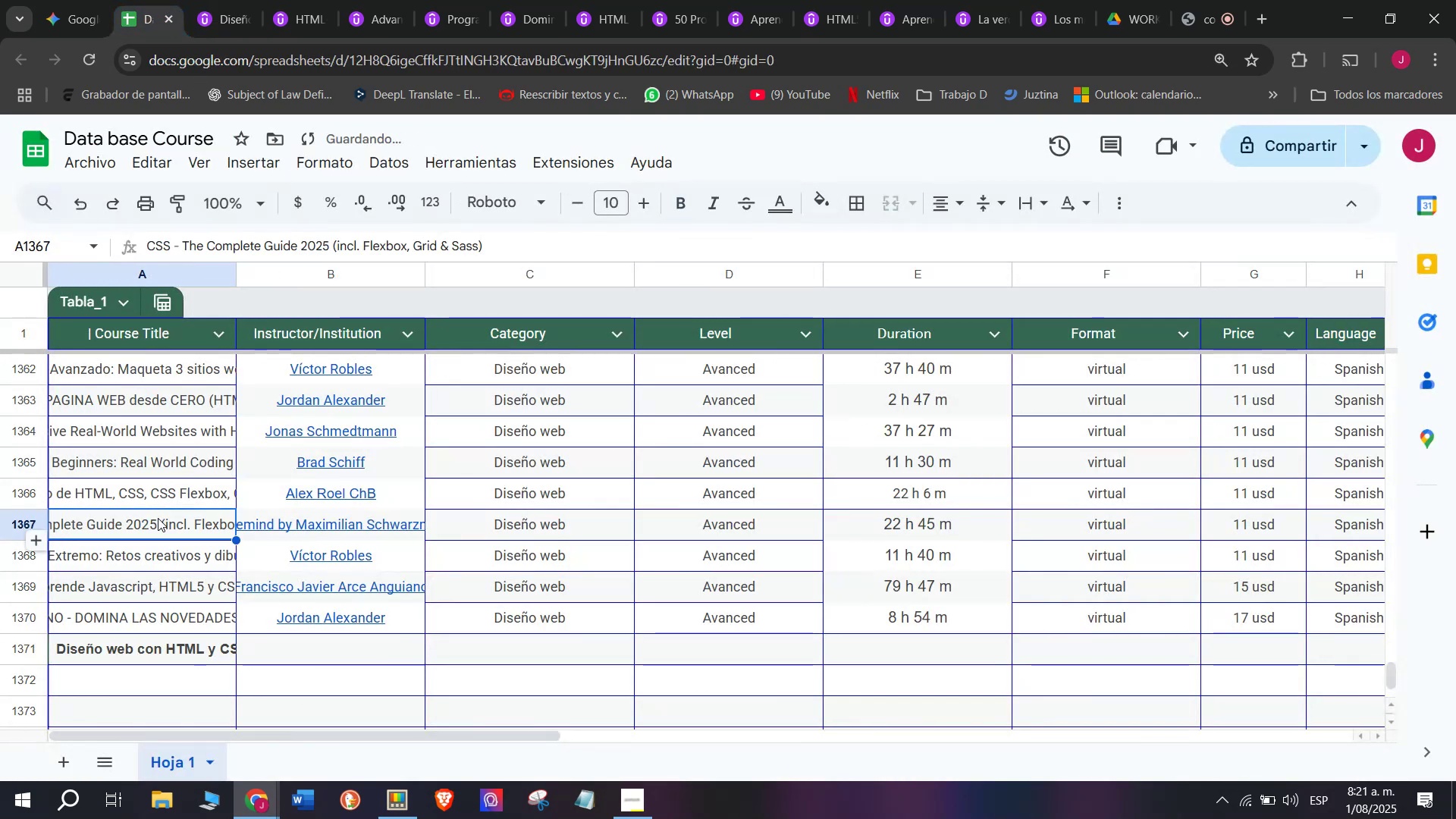 
key(Shift+ShiftLeft)
 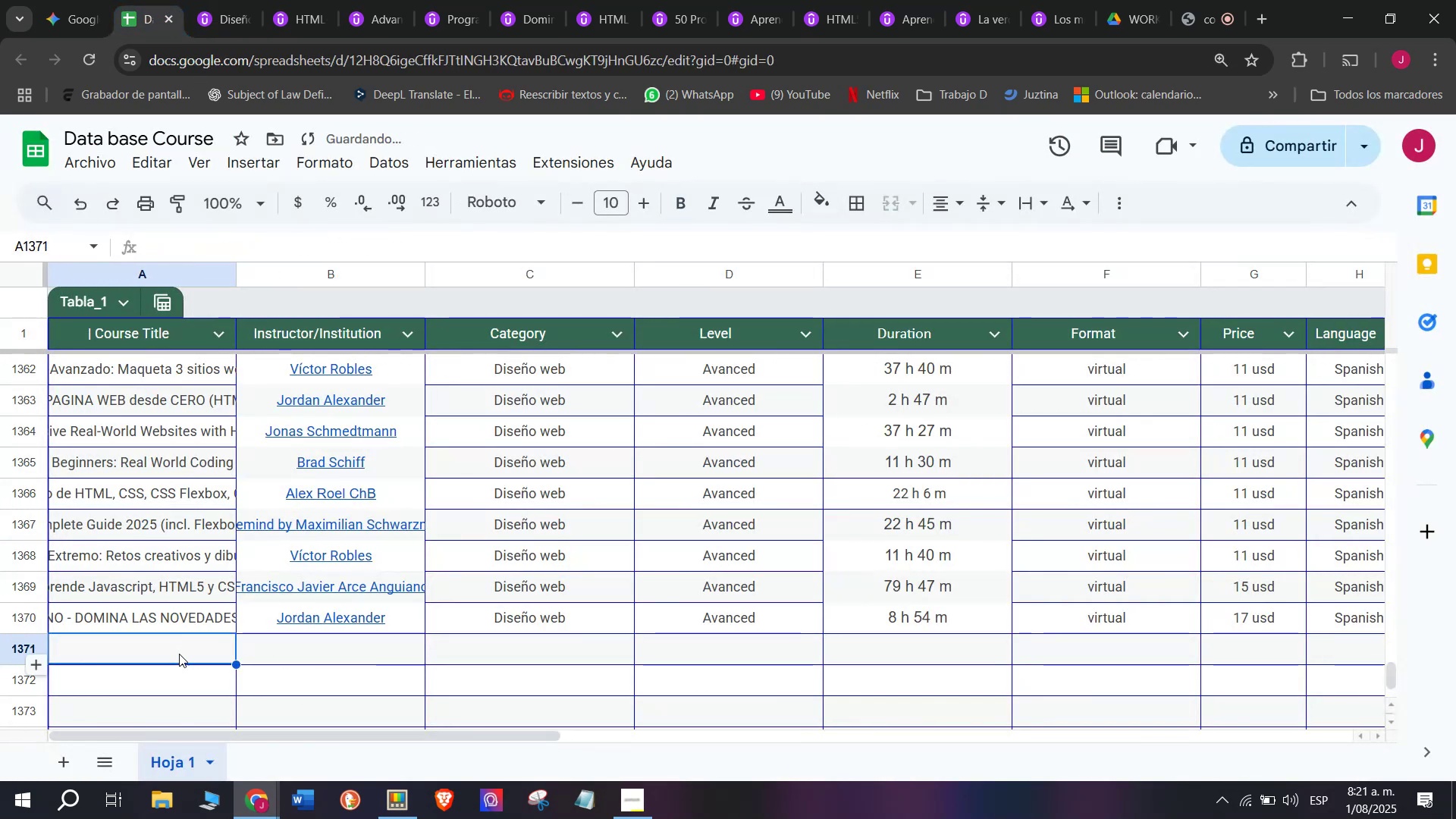 
key(Control+Shift+Z)
 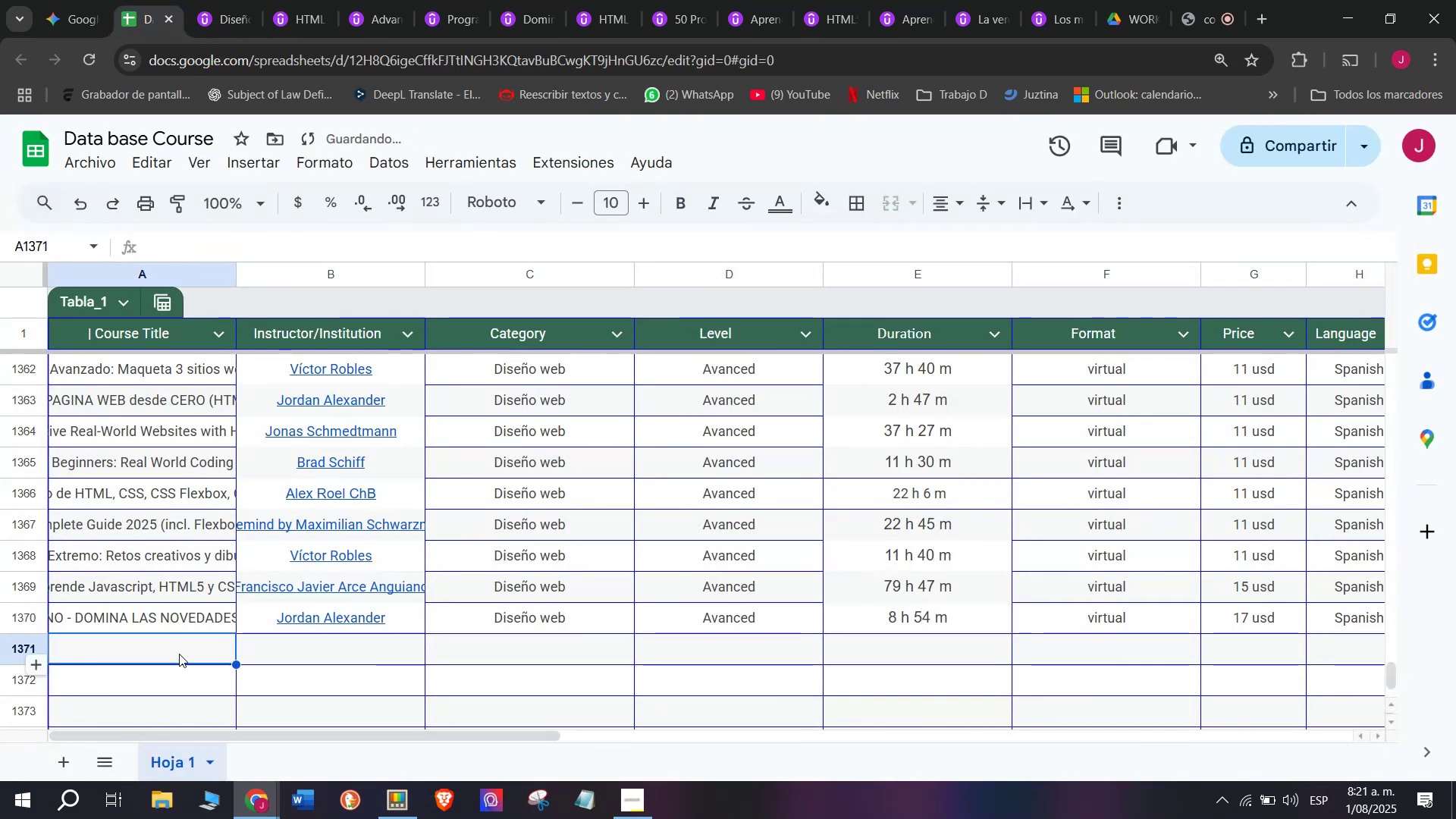 
double_click([179, 654])
 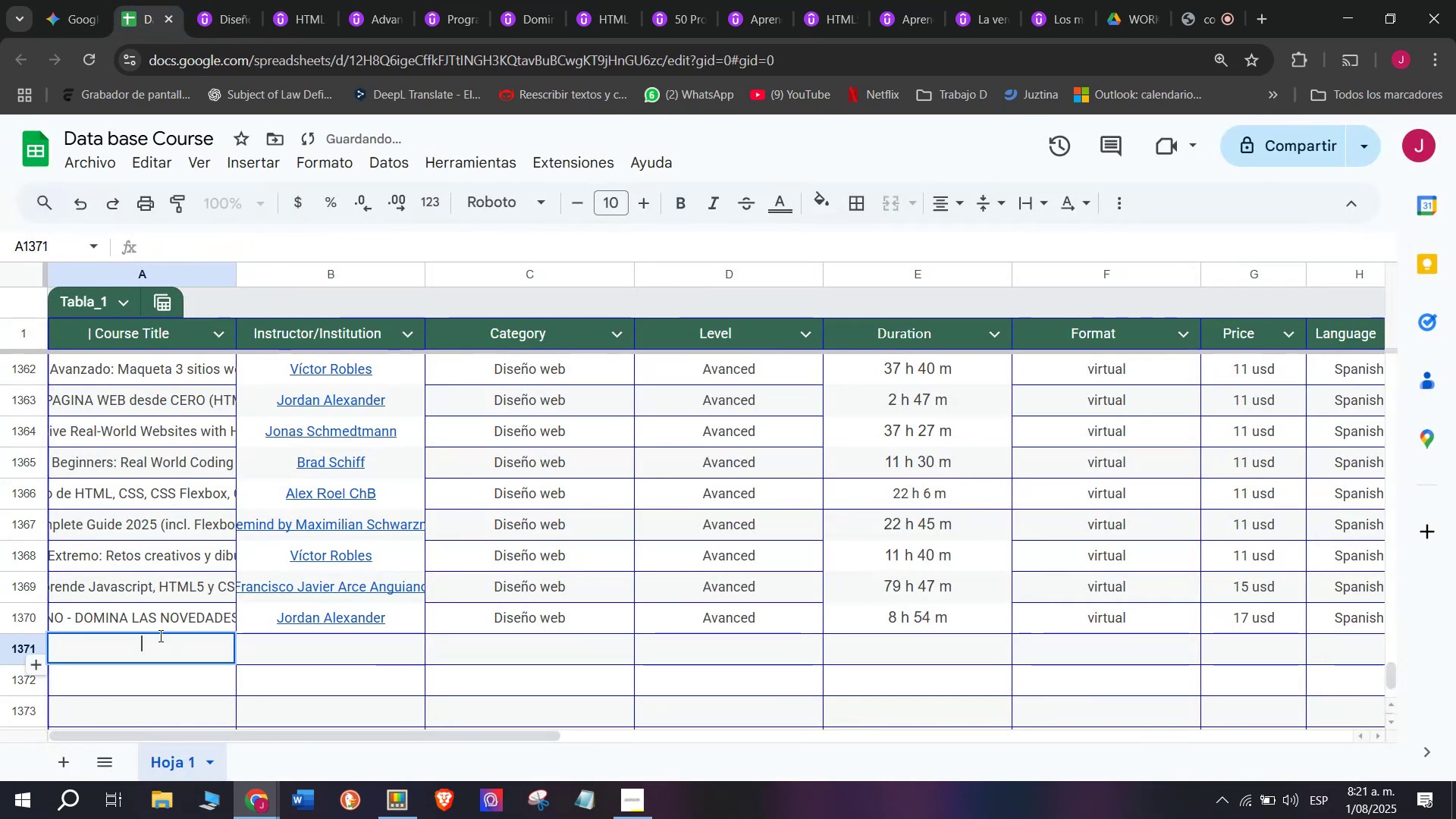 
key(Z)
 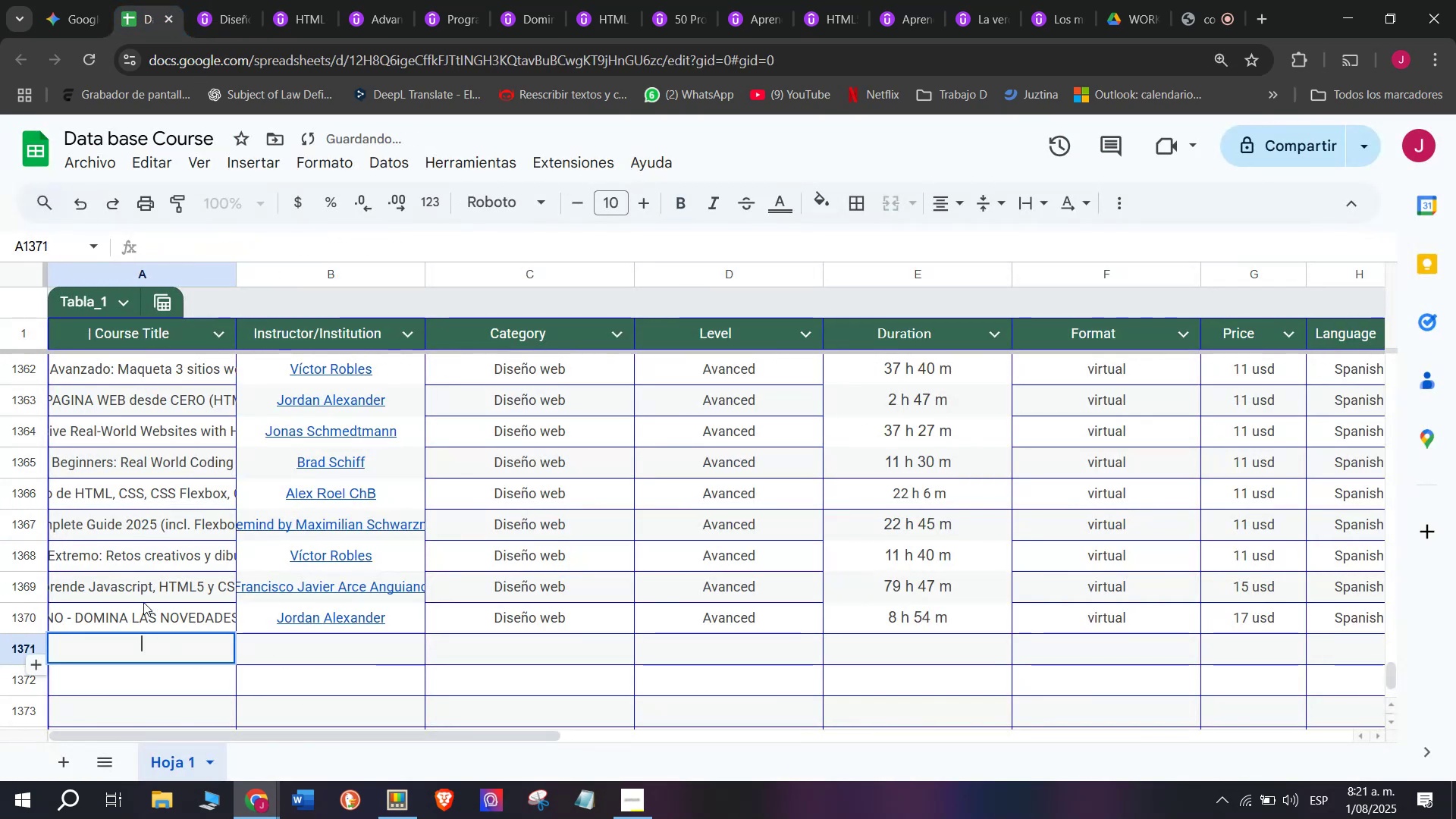 
key(Control+ControlLeft)
 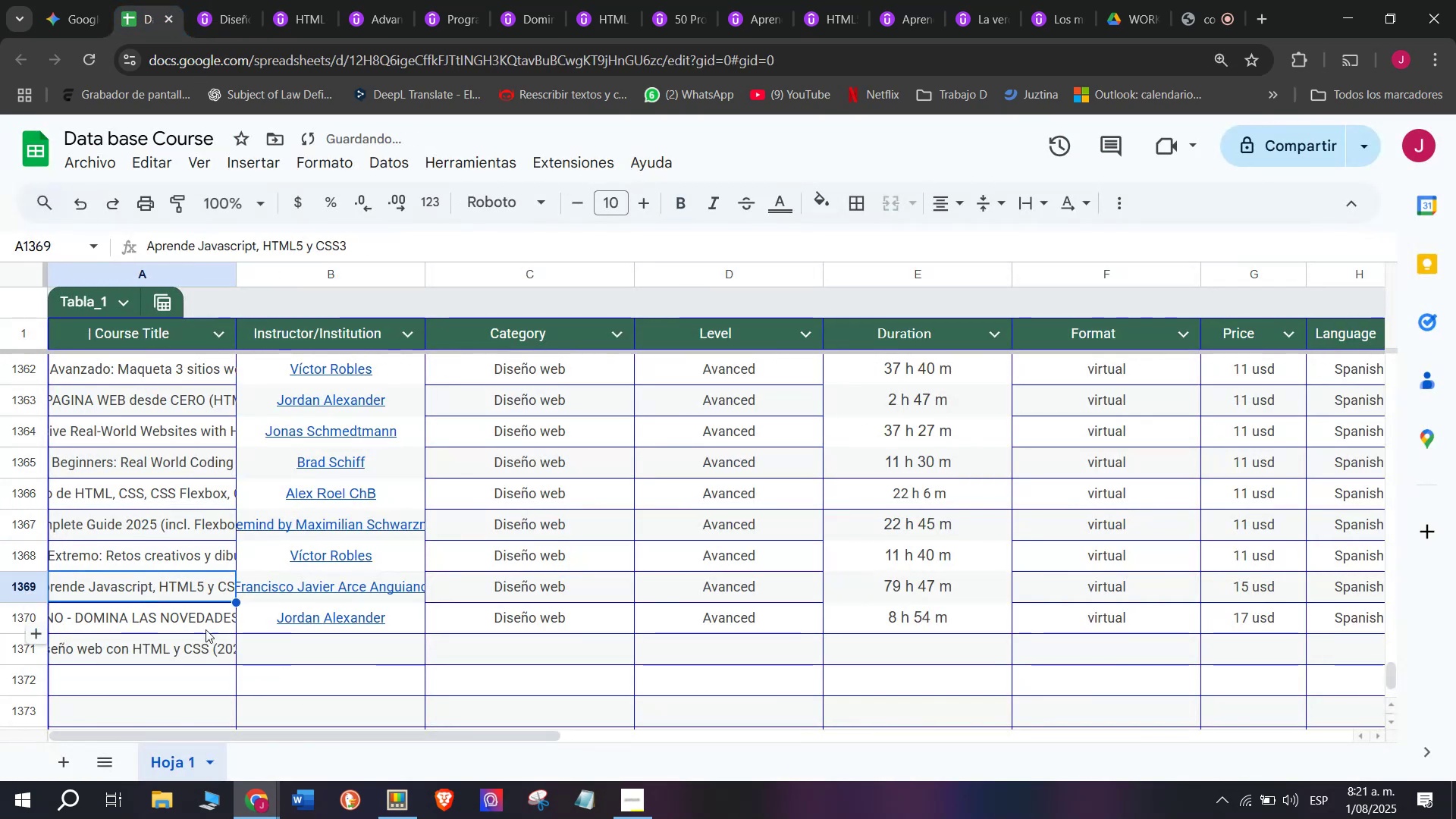 
key(Control+V)
 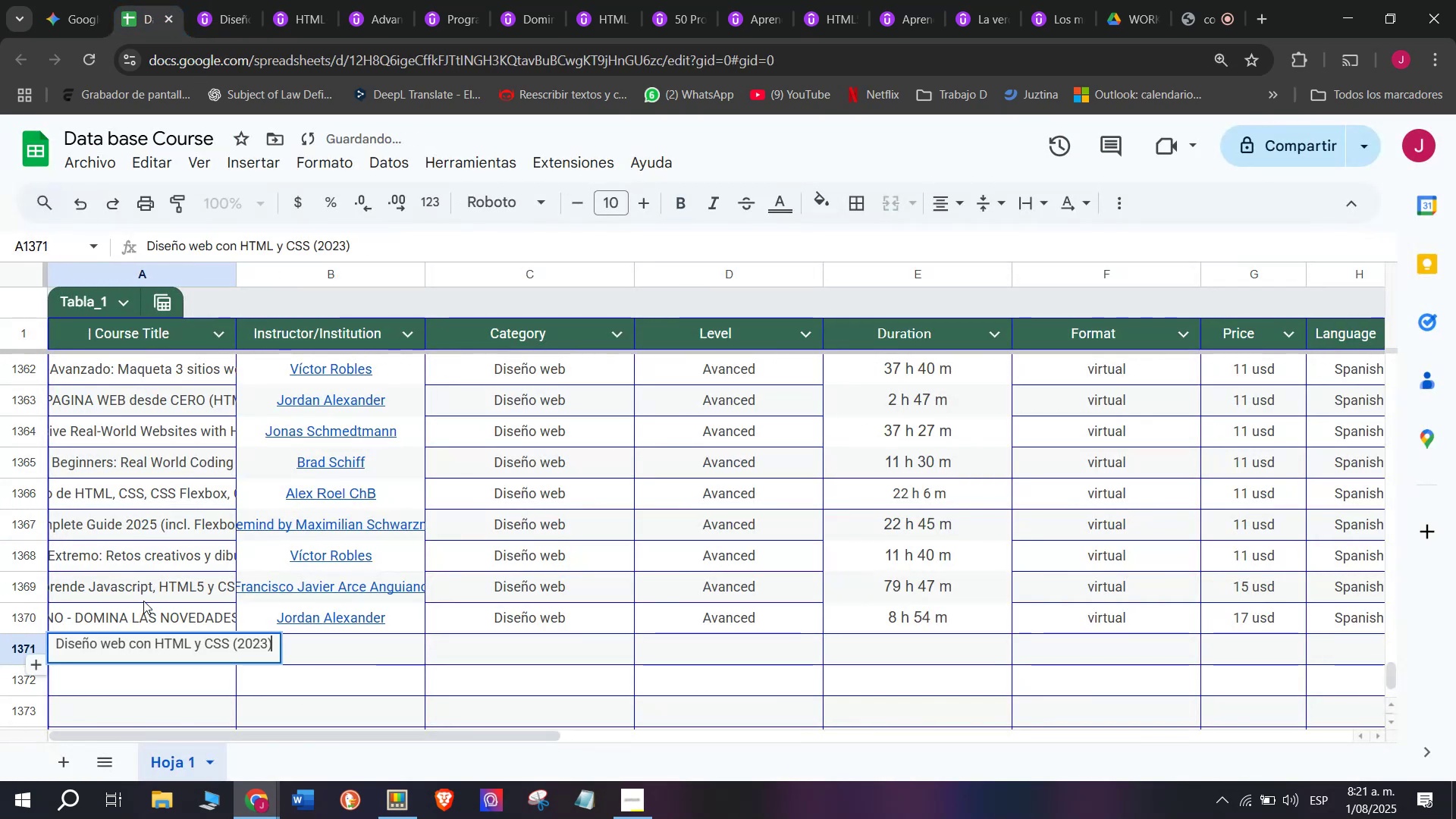 
left_click([143, 601])
 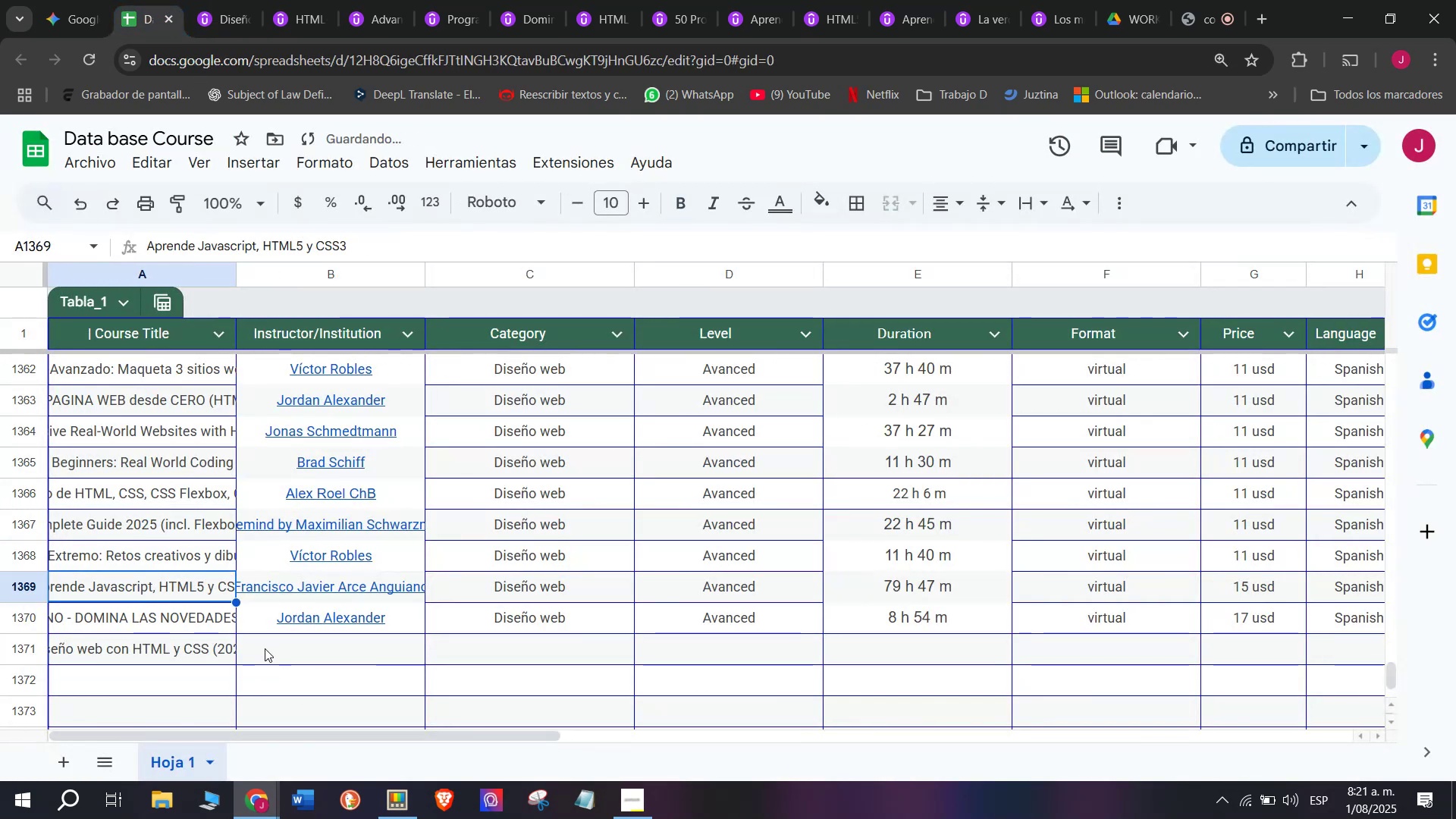 
left_click([265, 648])
 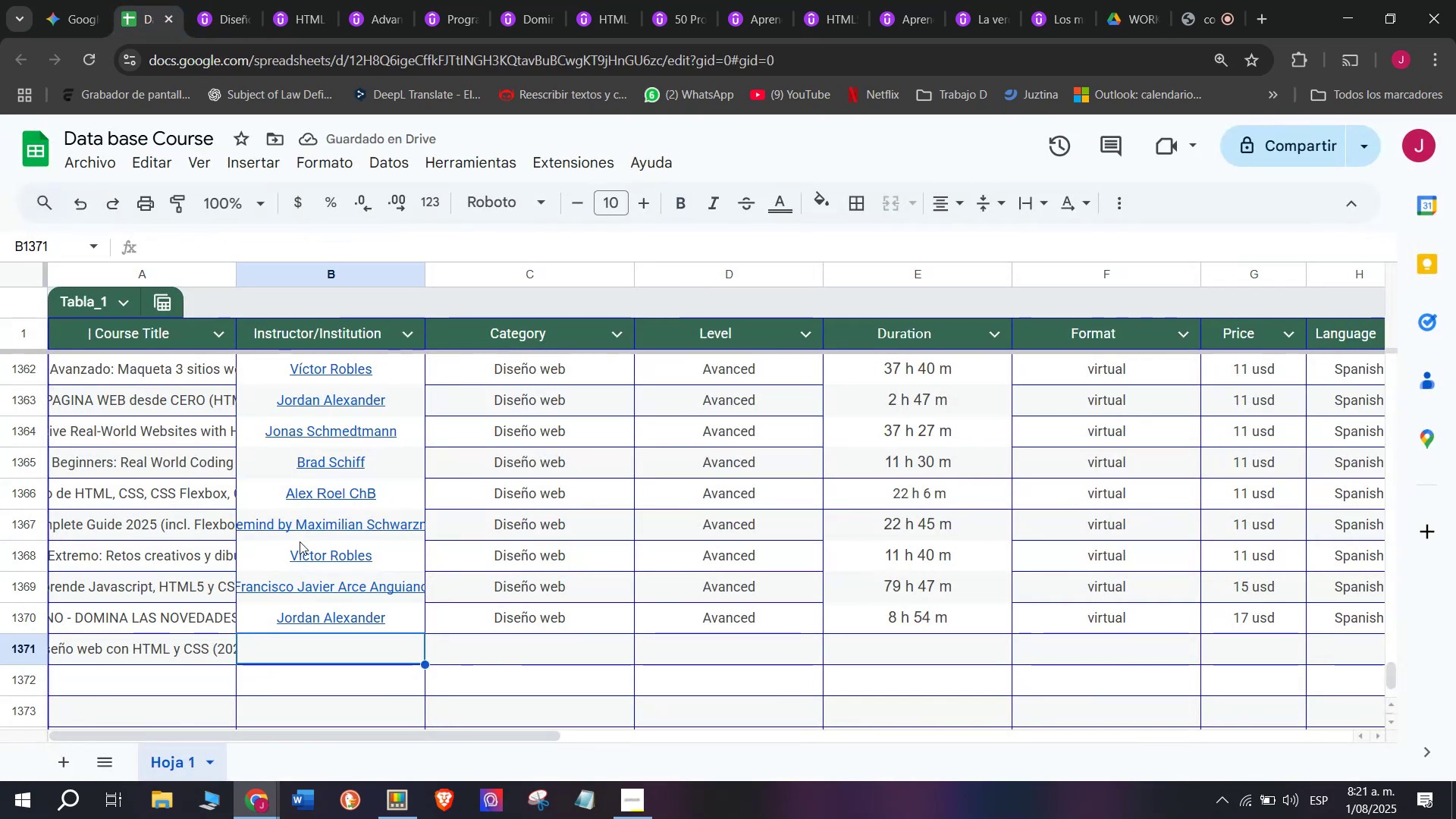 
left_click([249, 0])
 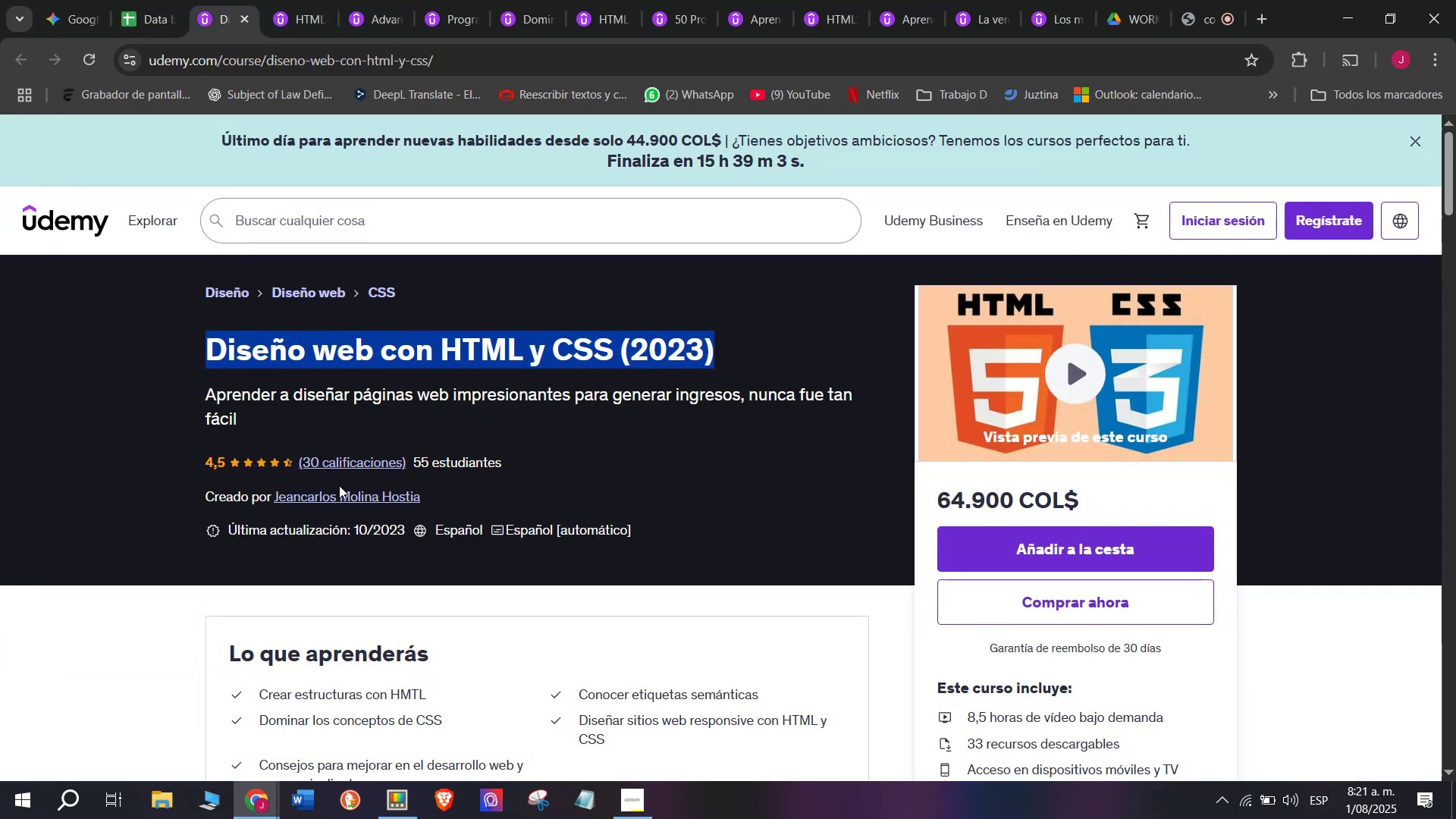 
left_click([337, 497])
 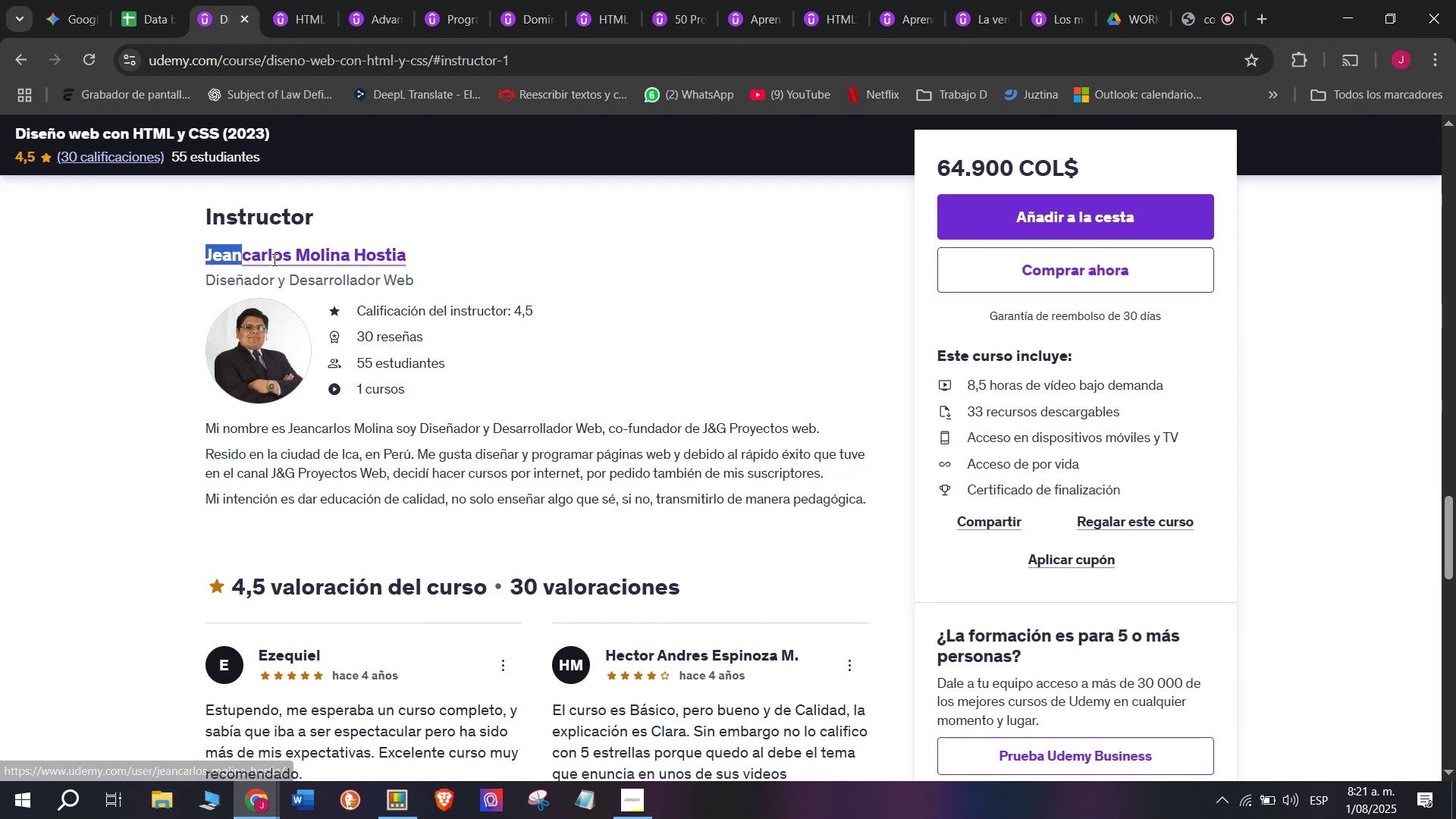 
key(Break)
 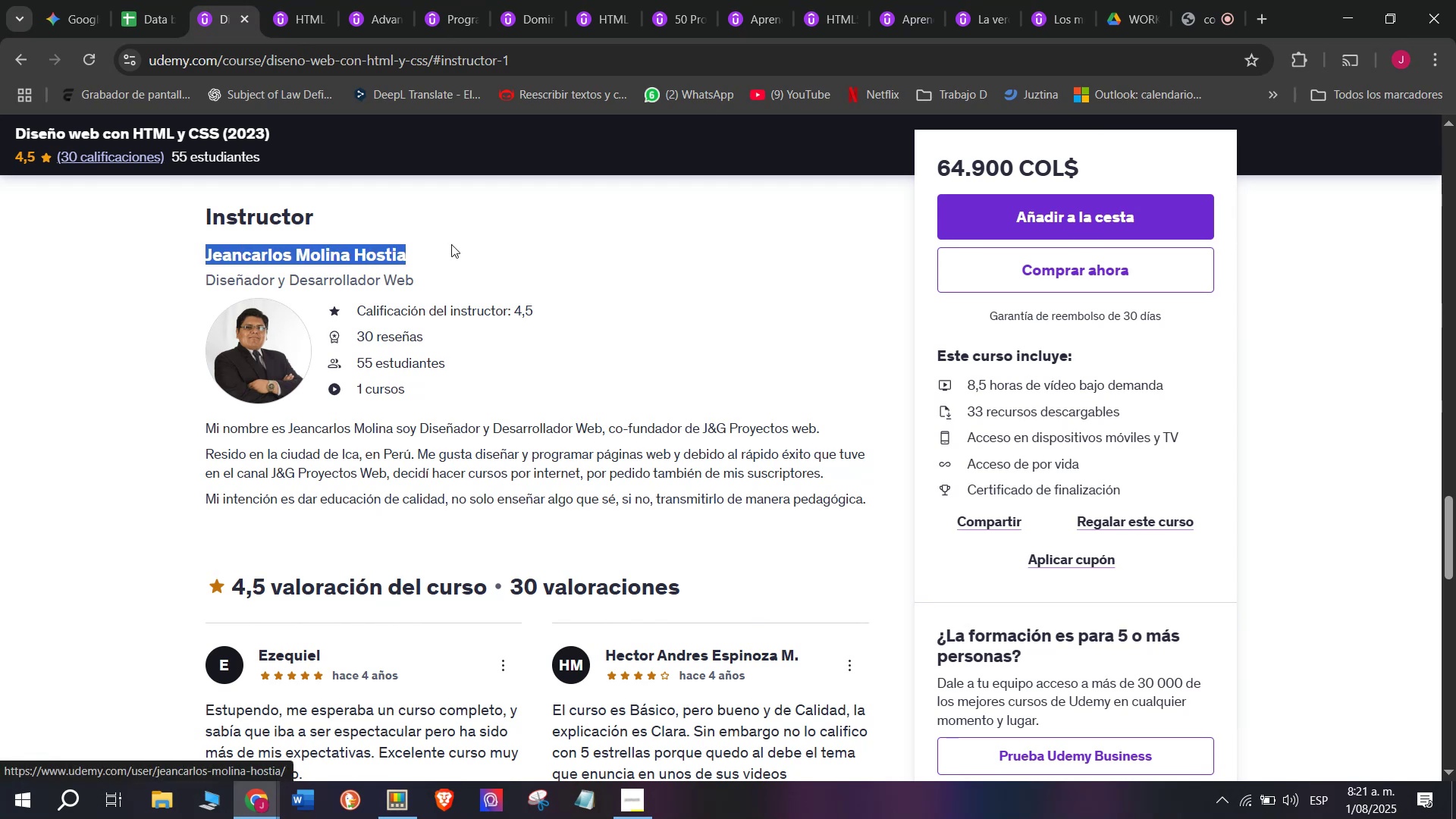 
key(Control+ControlLeft)
 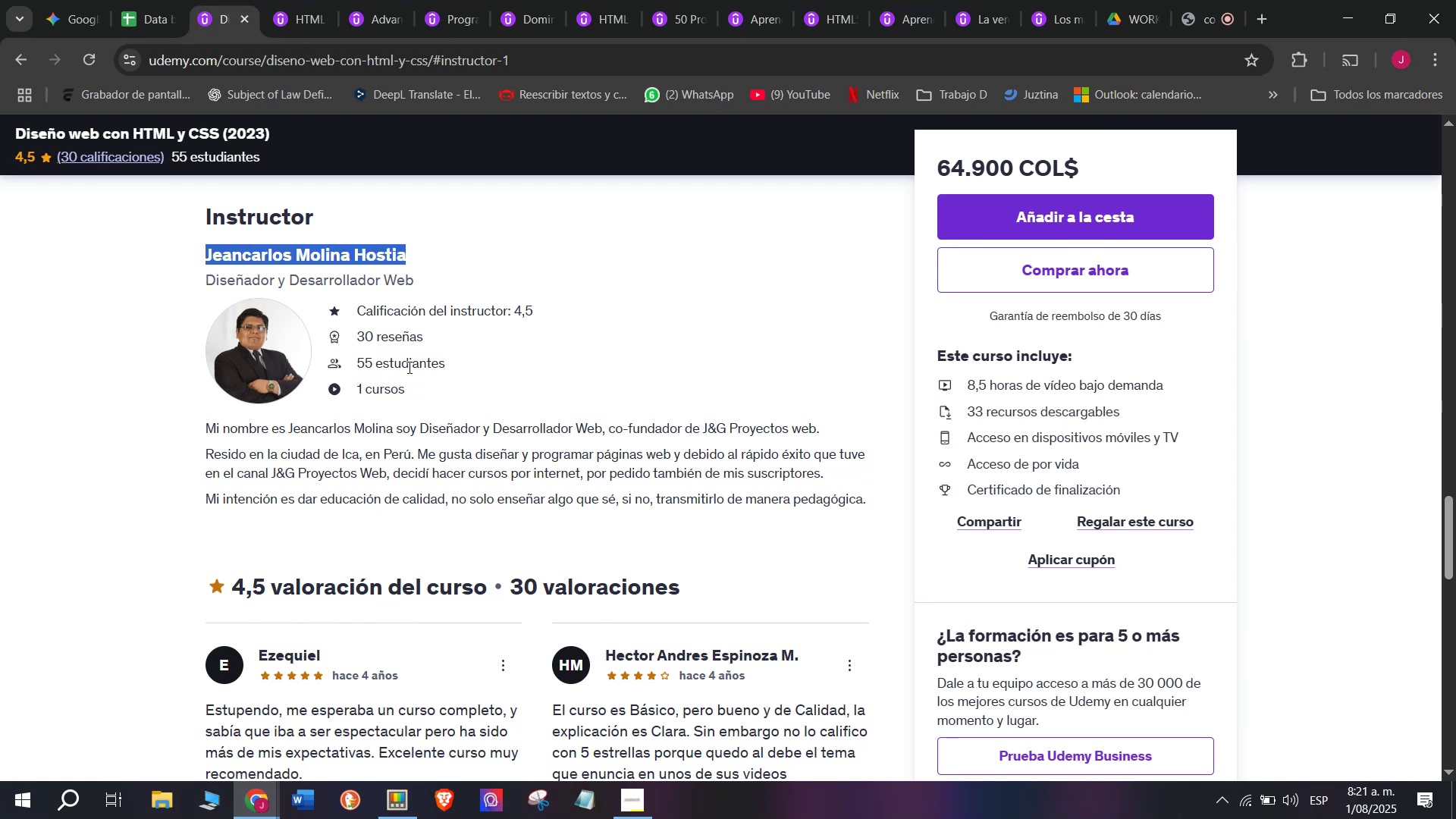 
key(Control+C)
 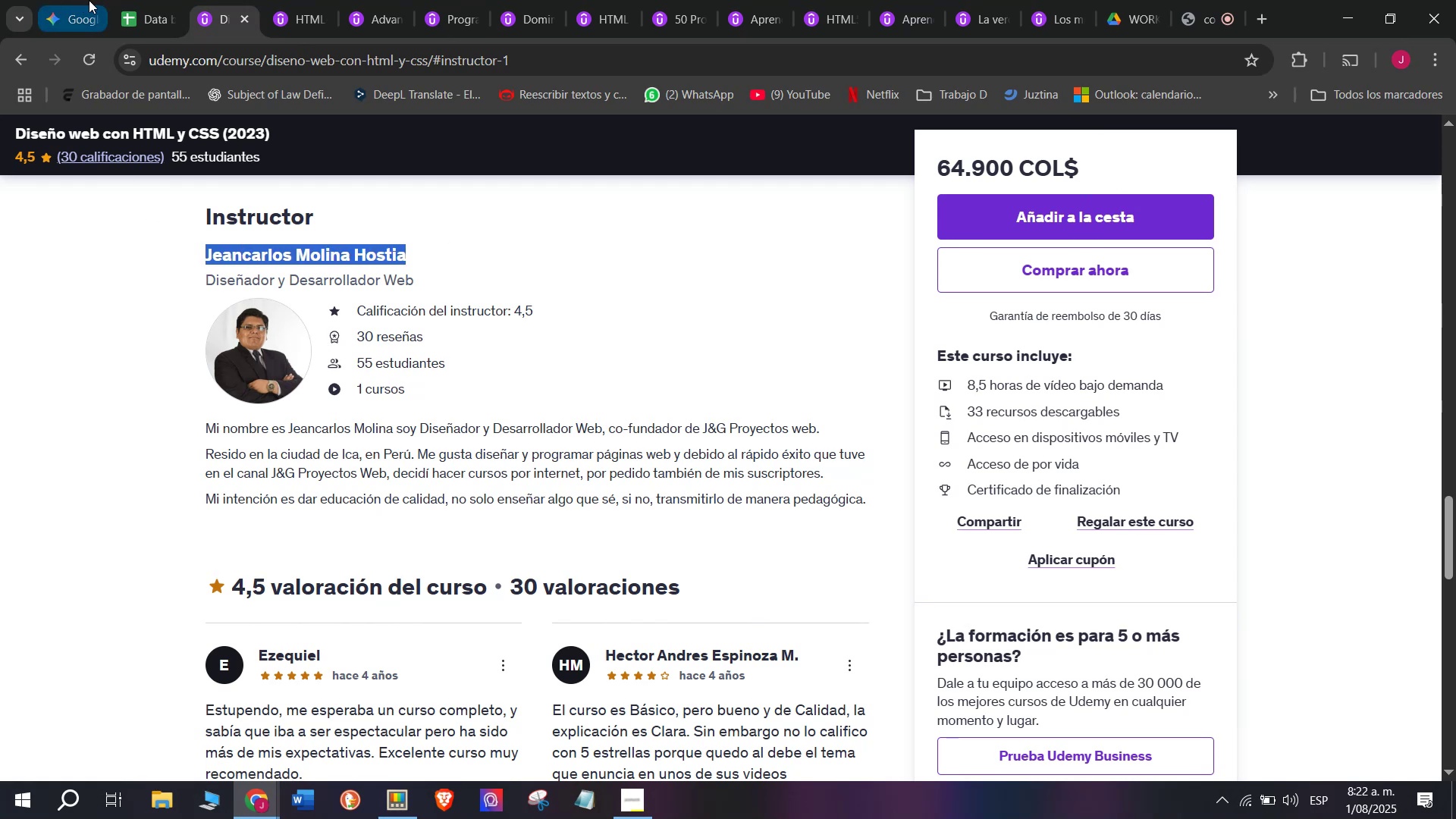 
left_click([127, 0])
 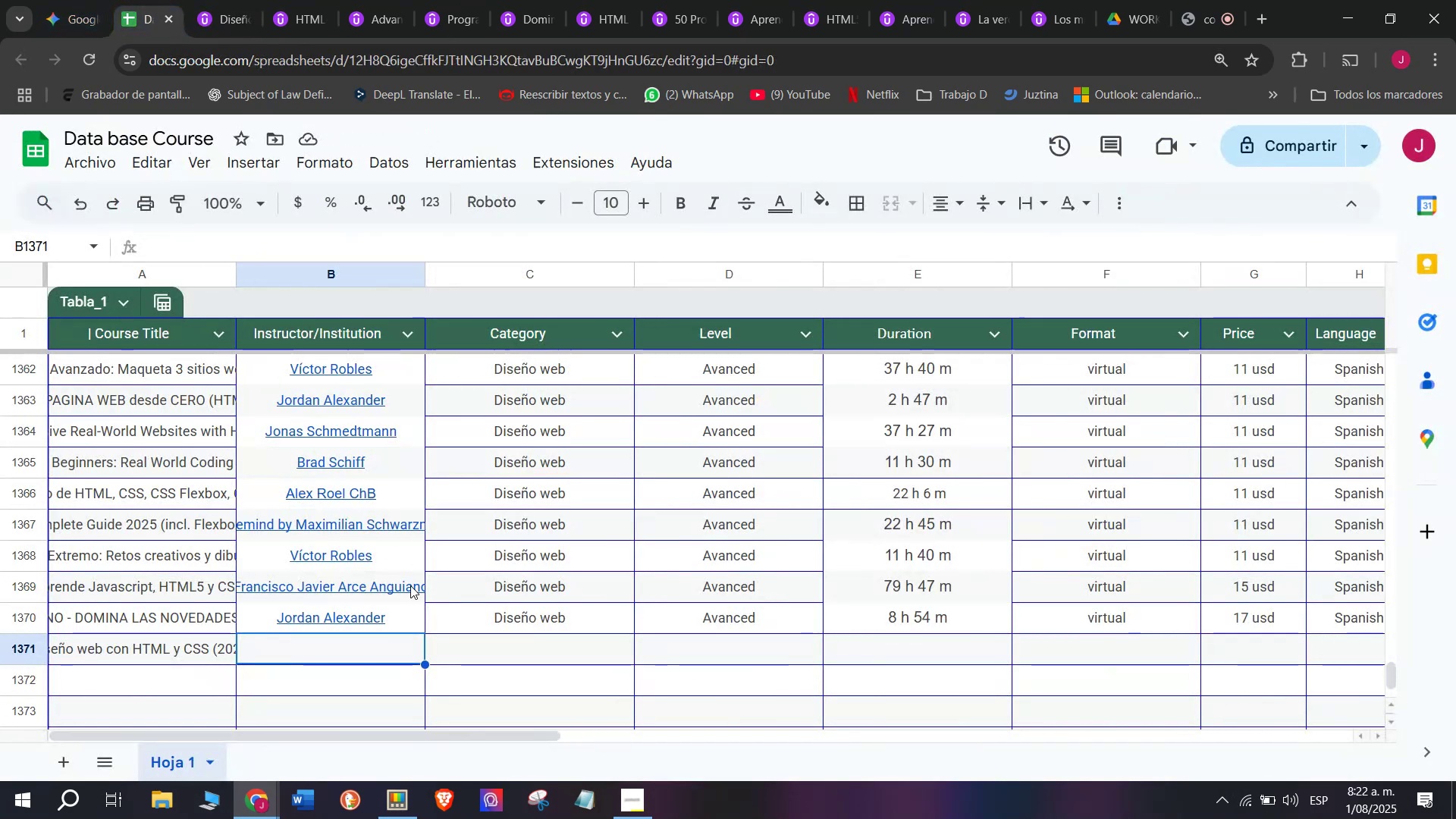 
key(Control+ControlLeft)
 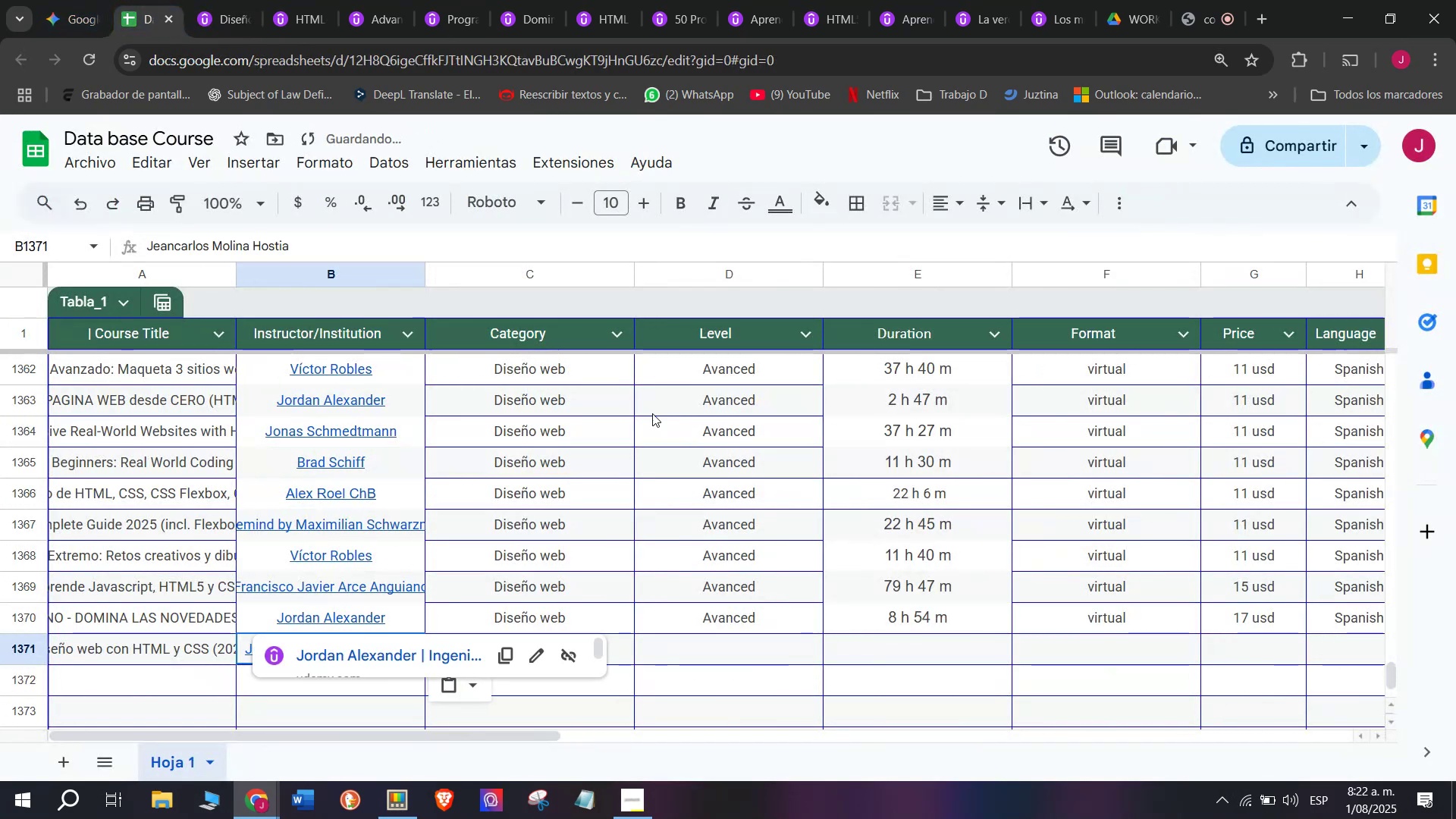 
key(Z)
 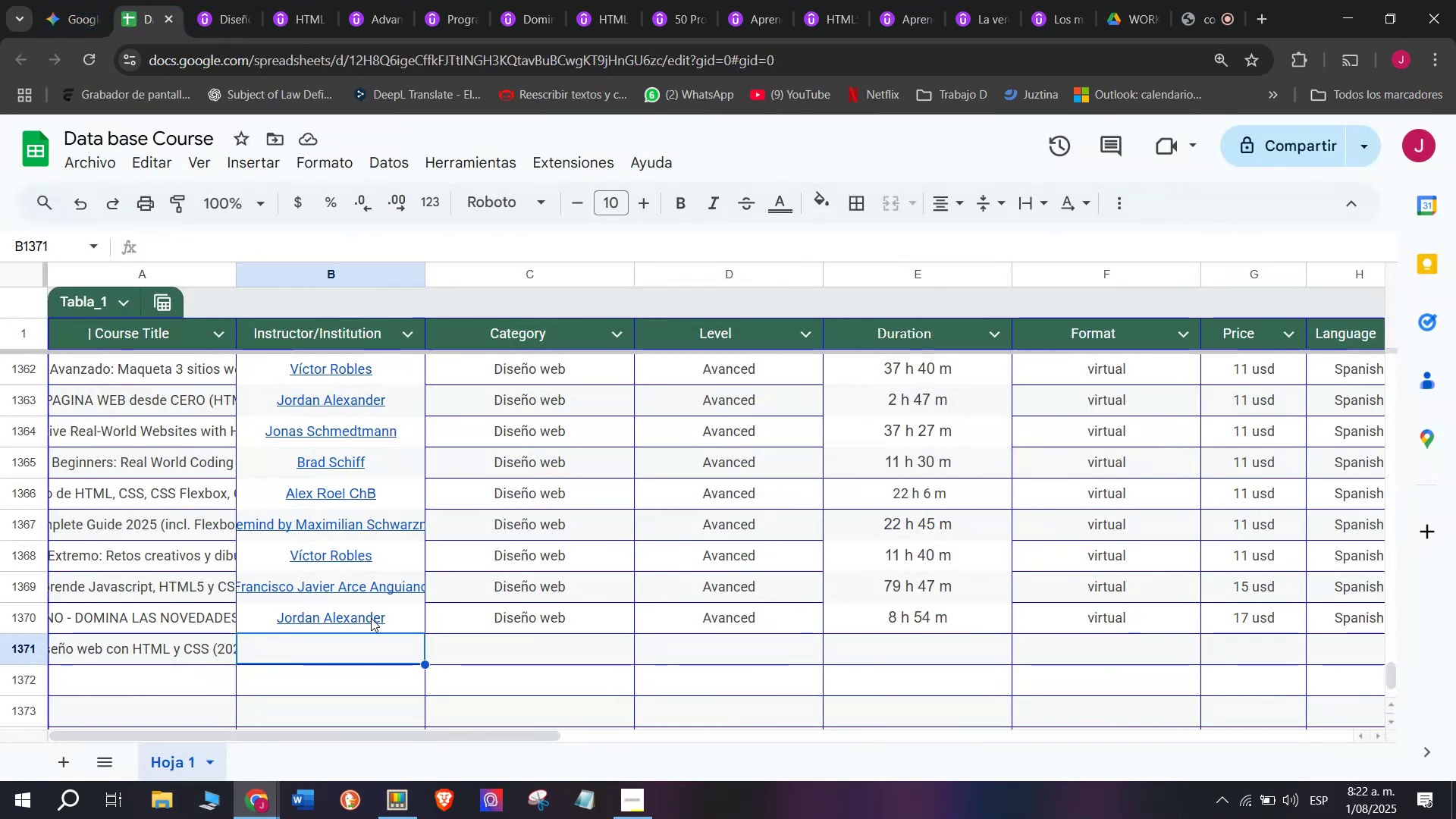 
key(Control+V)
 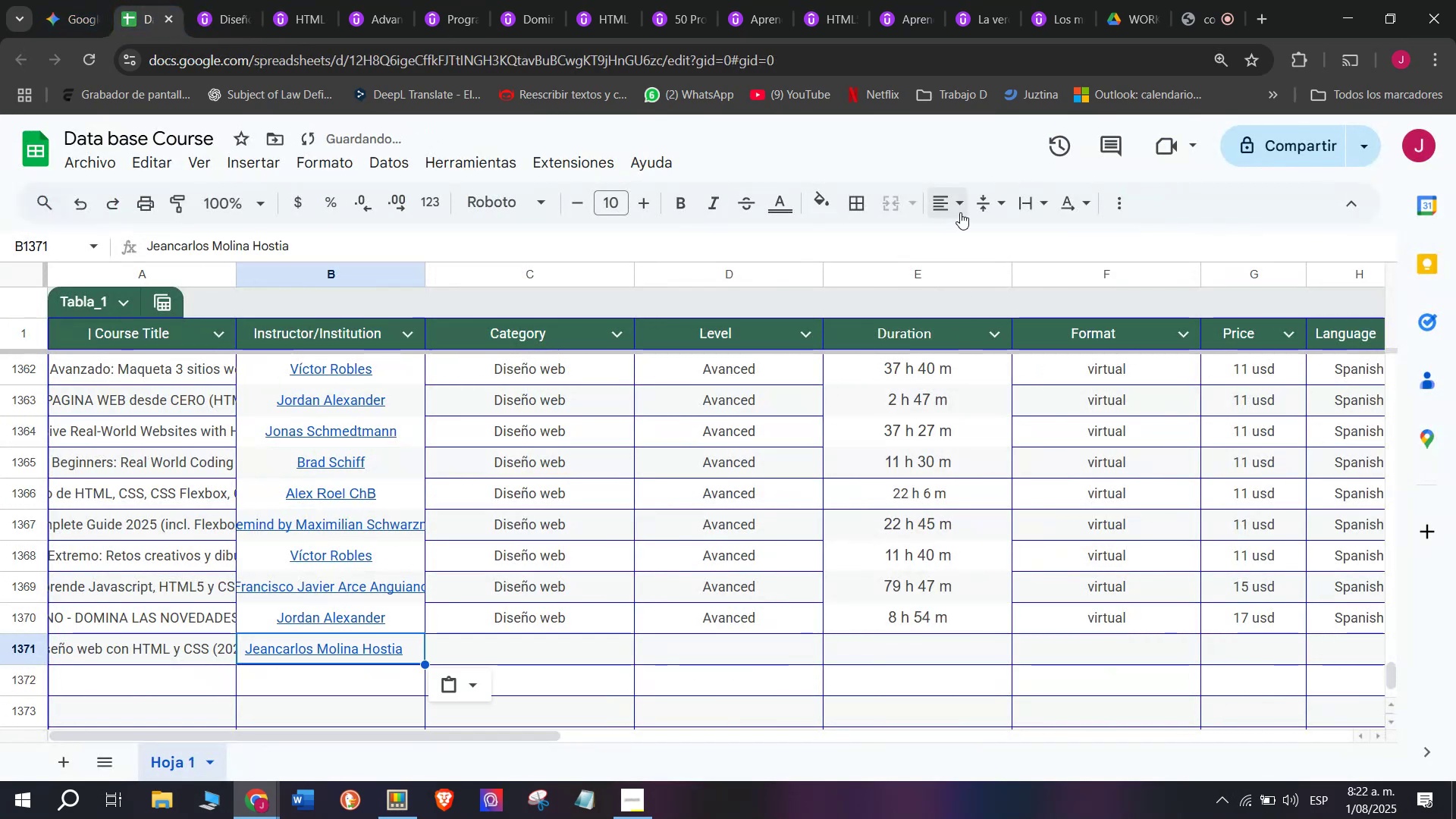 
double_click([985, 252])
 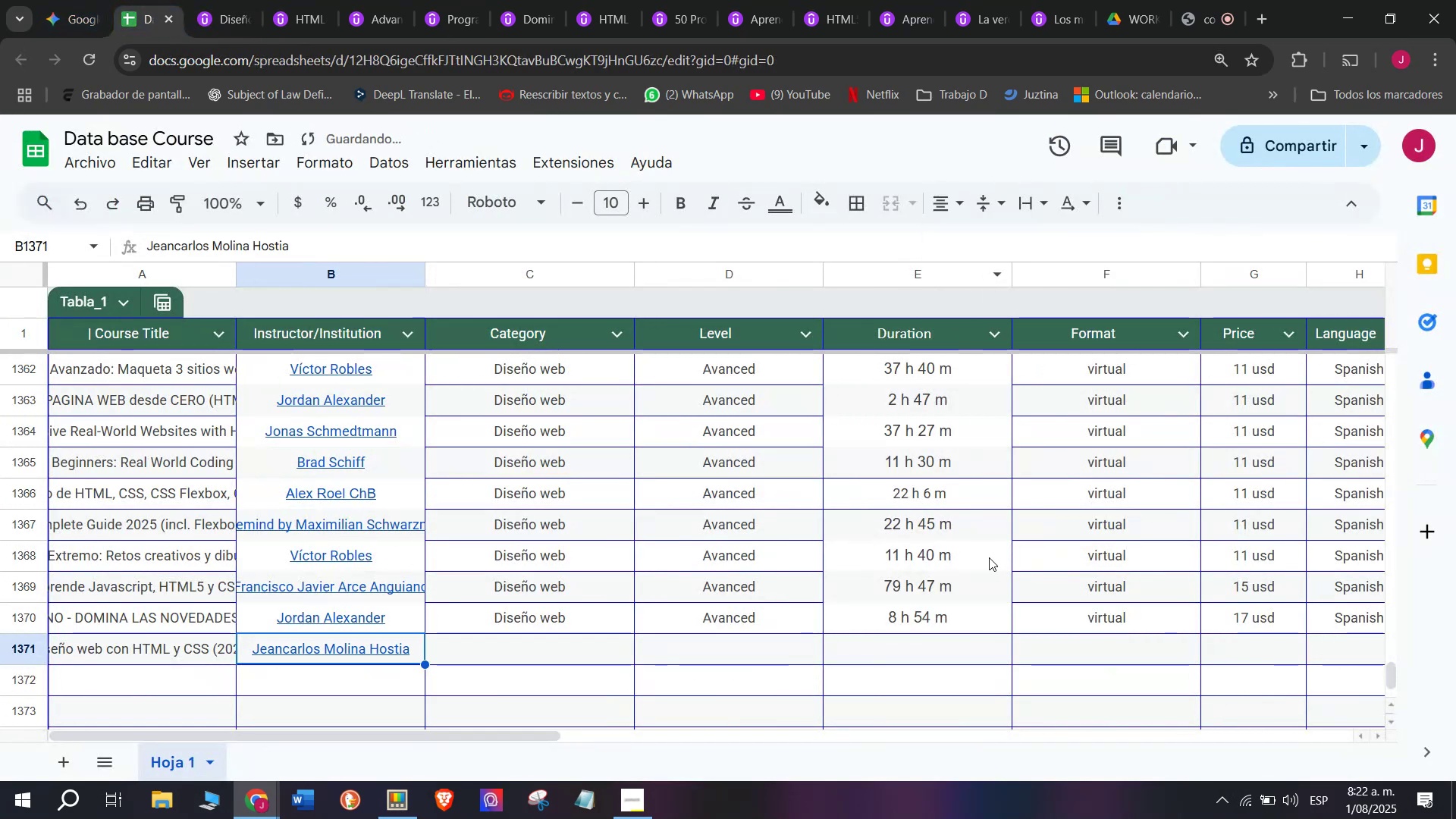 
left_click([596, 617])
 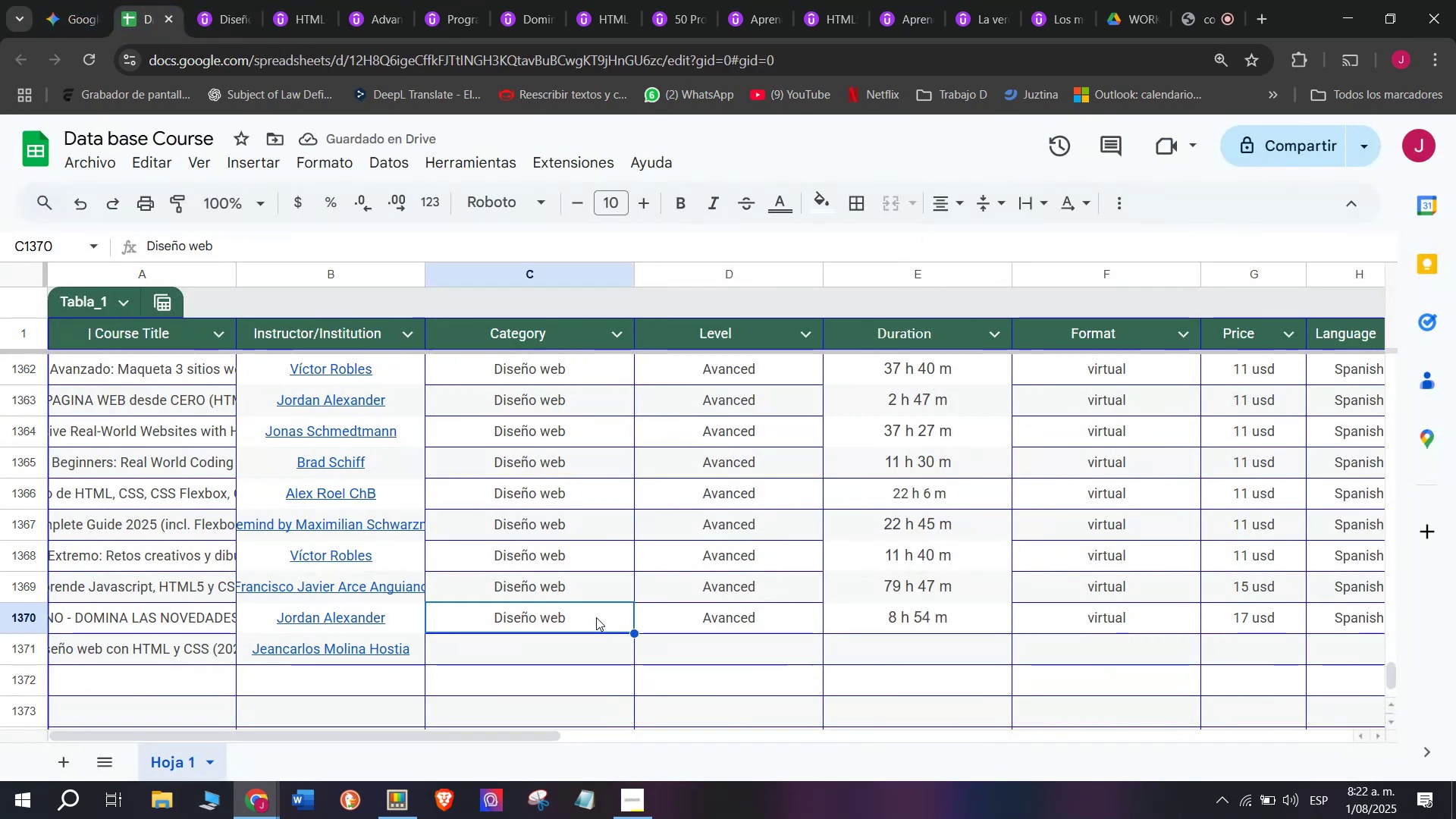 
key(Control+ControlLeft)
 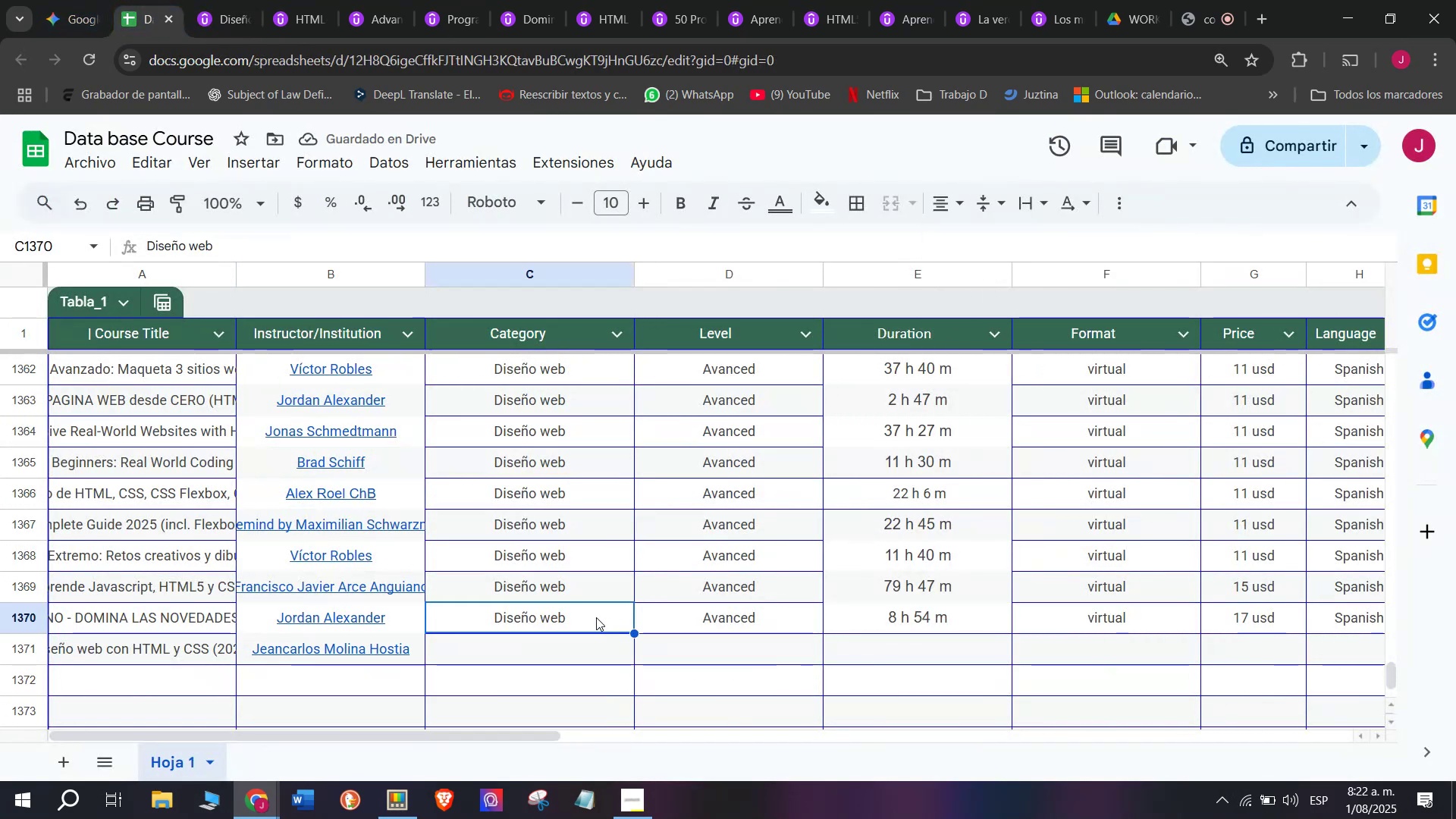 
key(Break)
 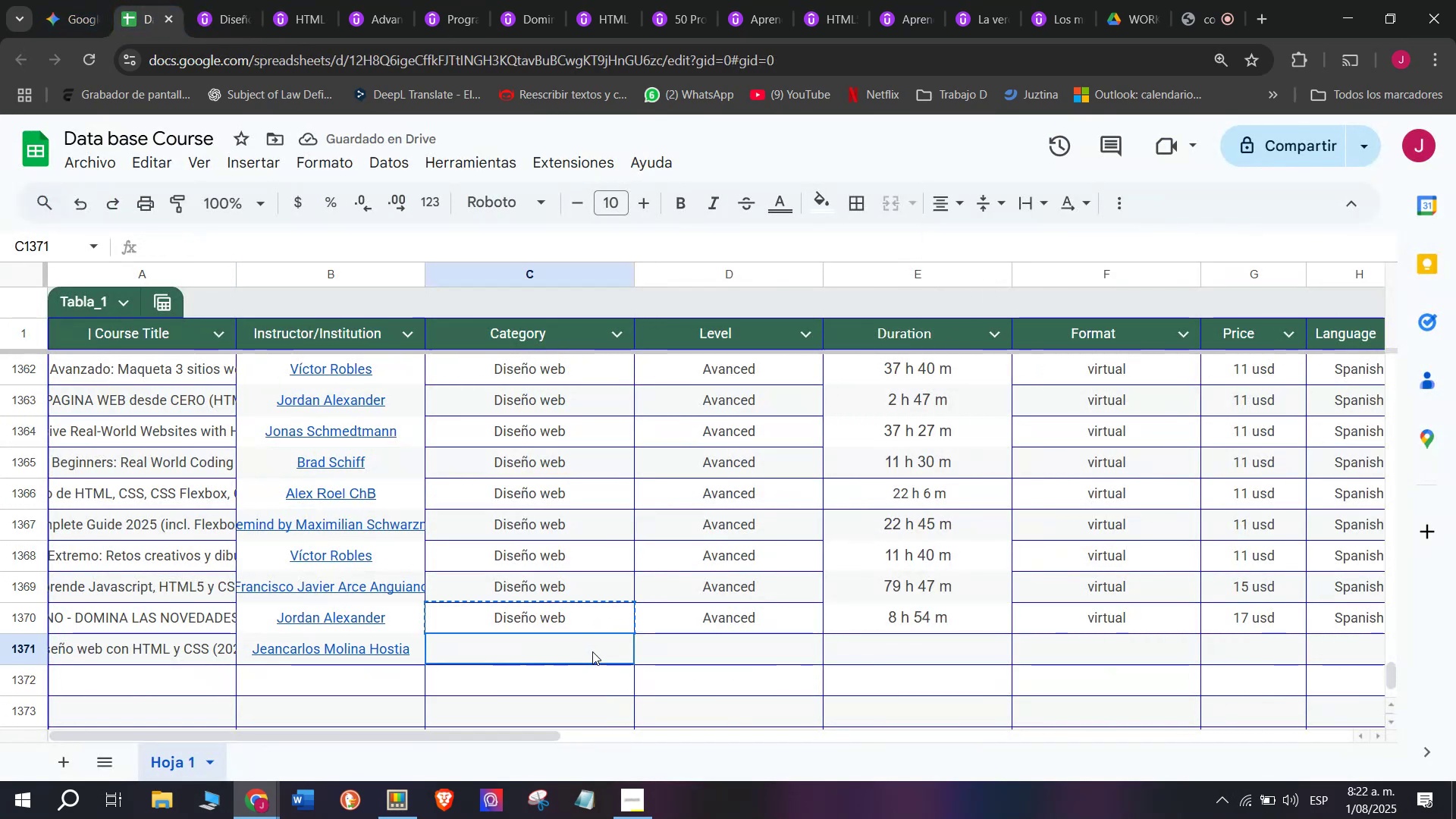 
key(Control+C)
 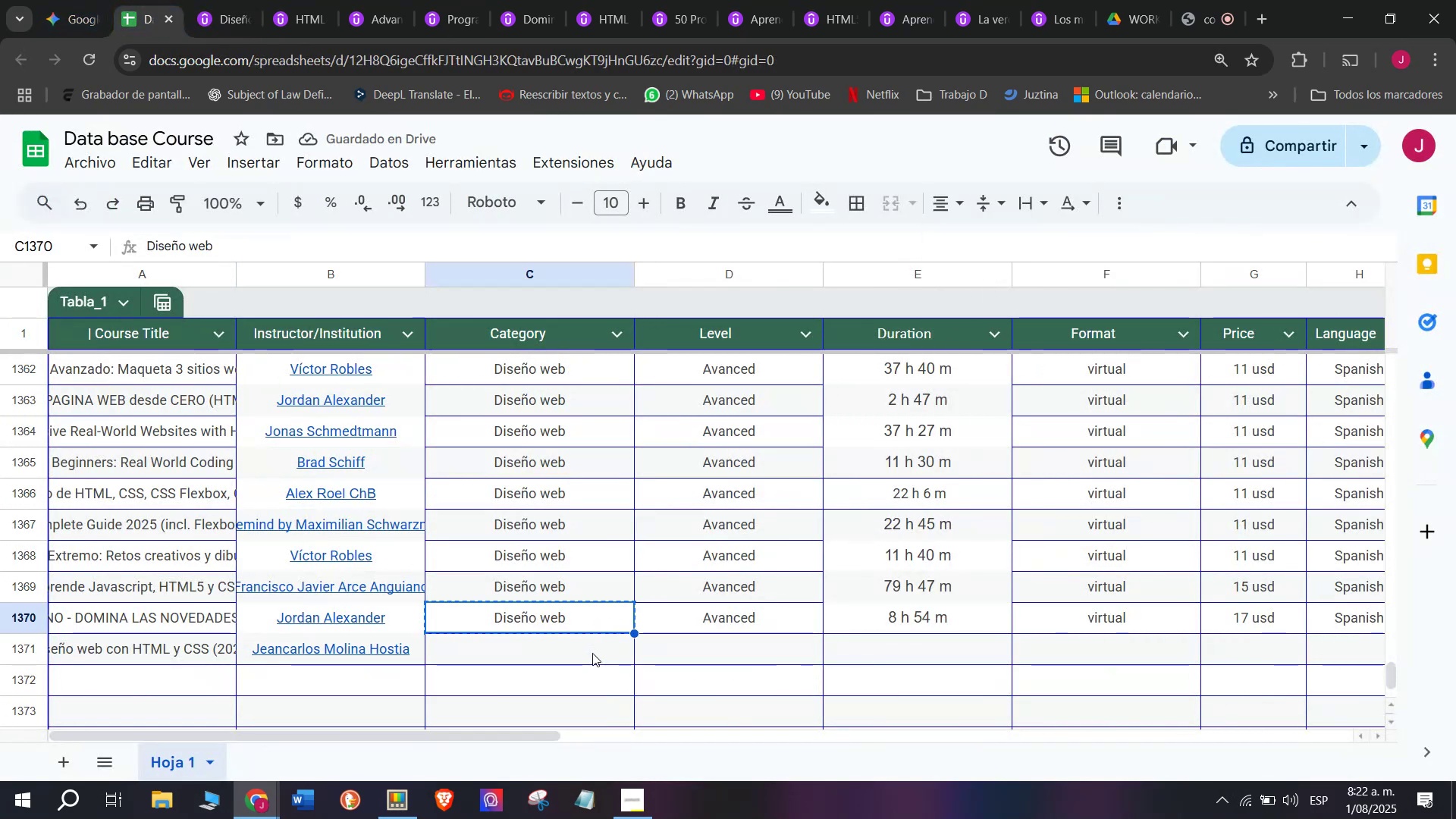 
key(Control+ControlLeft)
 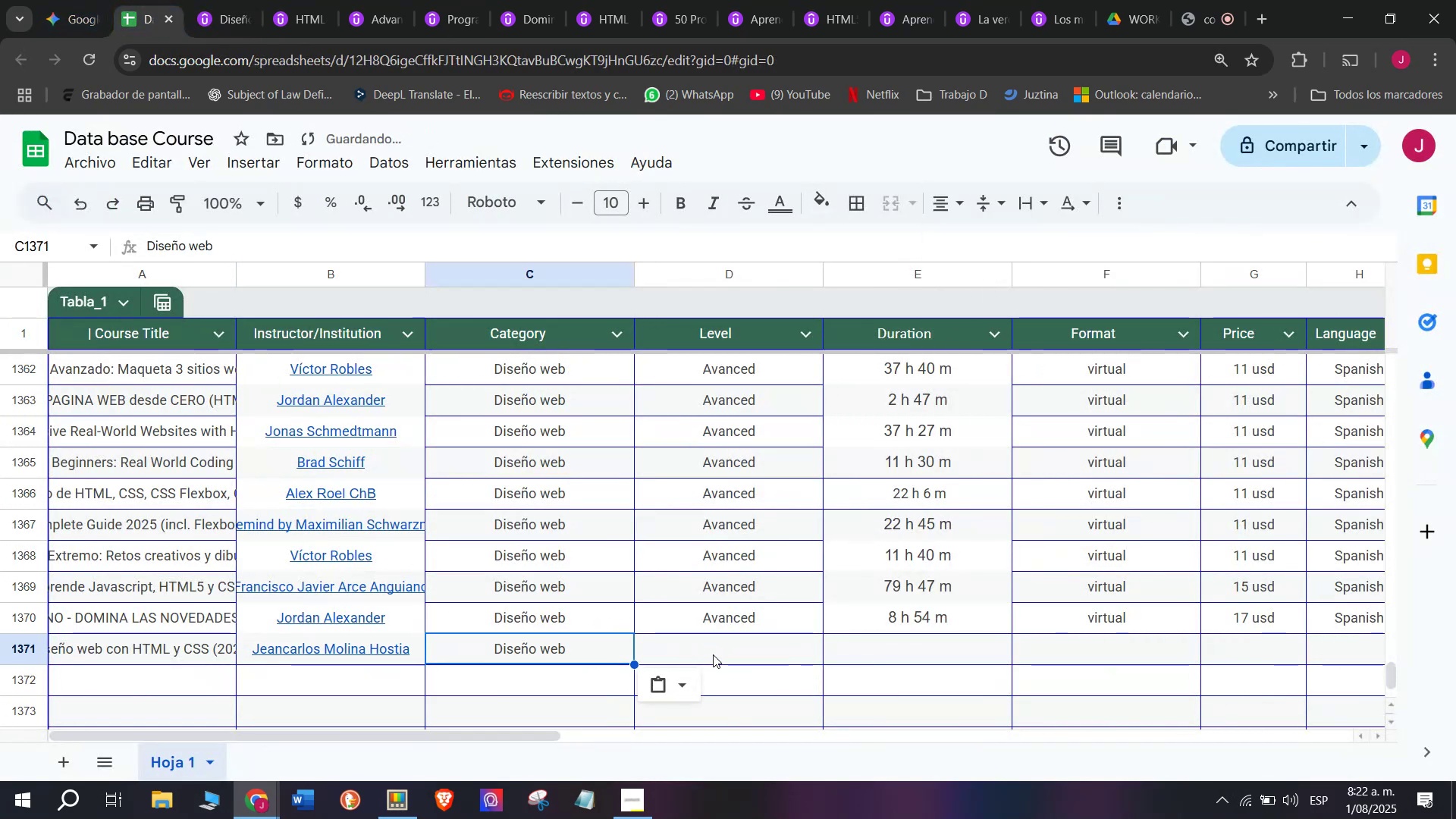 
key(Z)
 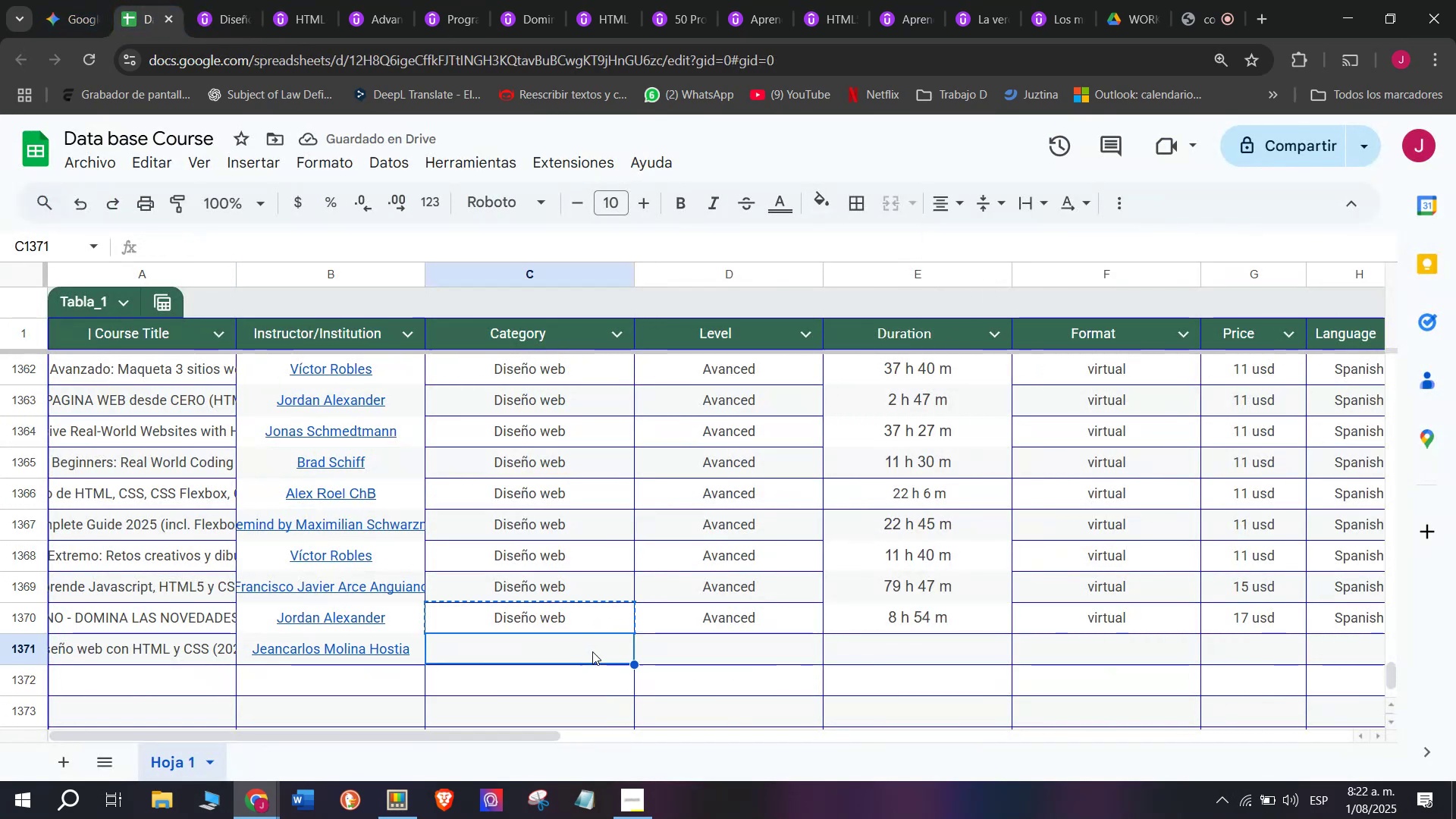 
key(Control+V)
 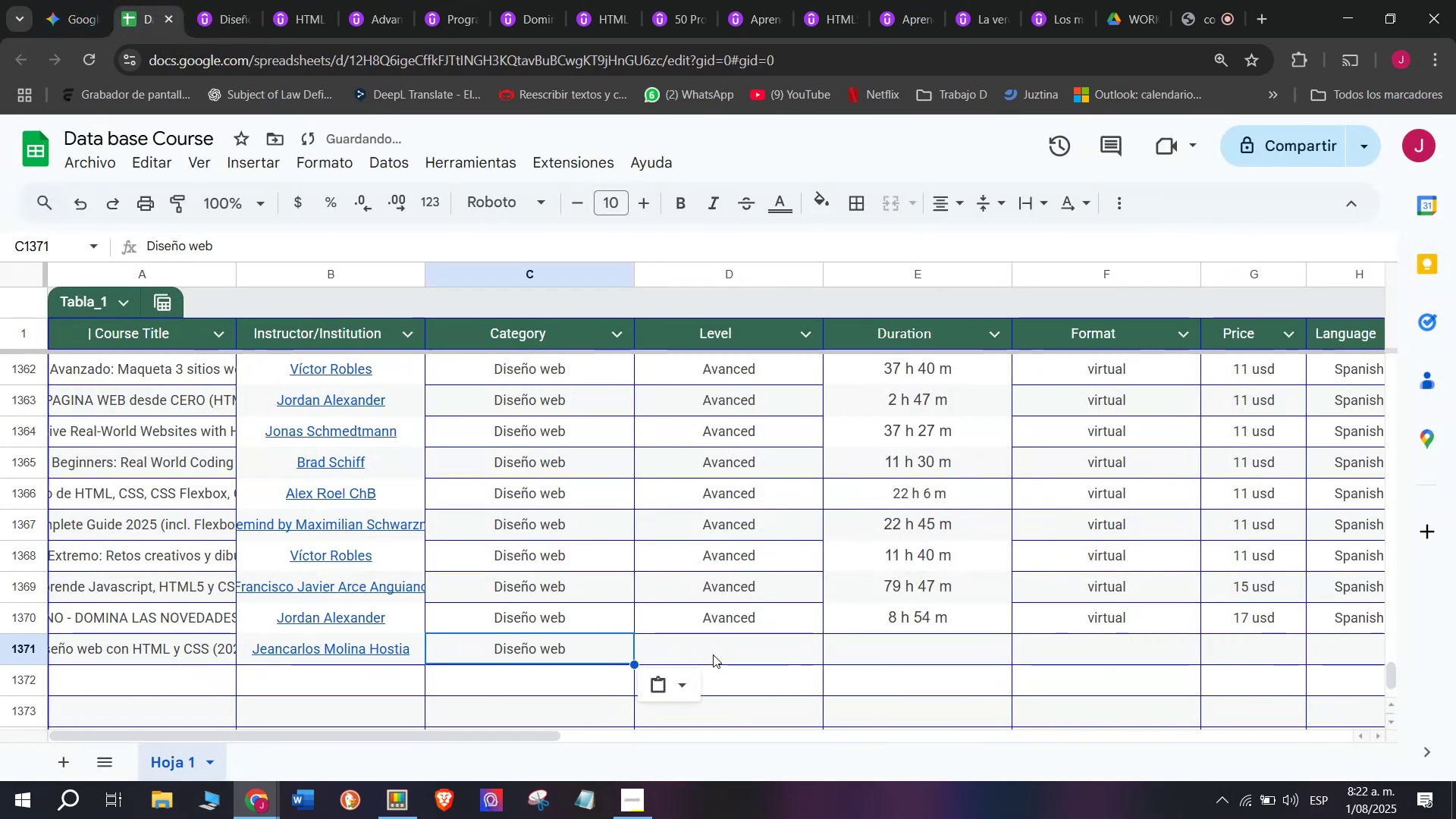 
left_click([713, 654])
 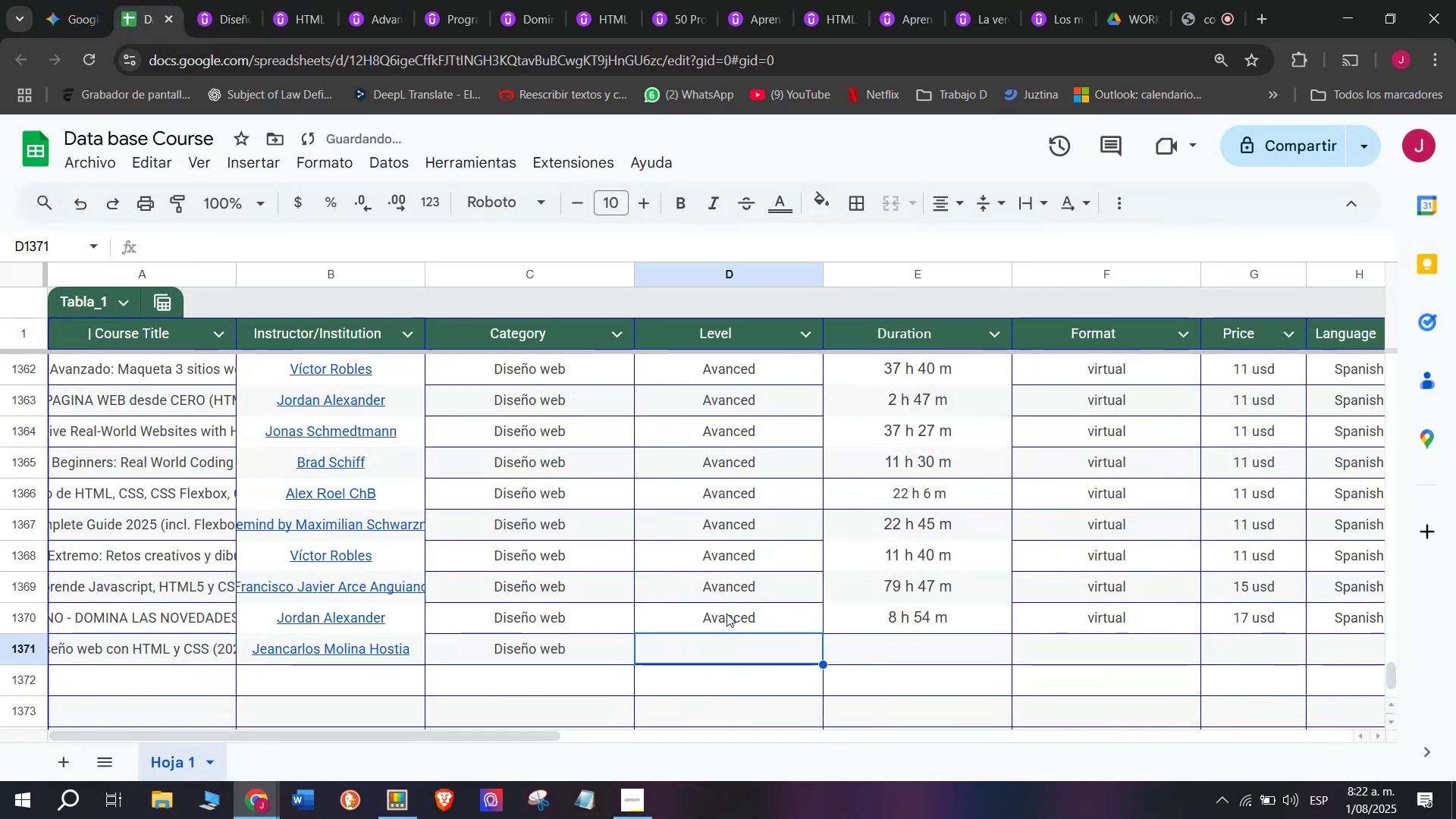 
key(Break)
 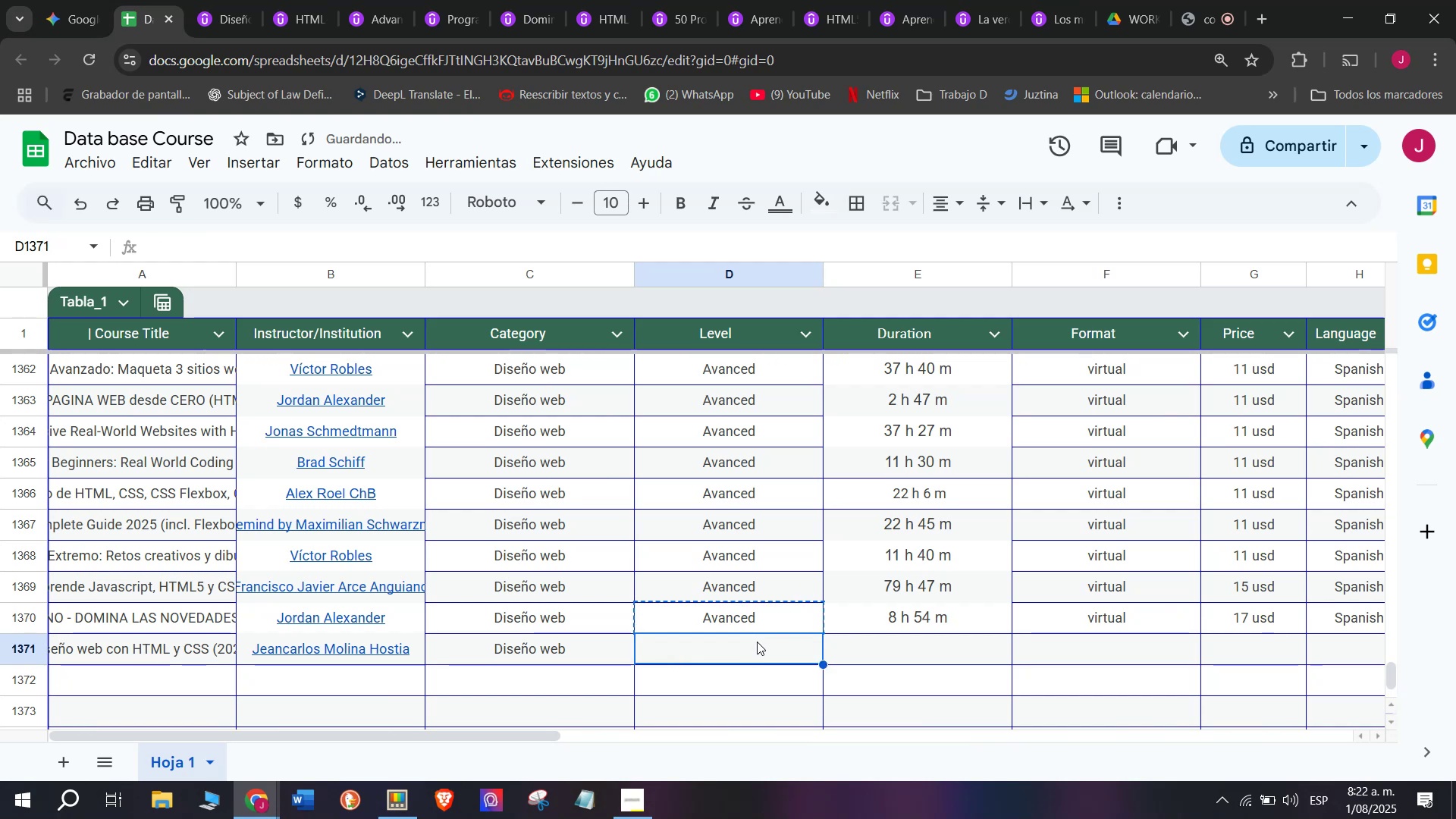 
key(Control+ControlLeft)
 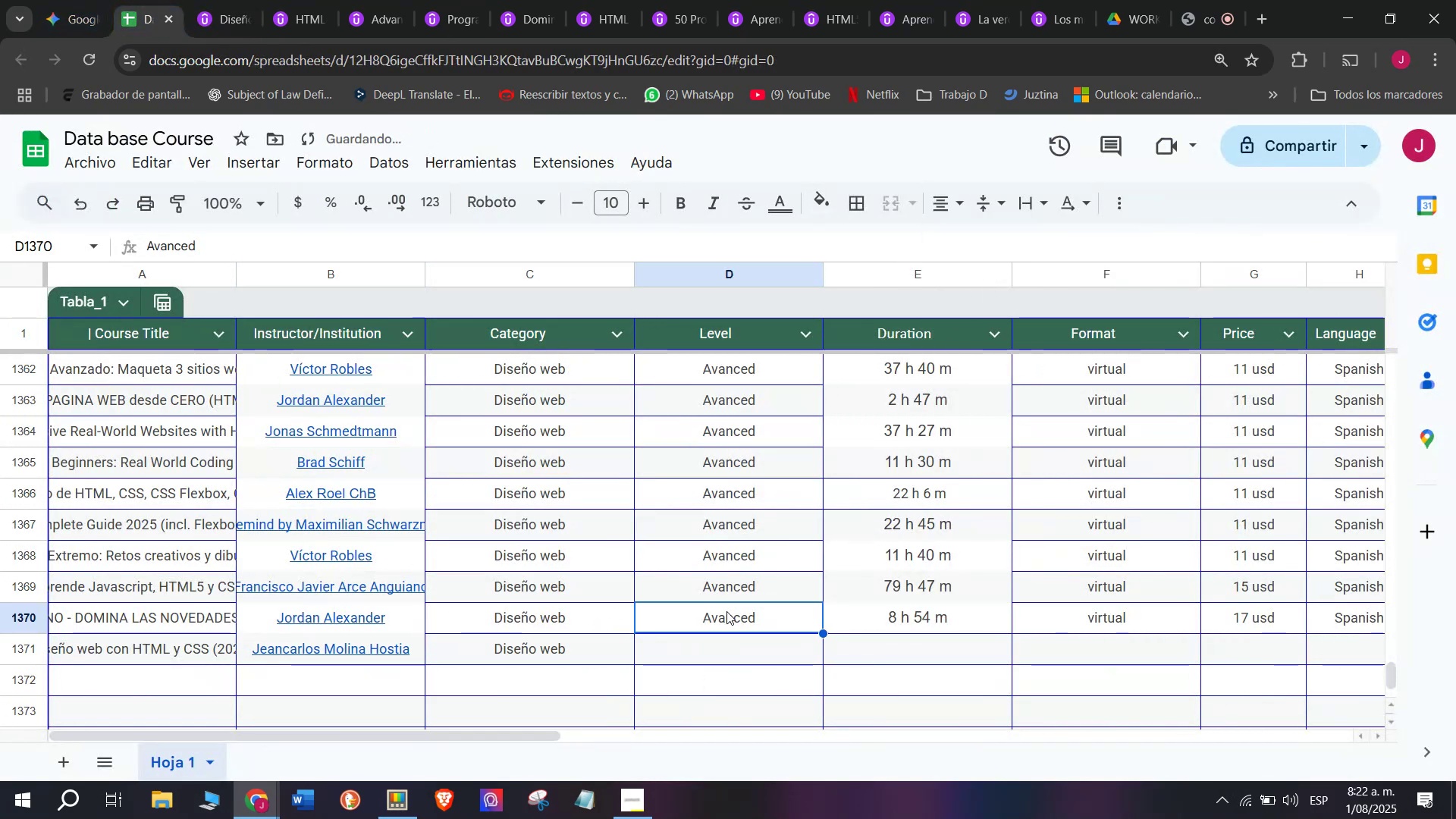 
key(Control+C)
 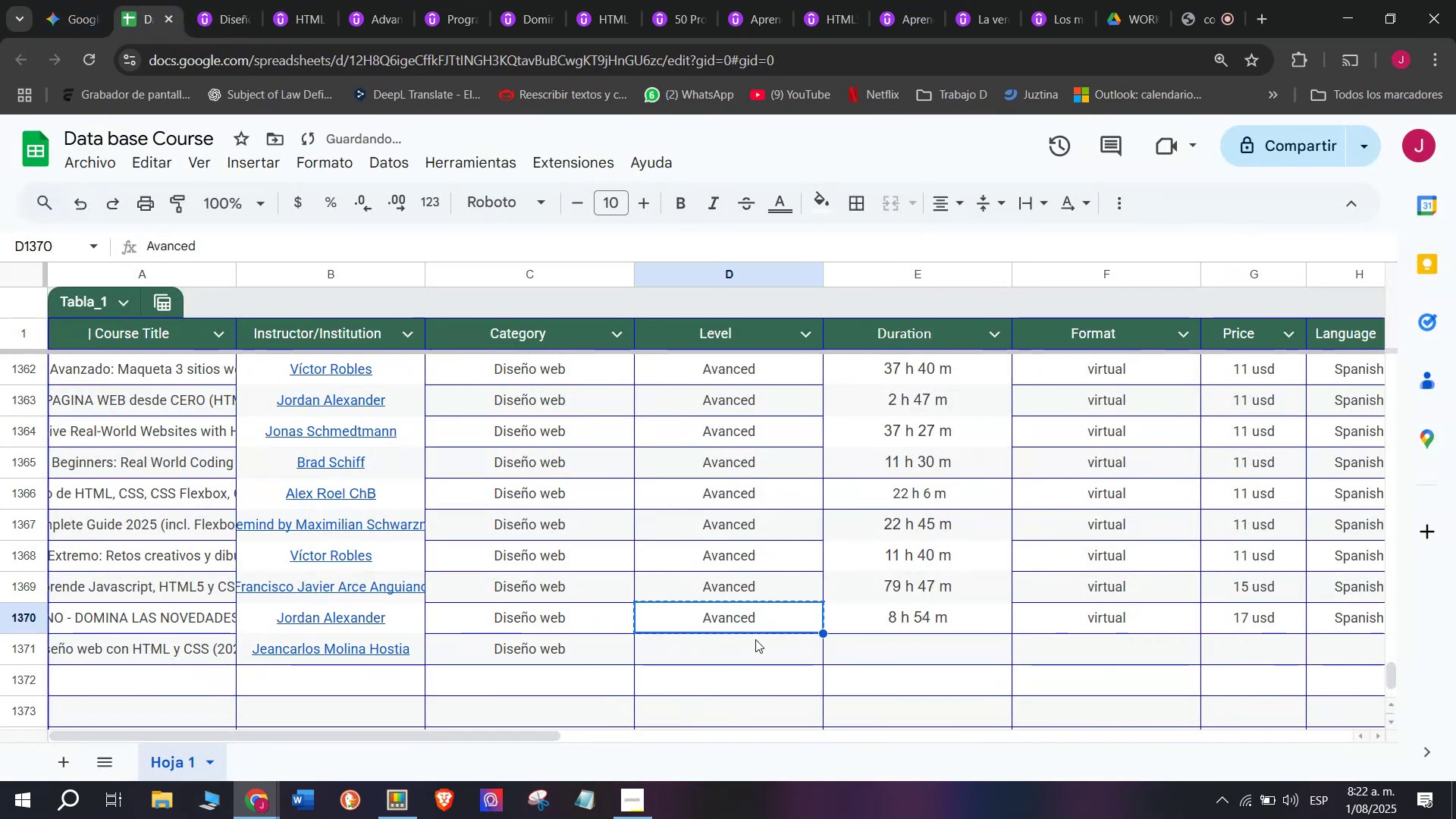 
double_click([755, 640])
 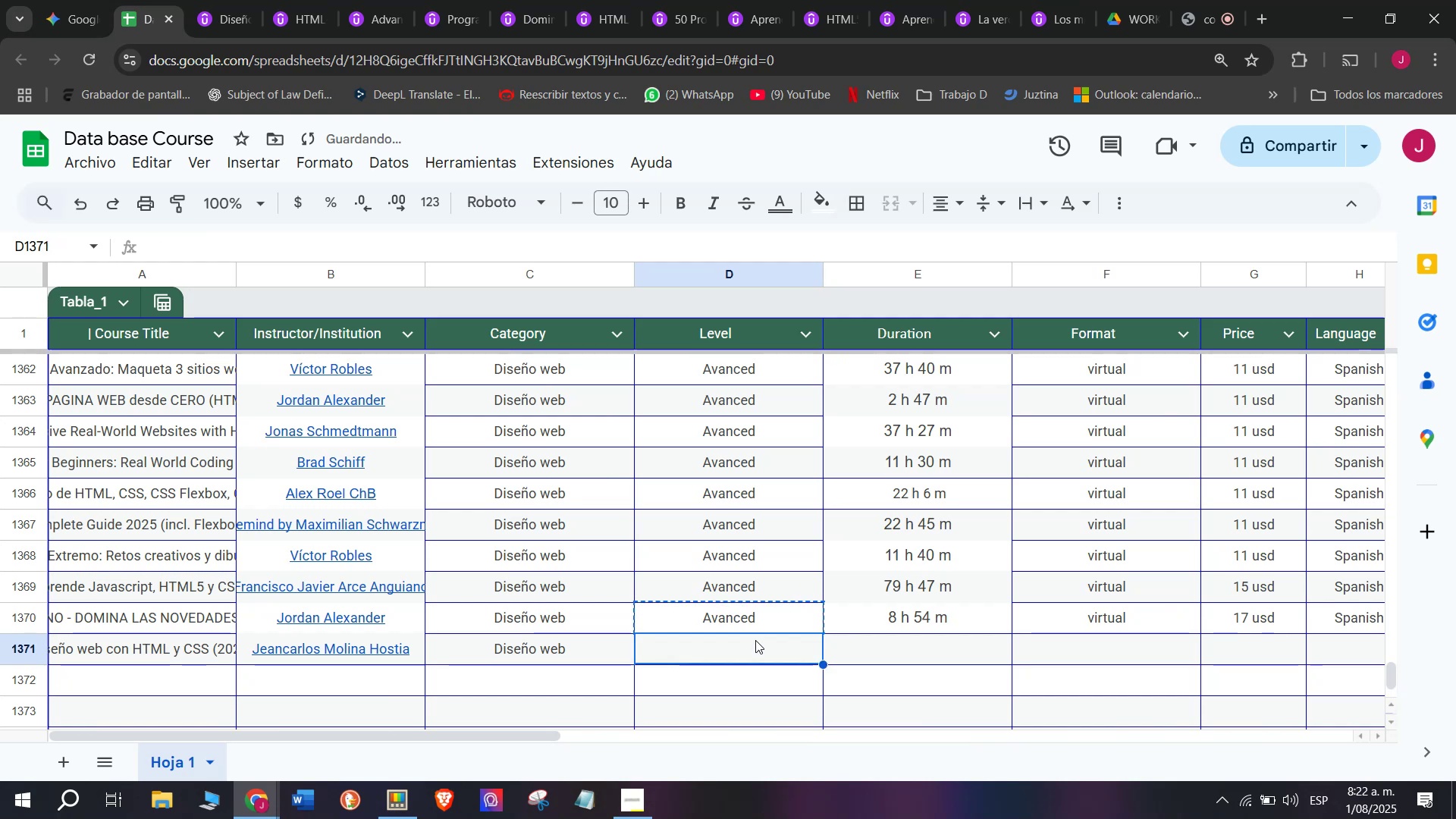 
key(Z)
 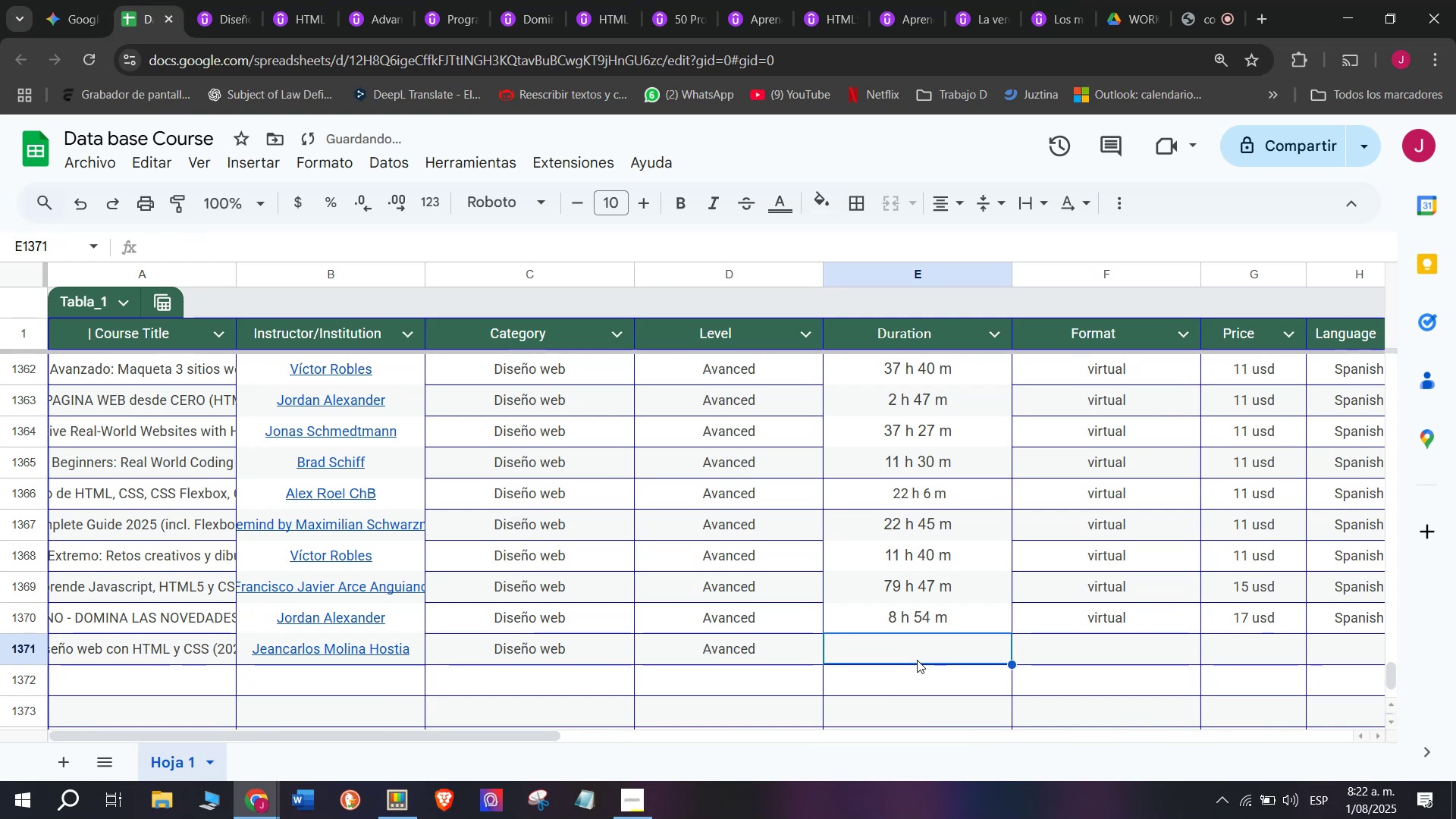 
key(Control+ControlLeft)
 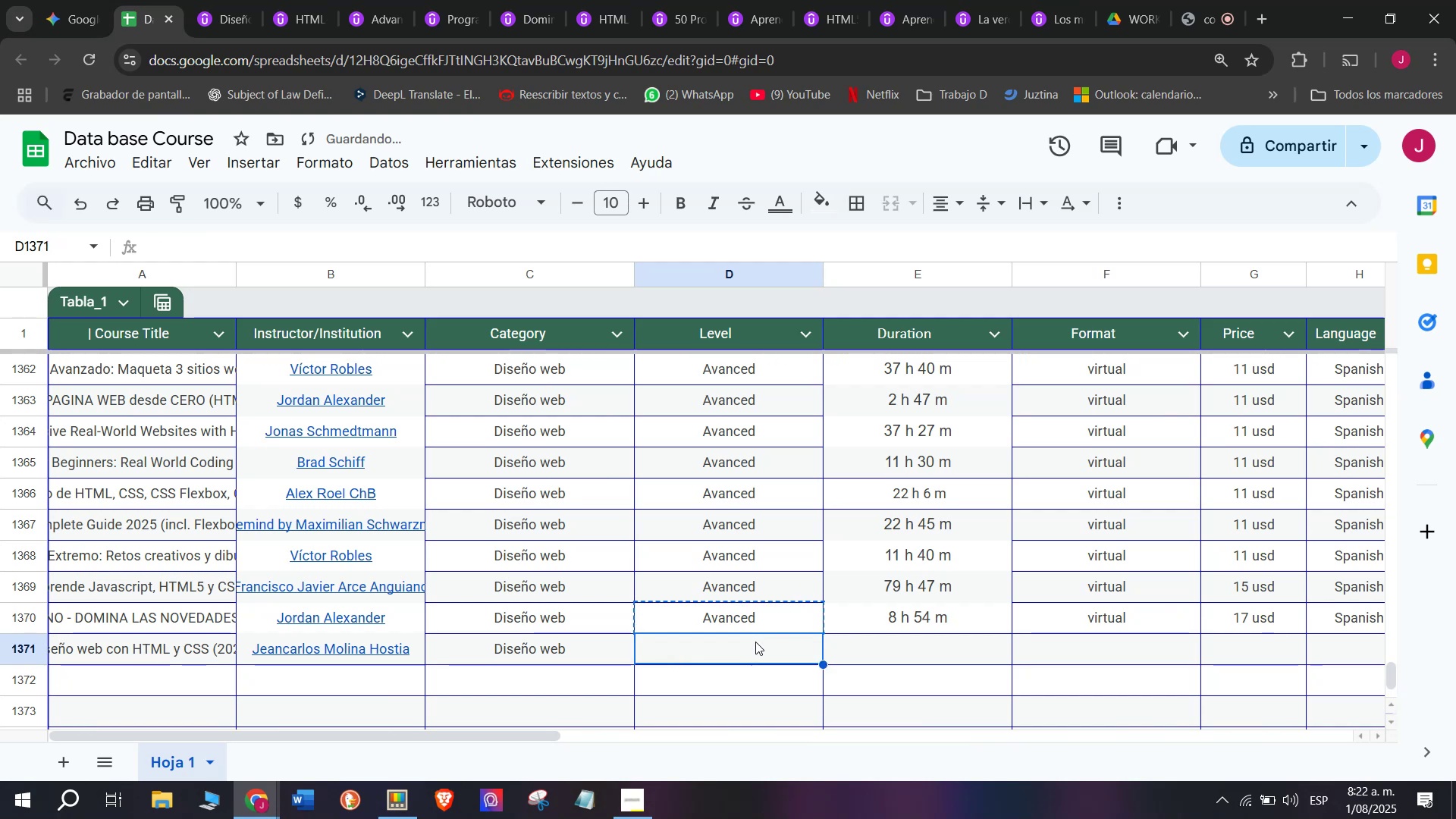 
key(Control+V)
 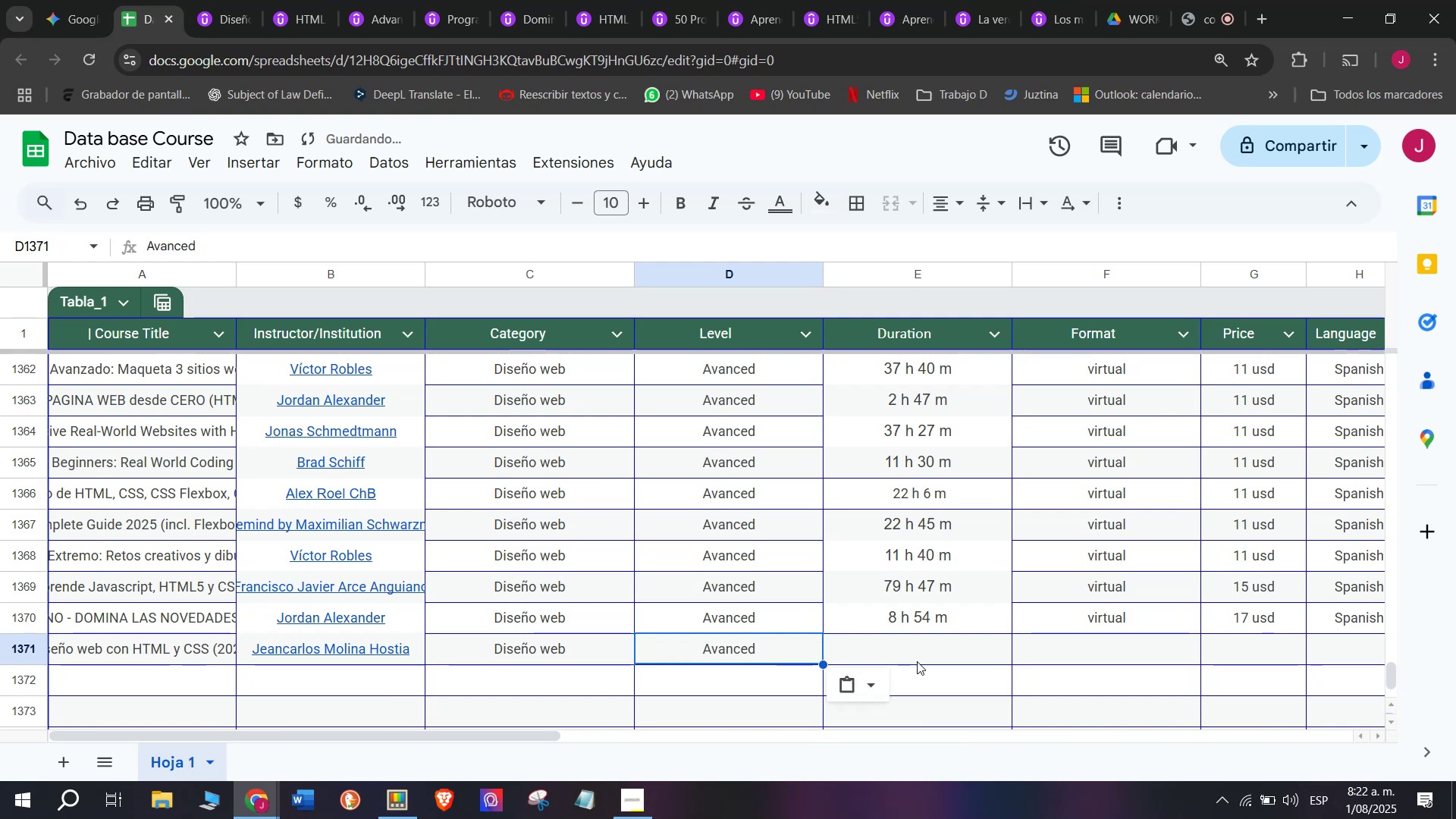 
triple_click([917, 660])
 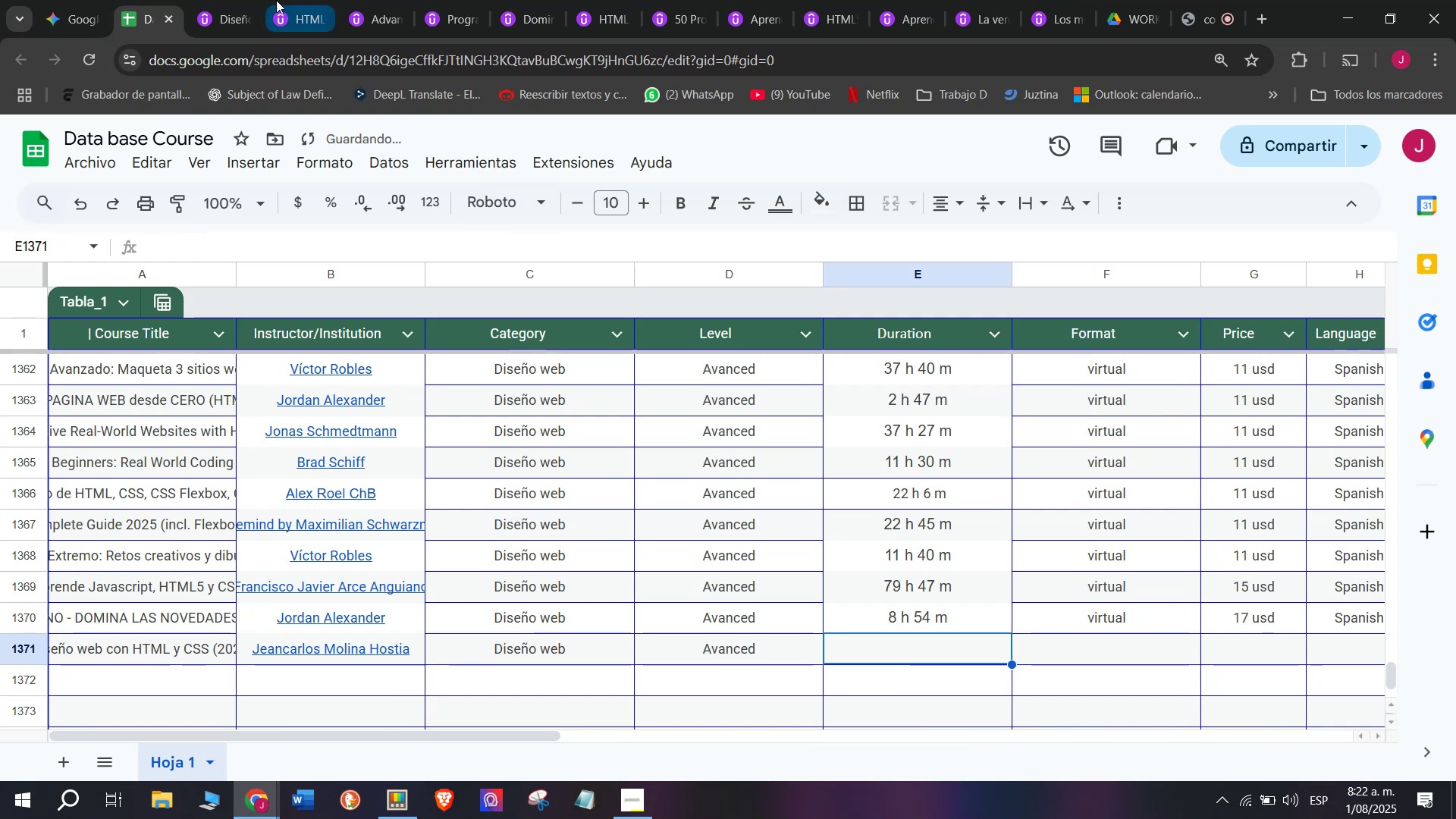 
left_click([206, 0])
 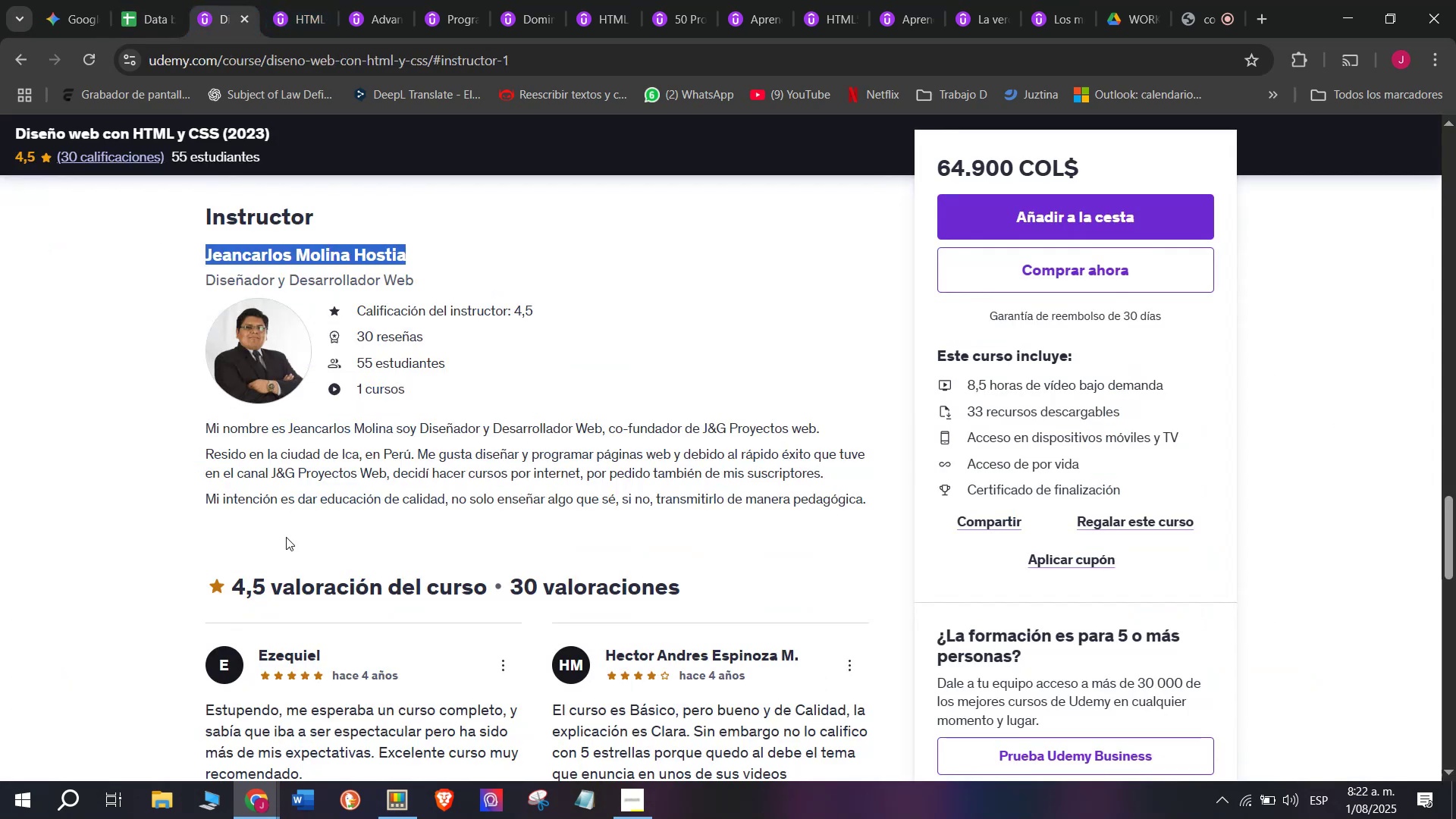 
scroll: coordinate [286, 537], scroll_direction: up, amount: 9.0
 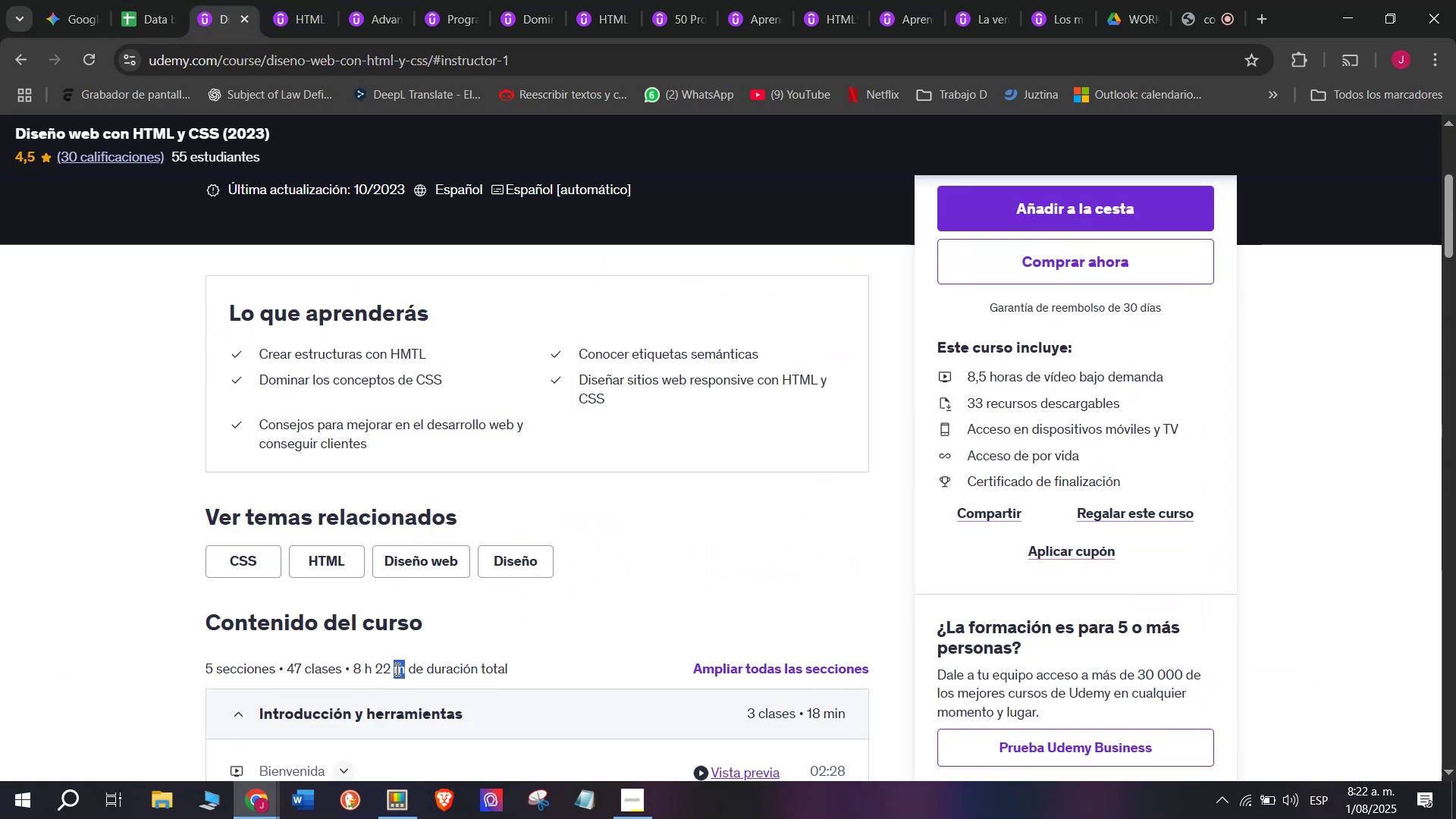 
key(Break)
 